 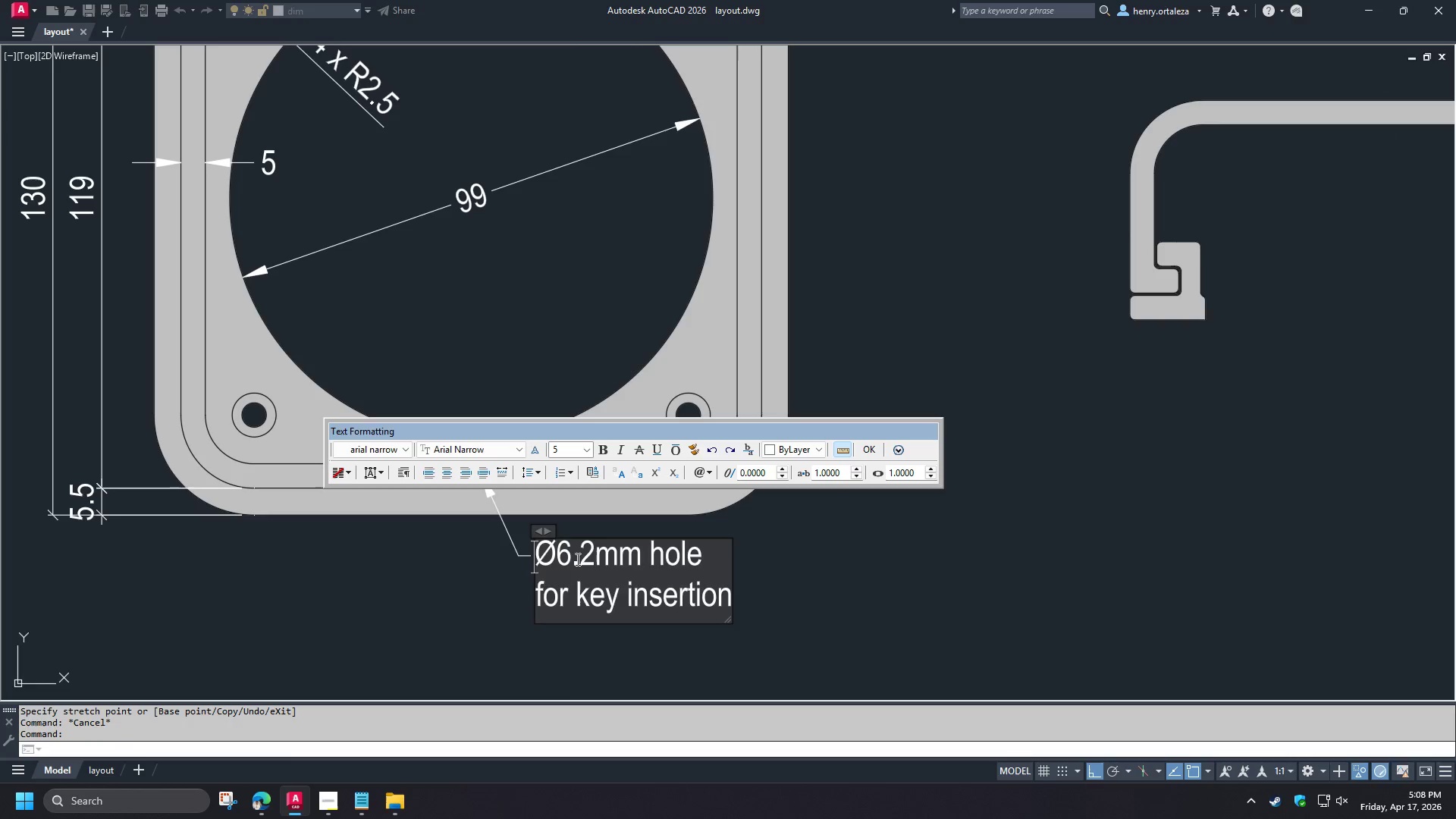 
key(Control+A)
 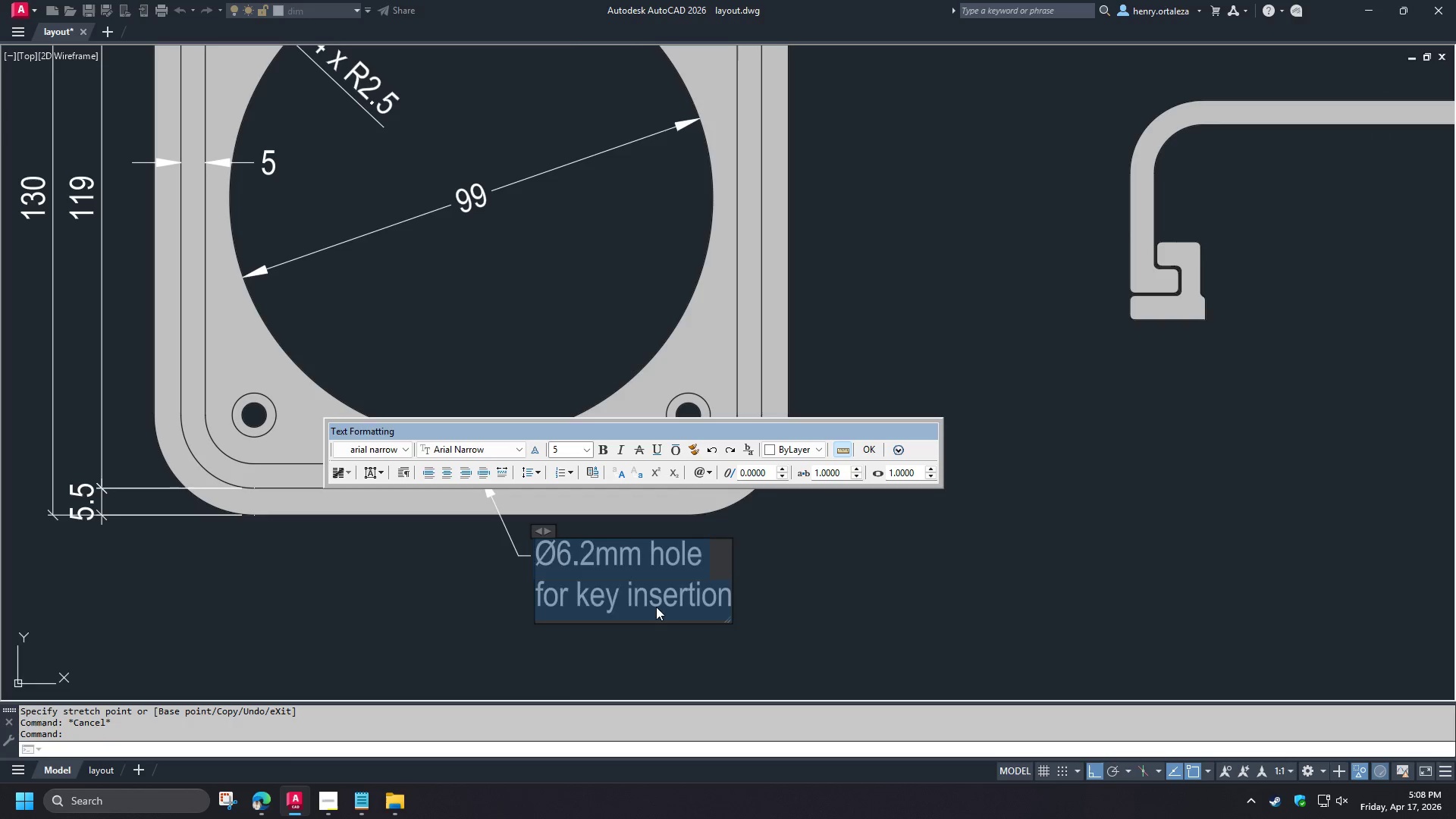 
key(Control+V)
 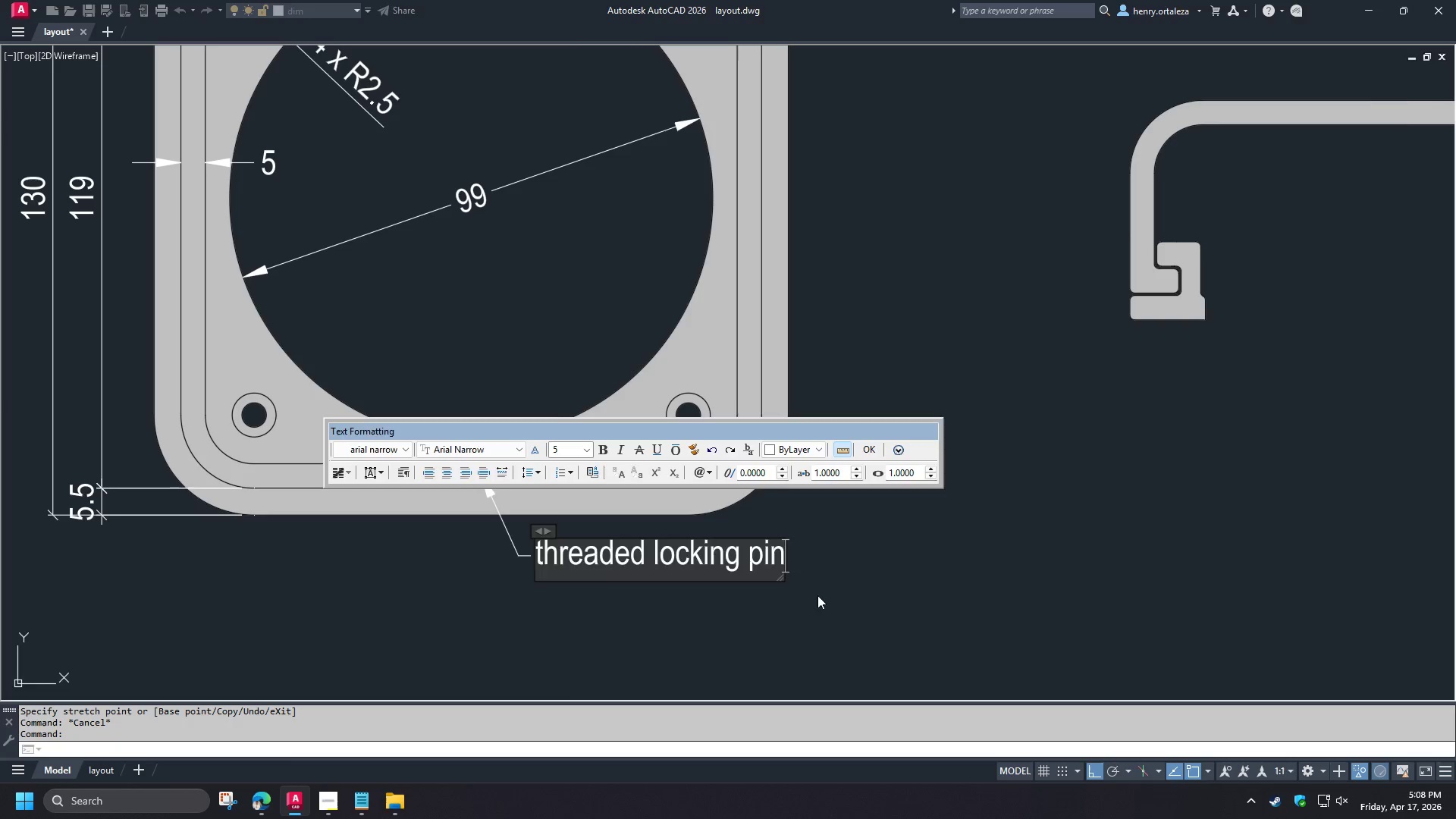 
left_click([830, 596])
 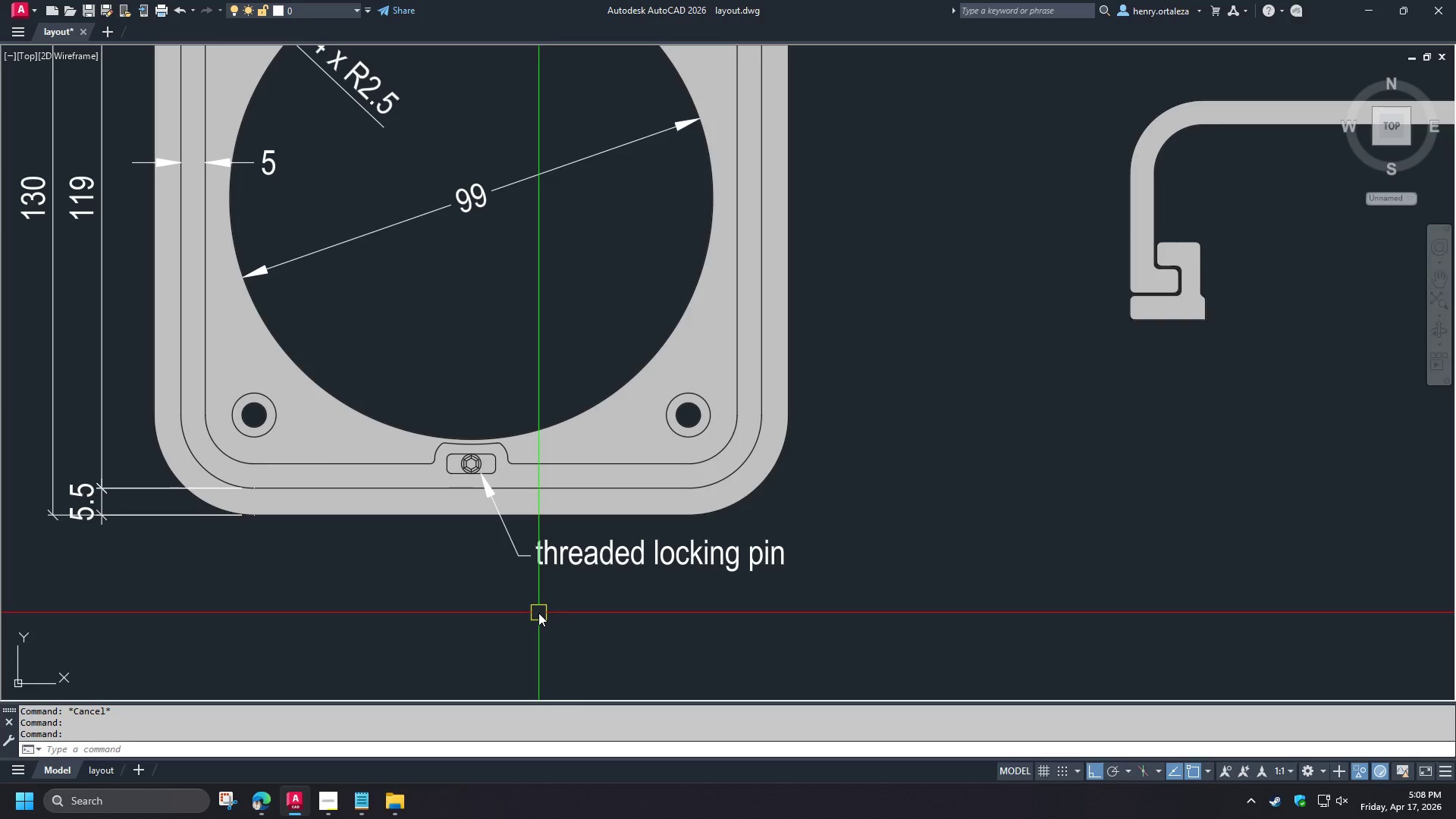 
type(re )
 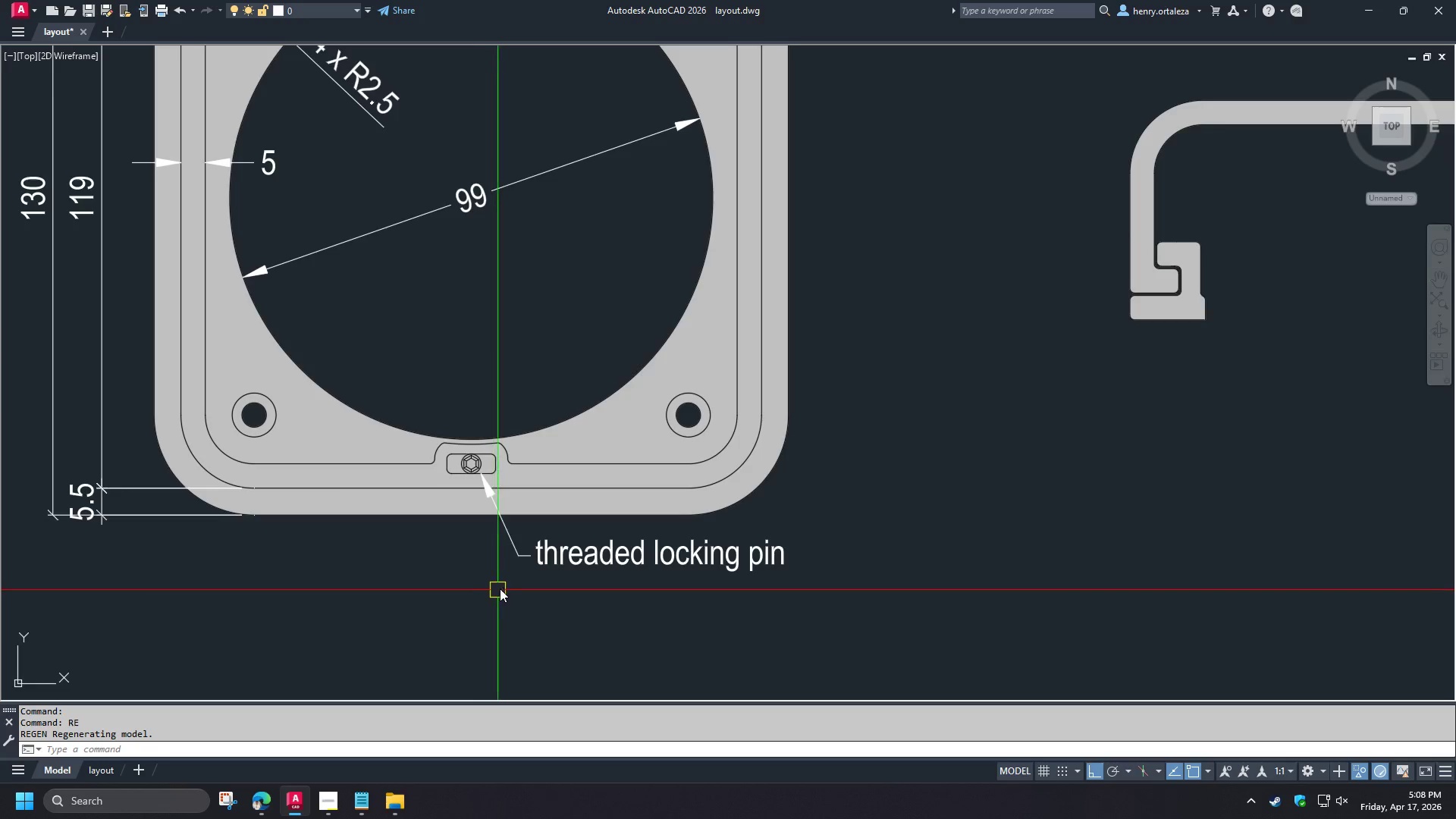 
scroll: coordinate [549, 524], scroll_direction: down, amount: 2.0
 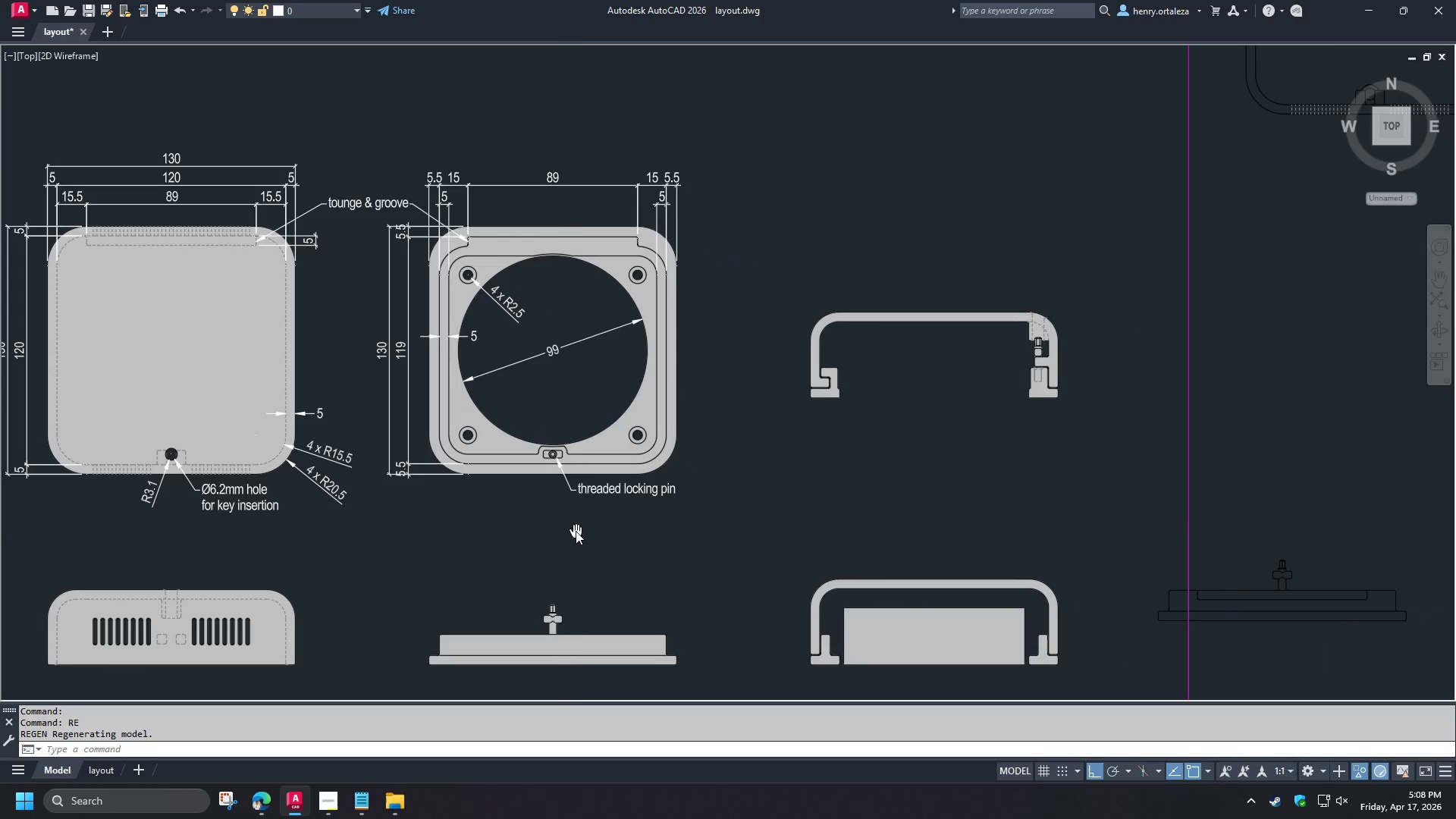 
scroll: coordinate [620, 496], scroll_direction: up, amount: 2.0
 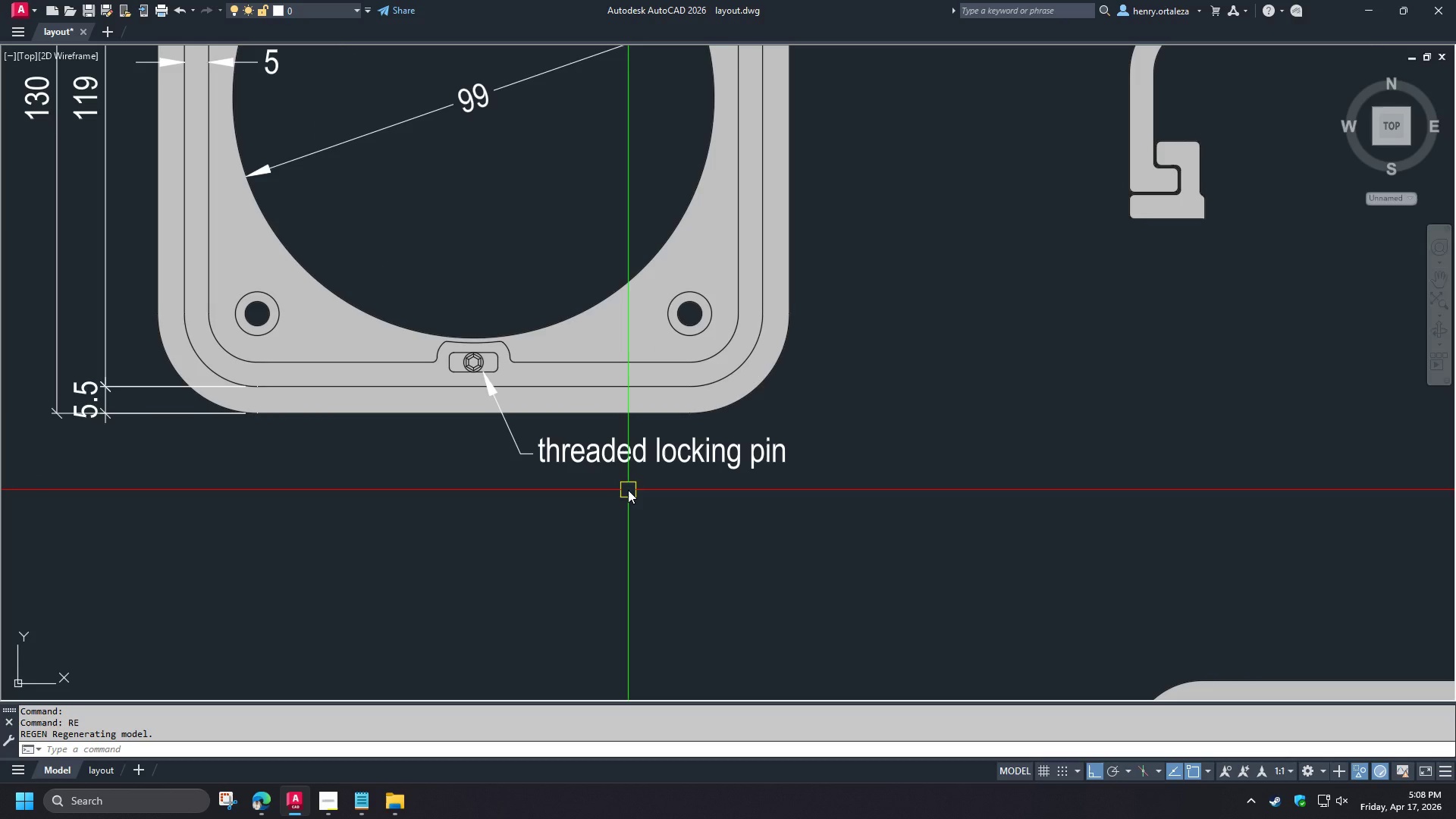 
wait(13.07)
 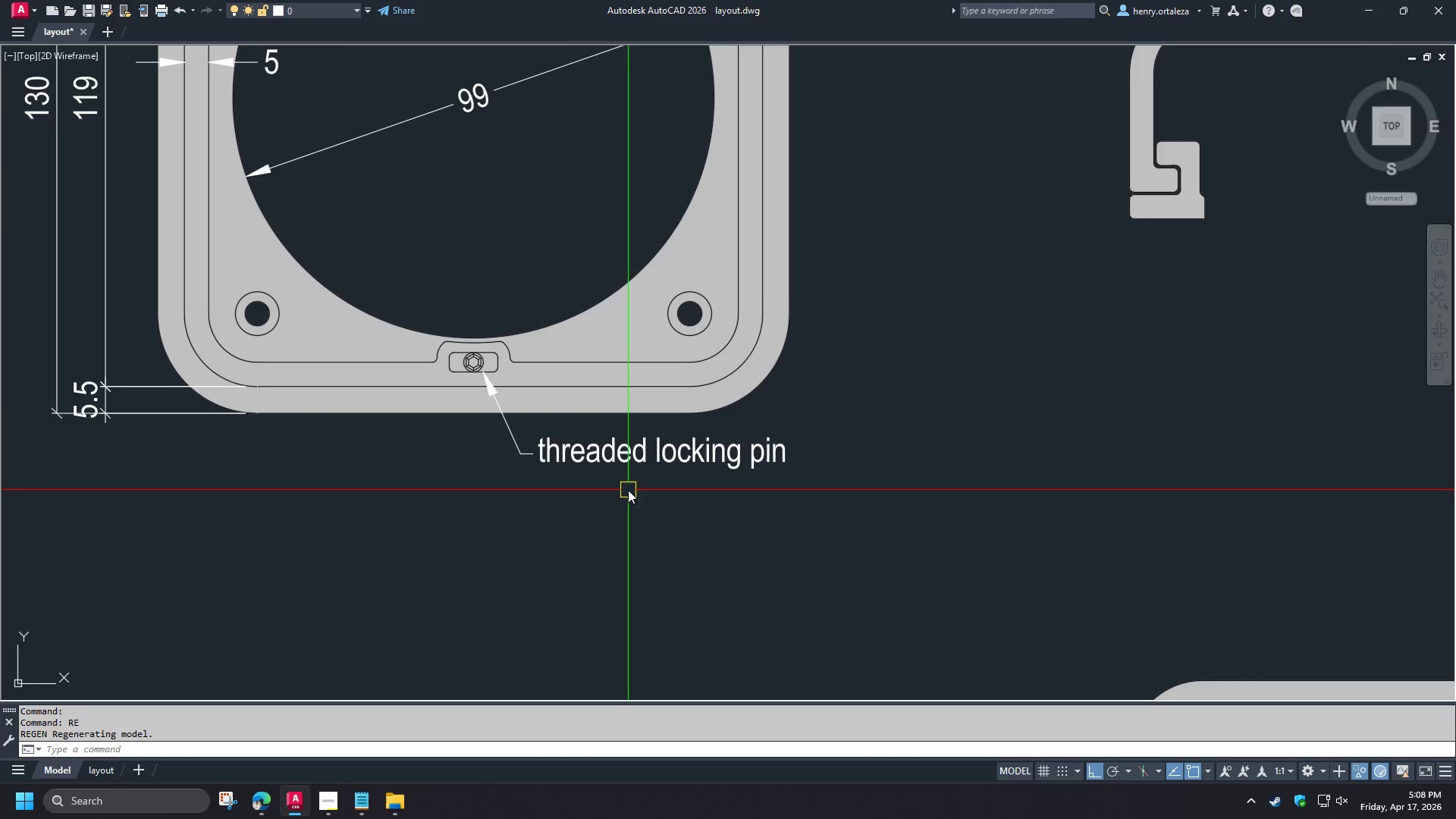 
double_click([778, 457])
 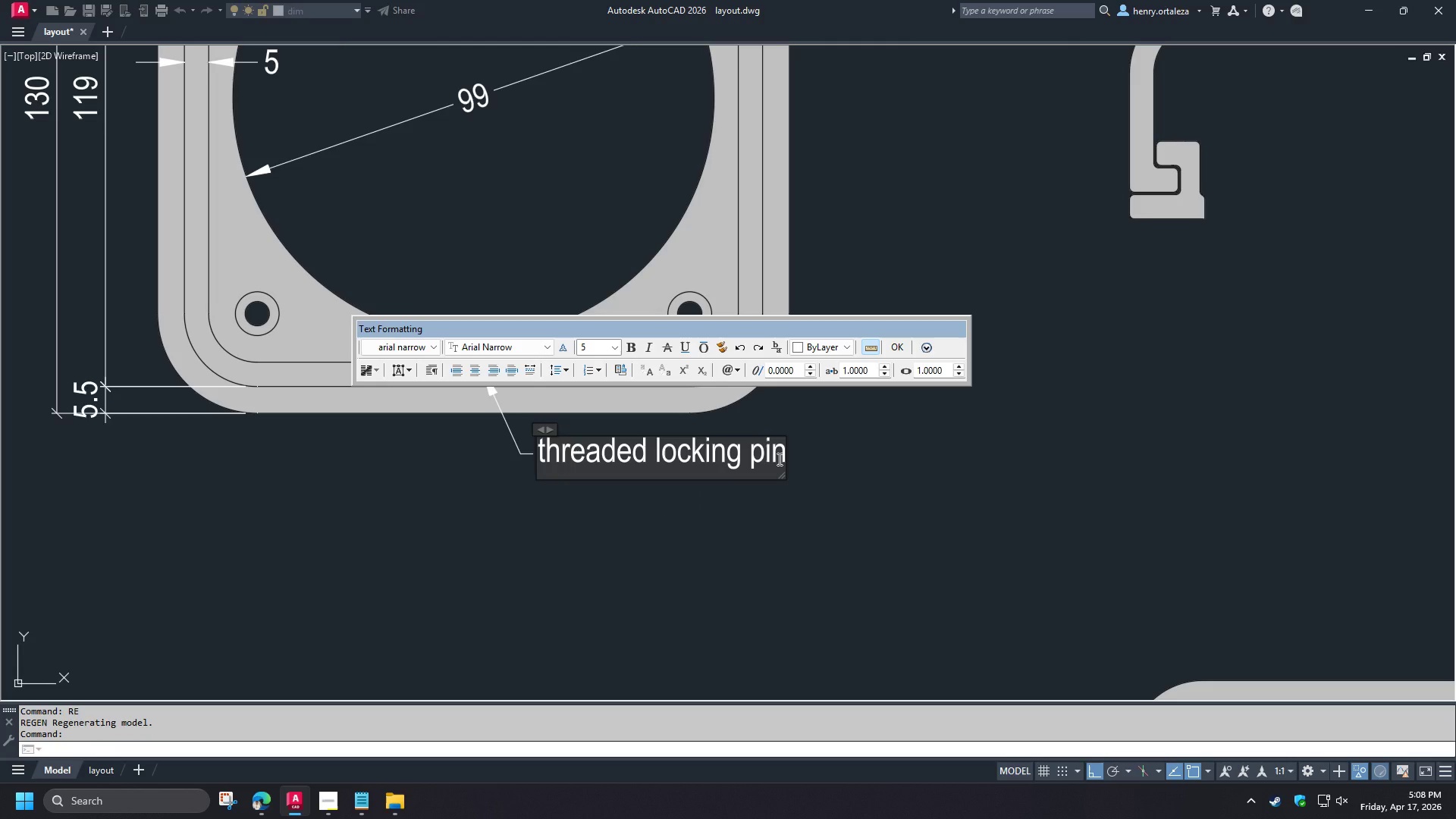 
hold_key(key=ArrowRight, duration=1.28)
 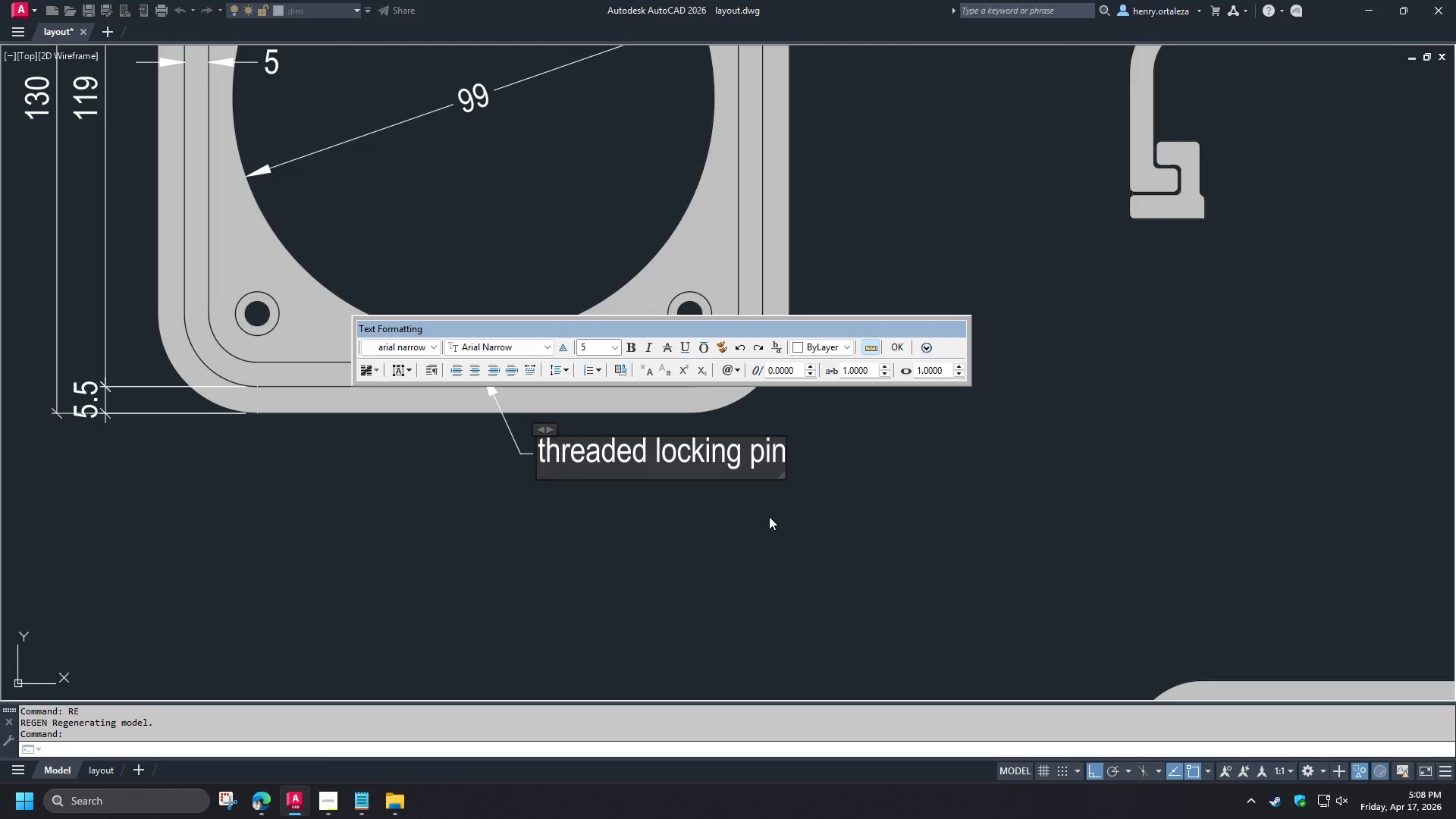 
left_click([769, 517])
 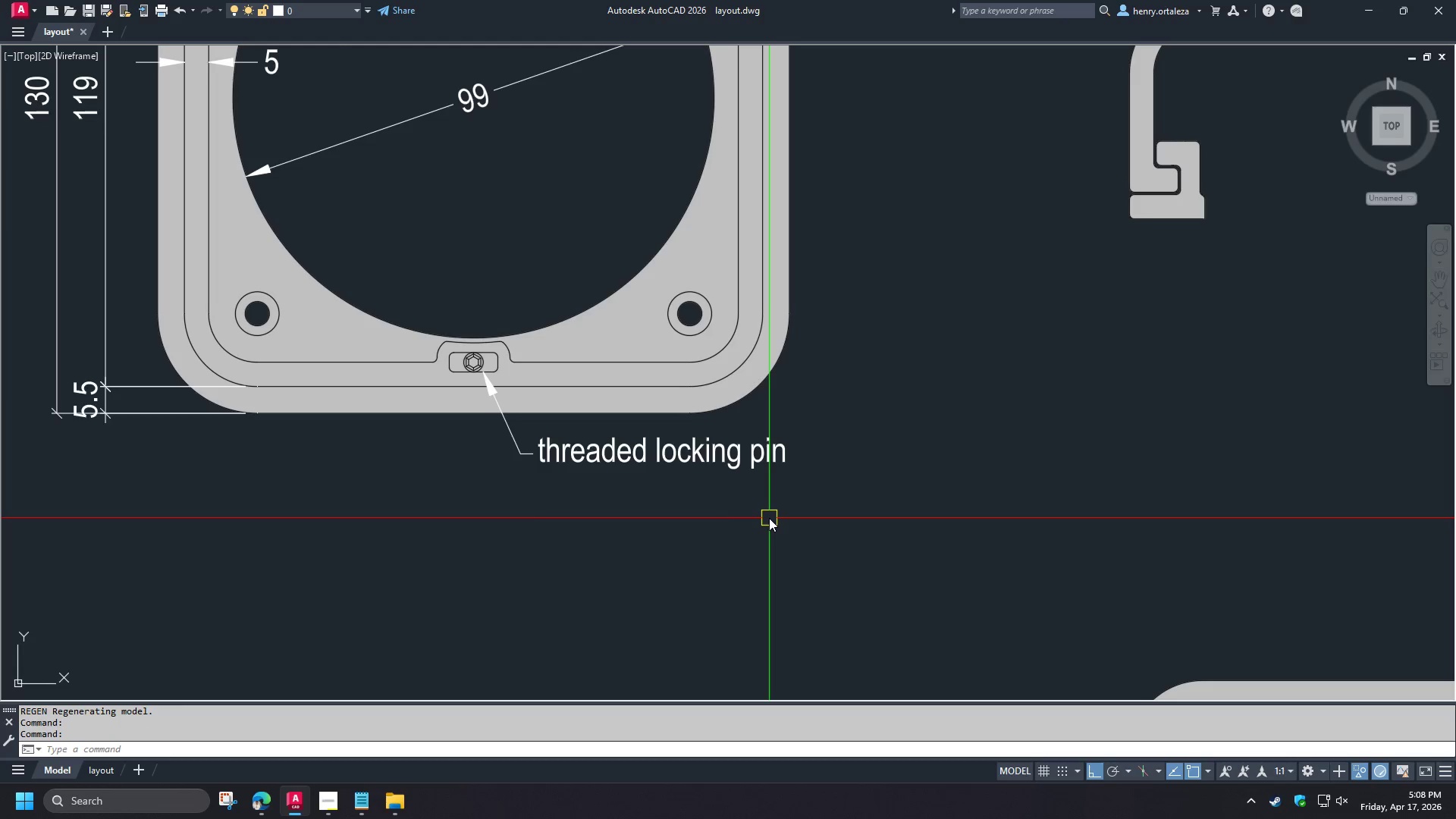 
type(re )
 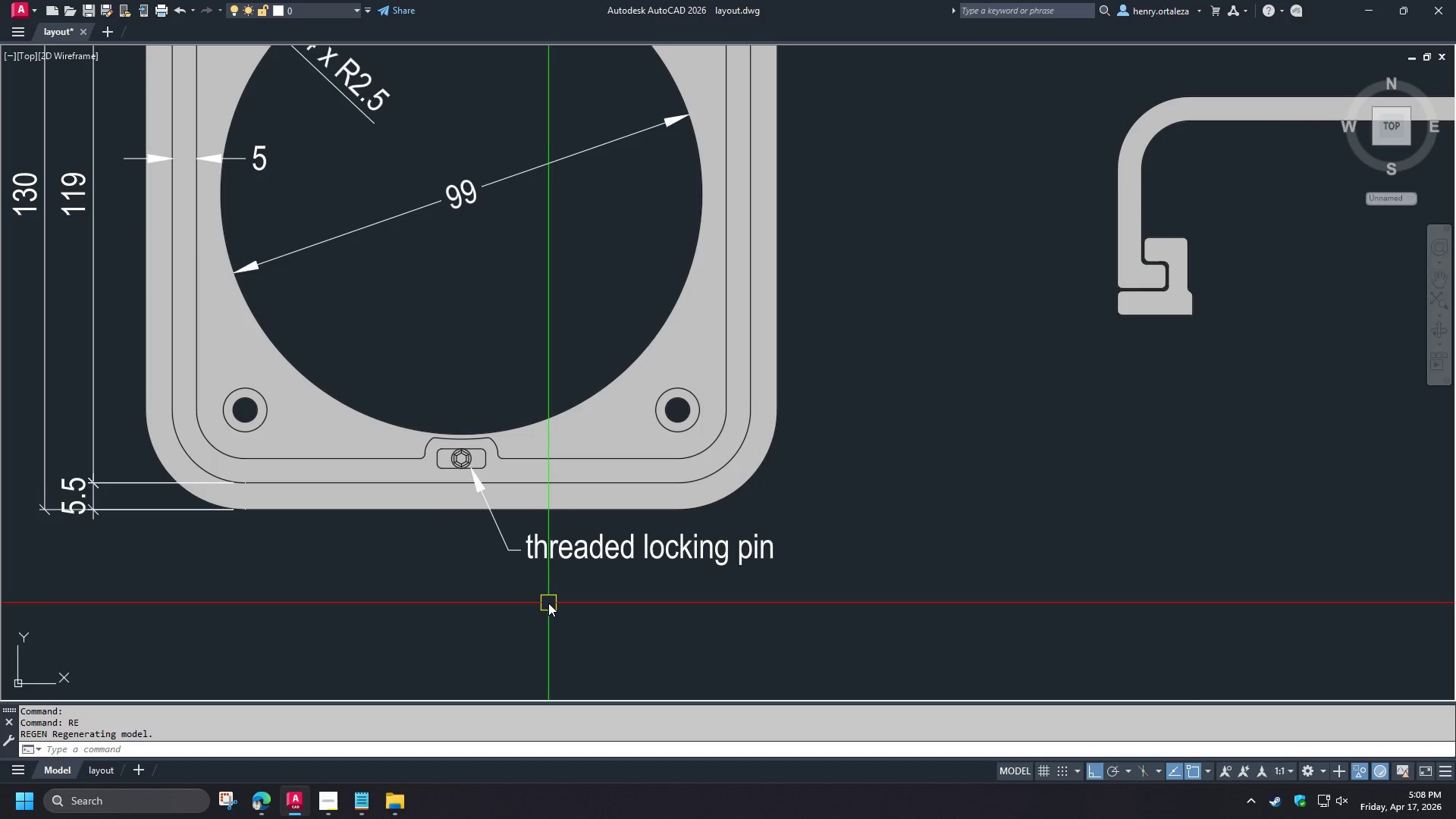 
scroll: coordinate [548, 602], scroll_direction: down, amount: 1.0
 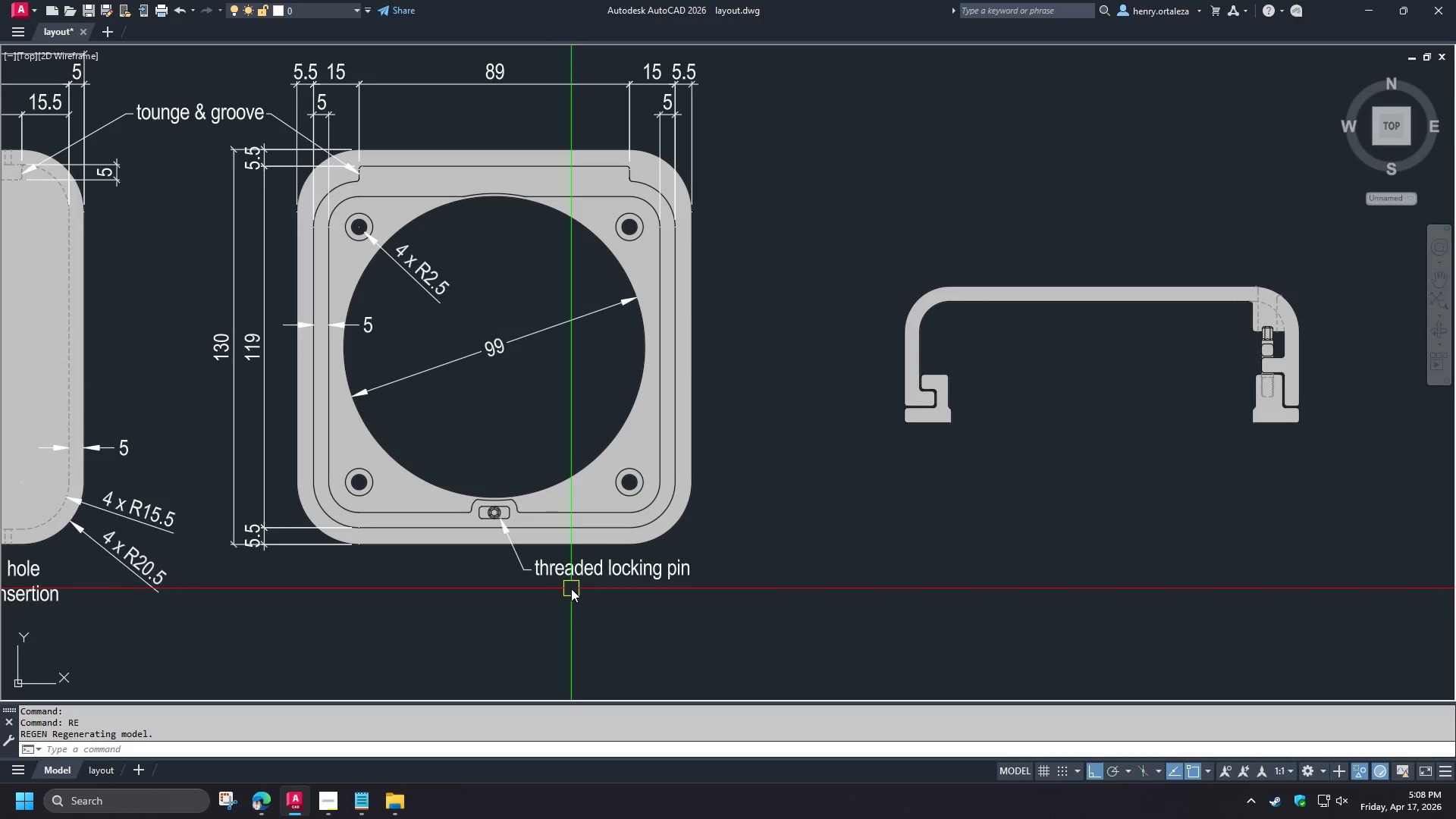 
left_click([585, 573])
 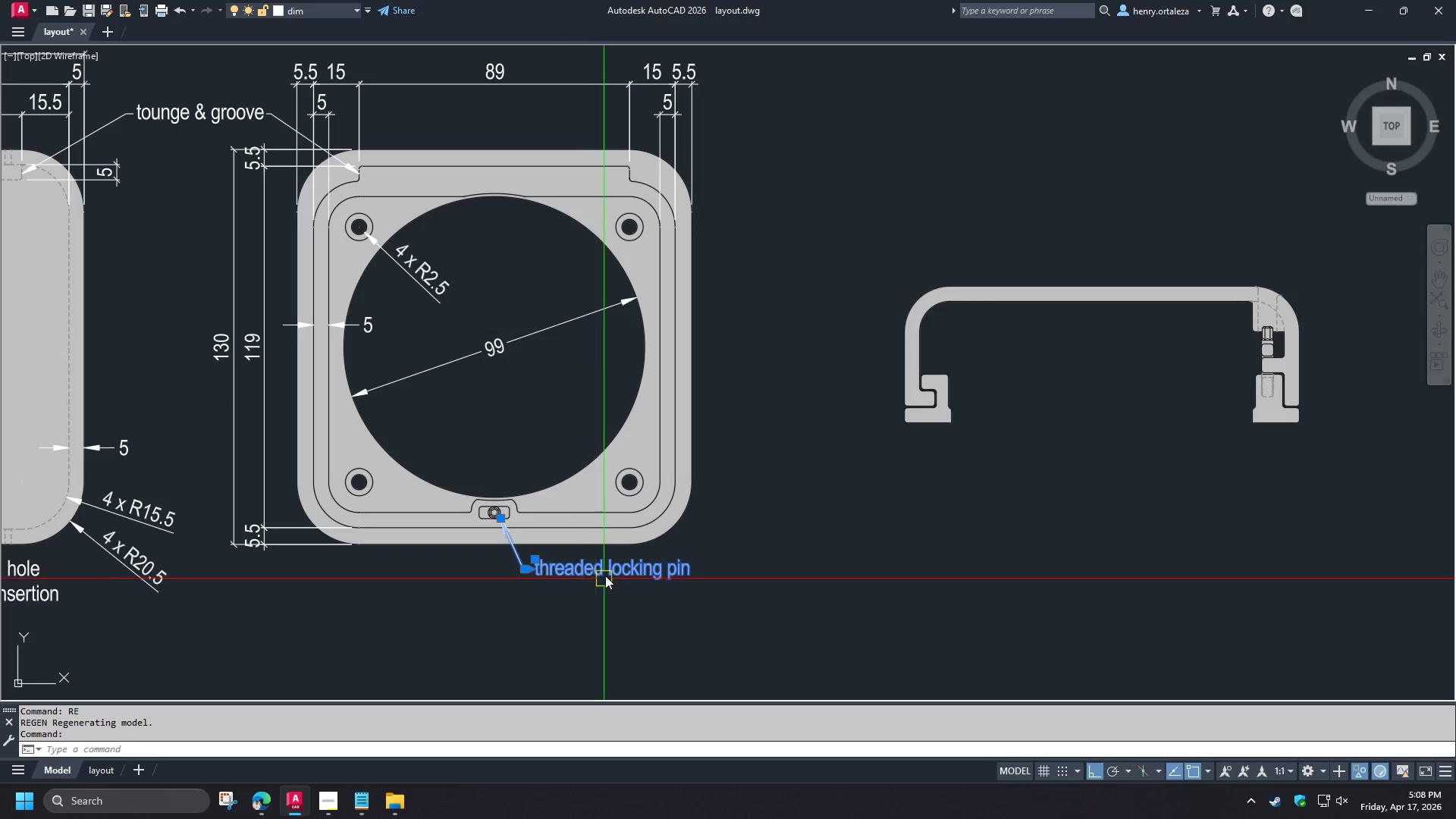 
scroll: coordinate [579, 557], scroll_direction: up, amount: 1.0
 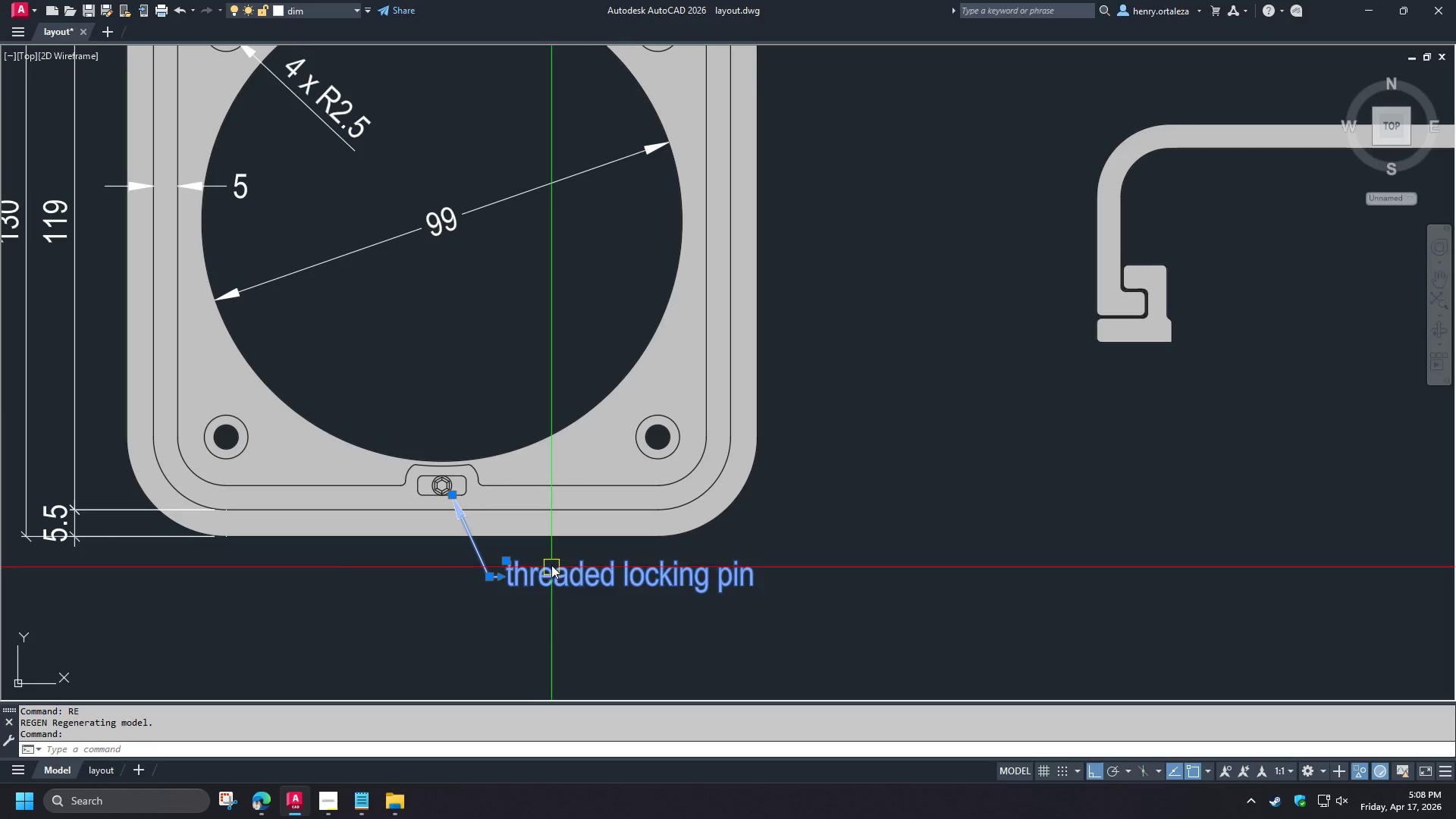 
type(co )
 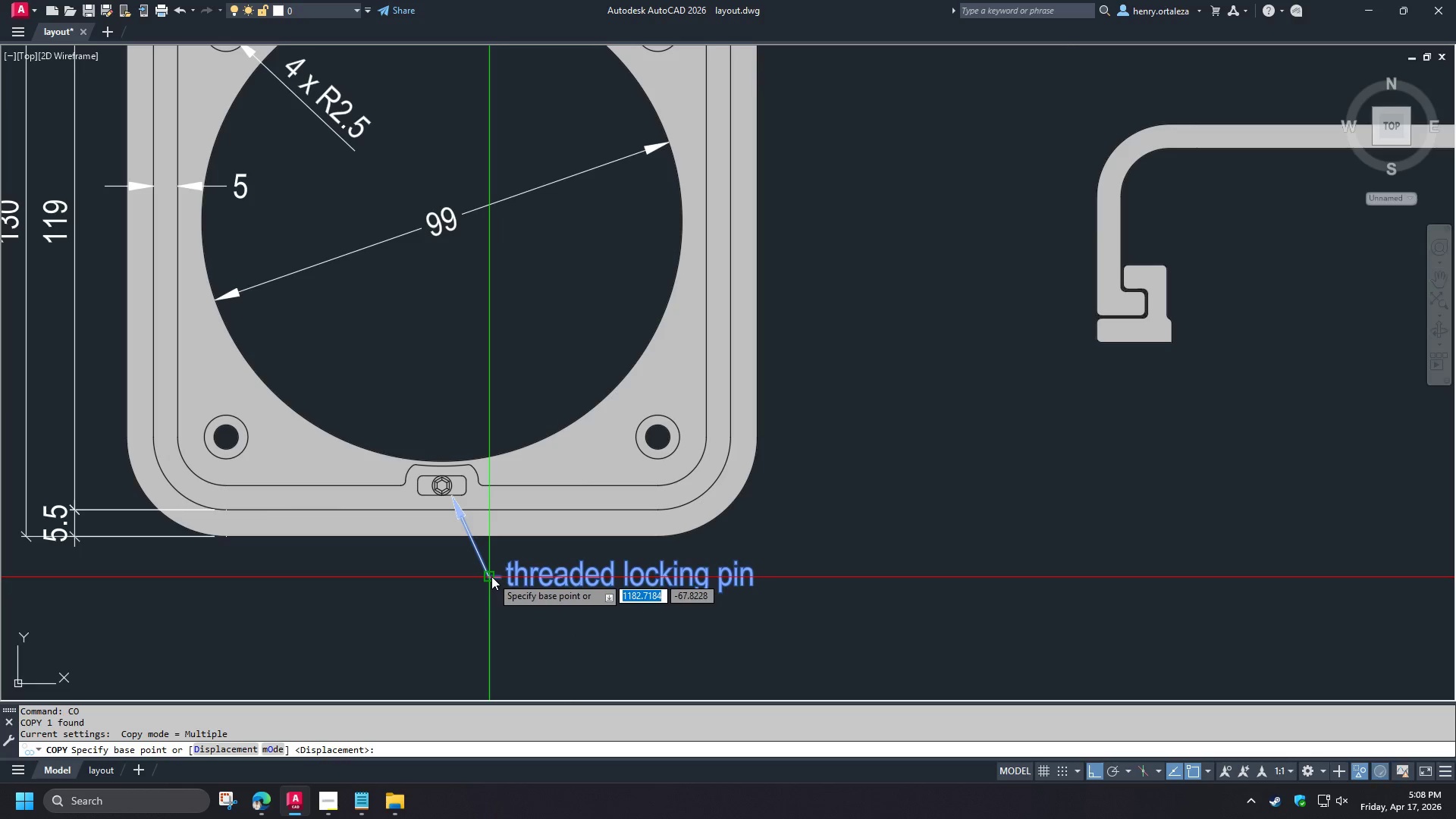 
left_click([491, 576])
 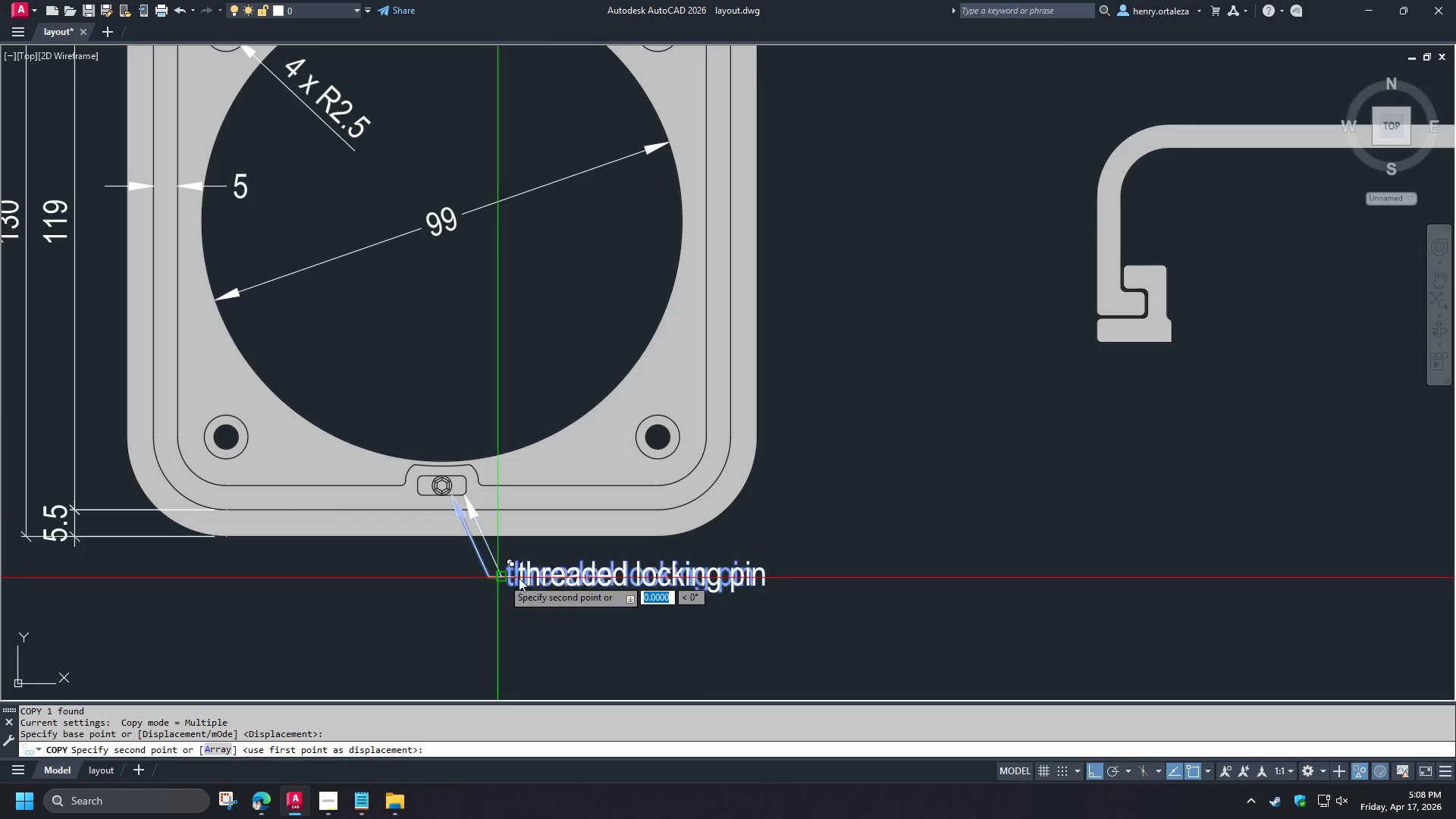 
hold_key(key=ShiftLeft, duration=0.48)
right_click([737, 483])
 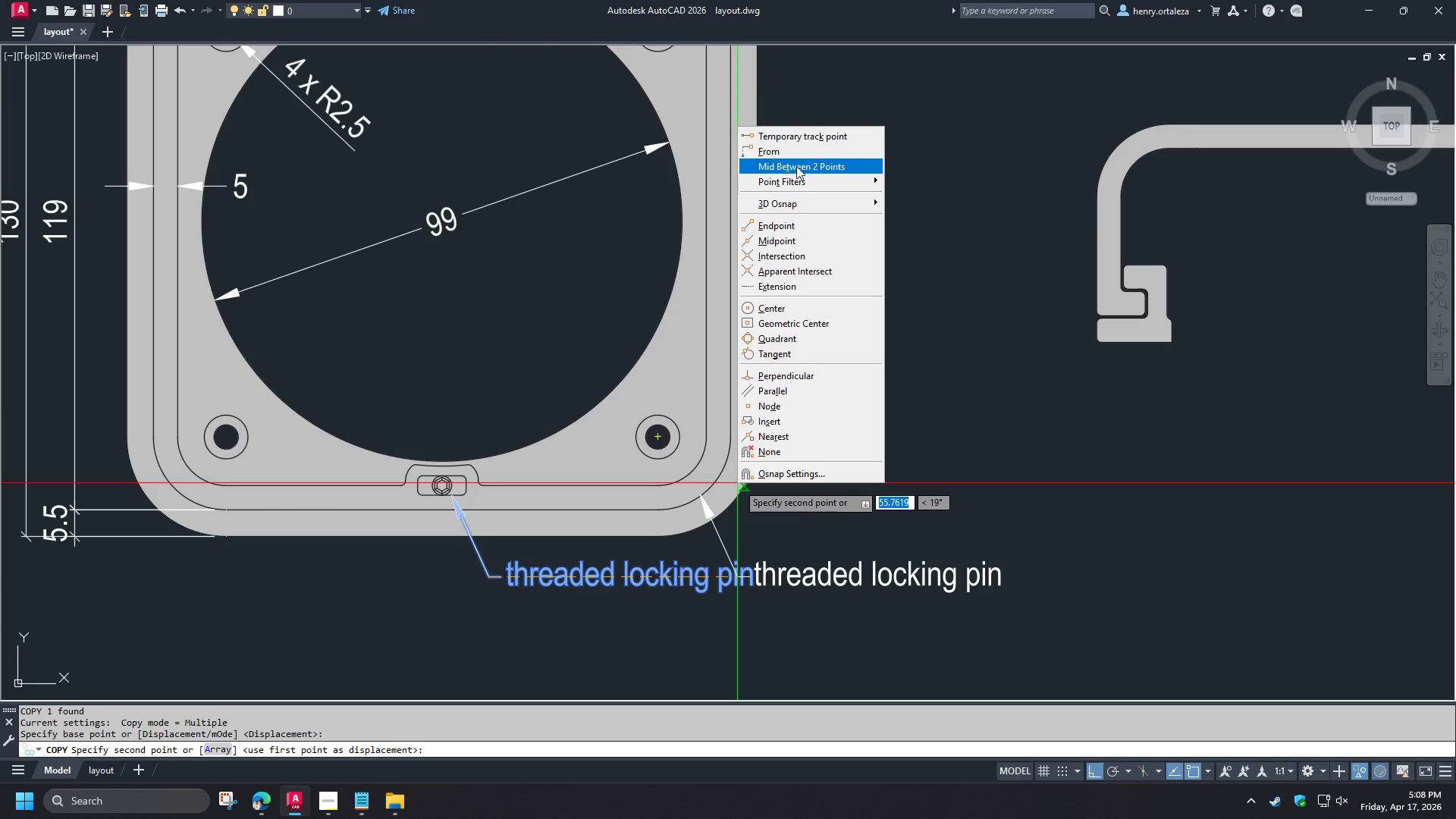 
left_click([791, 157])
 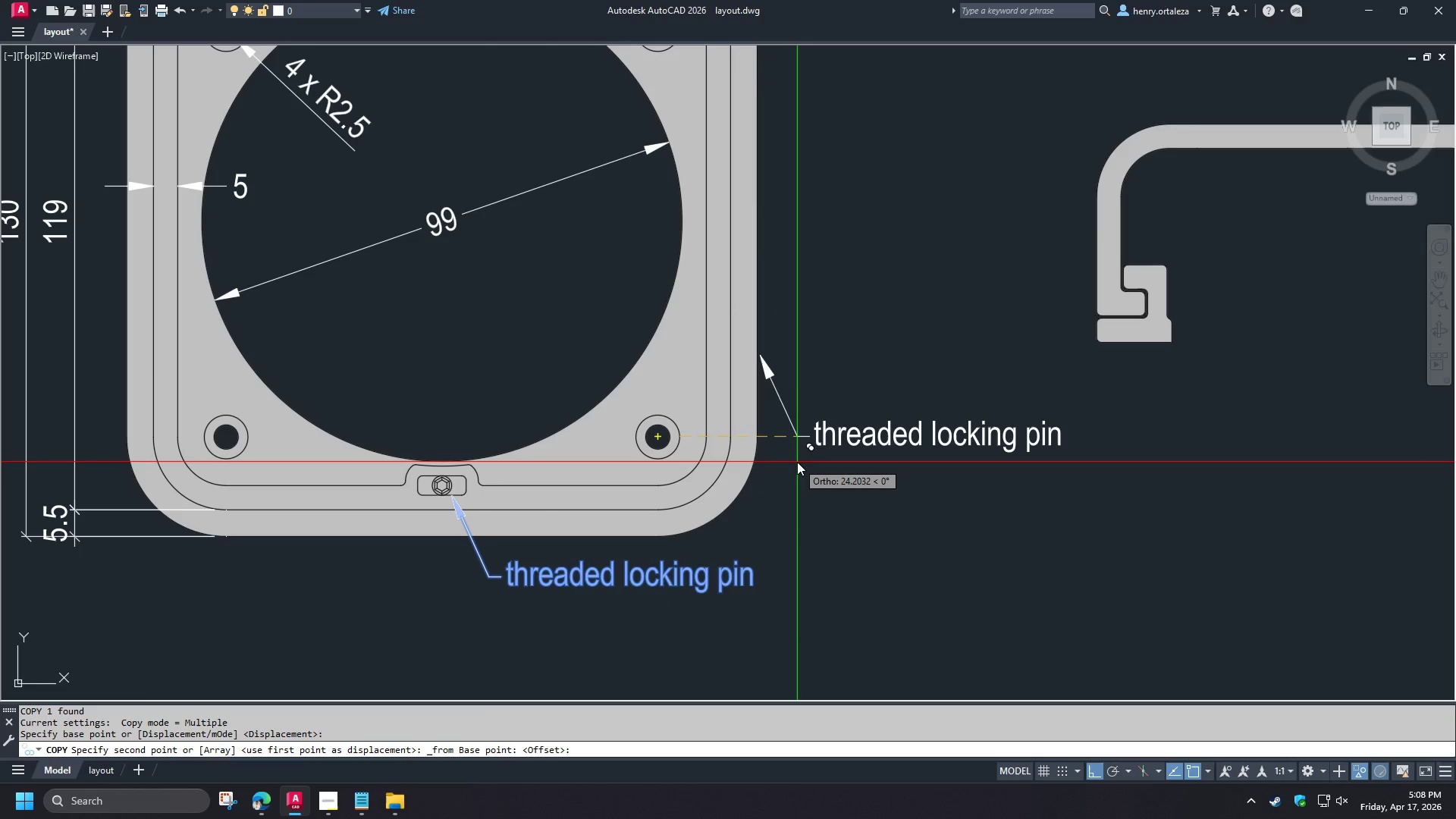 
scroll: coordinate [794, 463], scroll_direction: down, amount: 1.0
 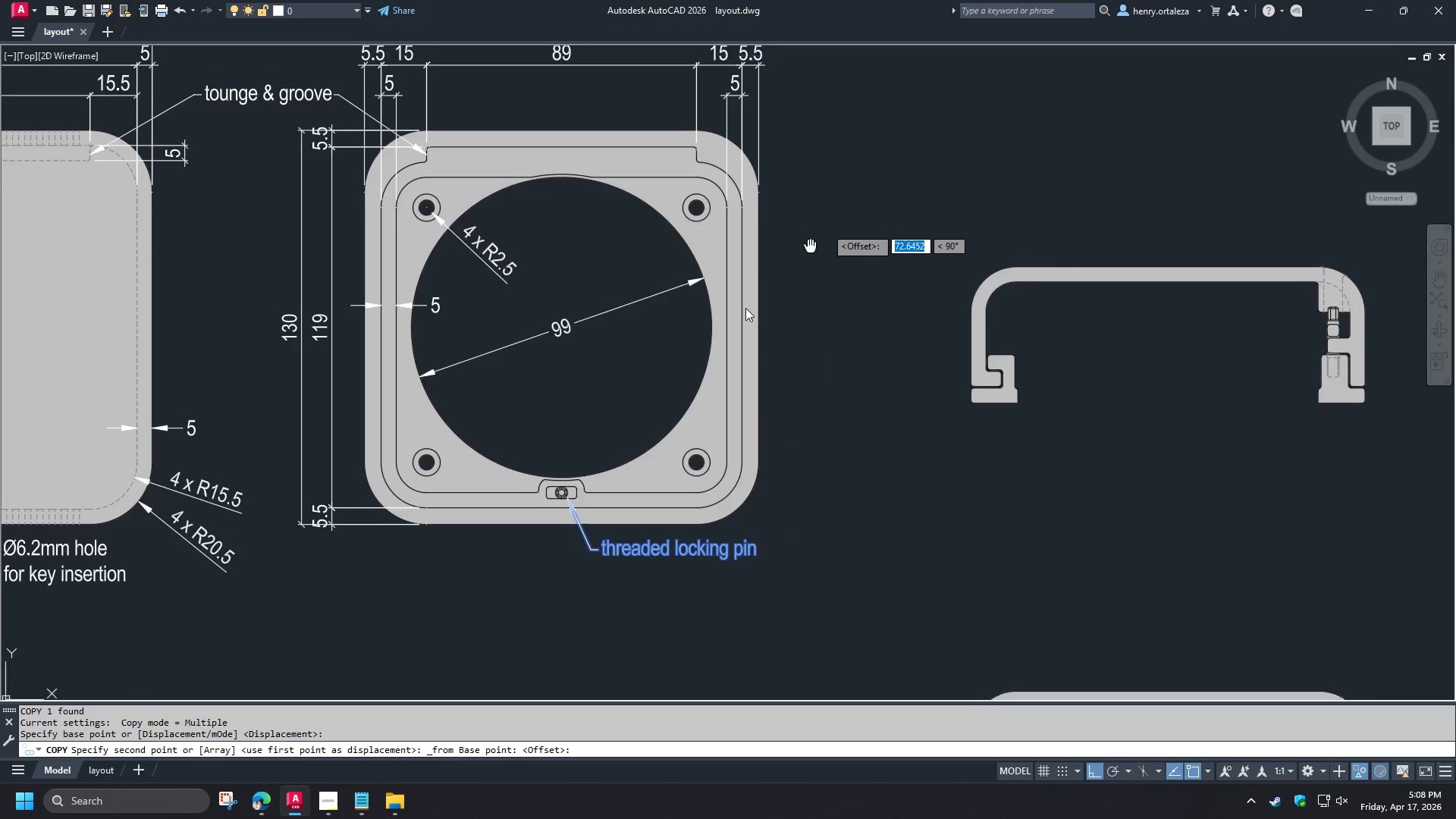 
hold_key(key=ShiftLeft, duration=0.33)
 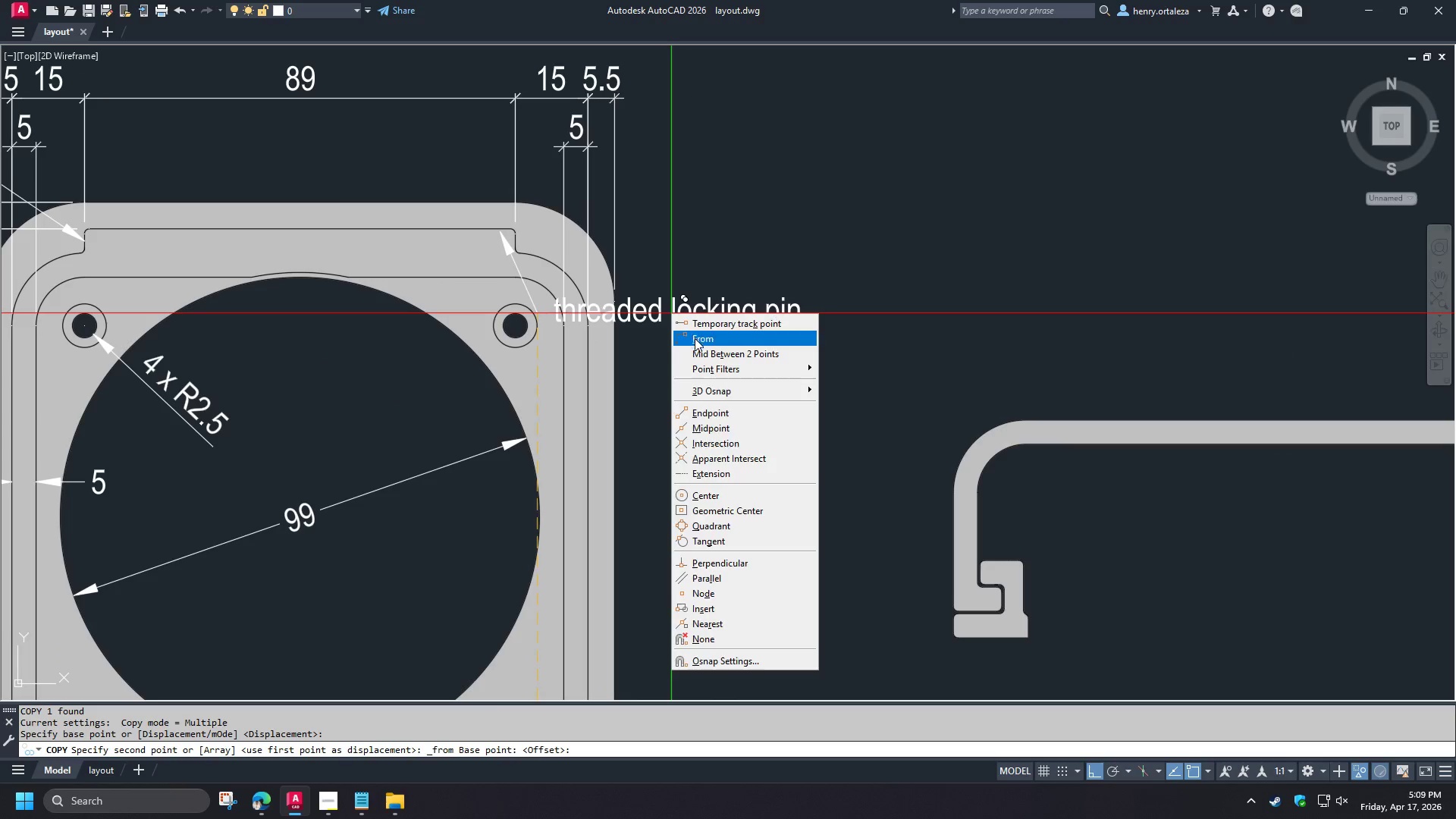 
scroll: coordinate [697, 357], scroll_direction: up, amount: 1.0
 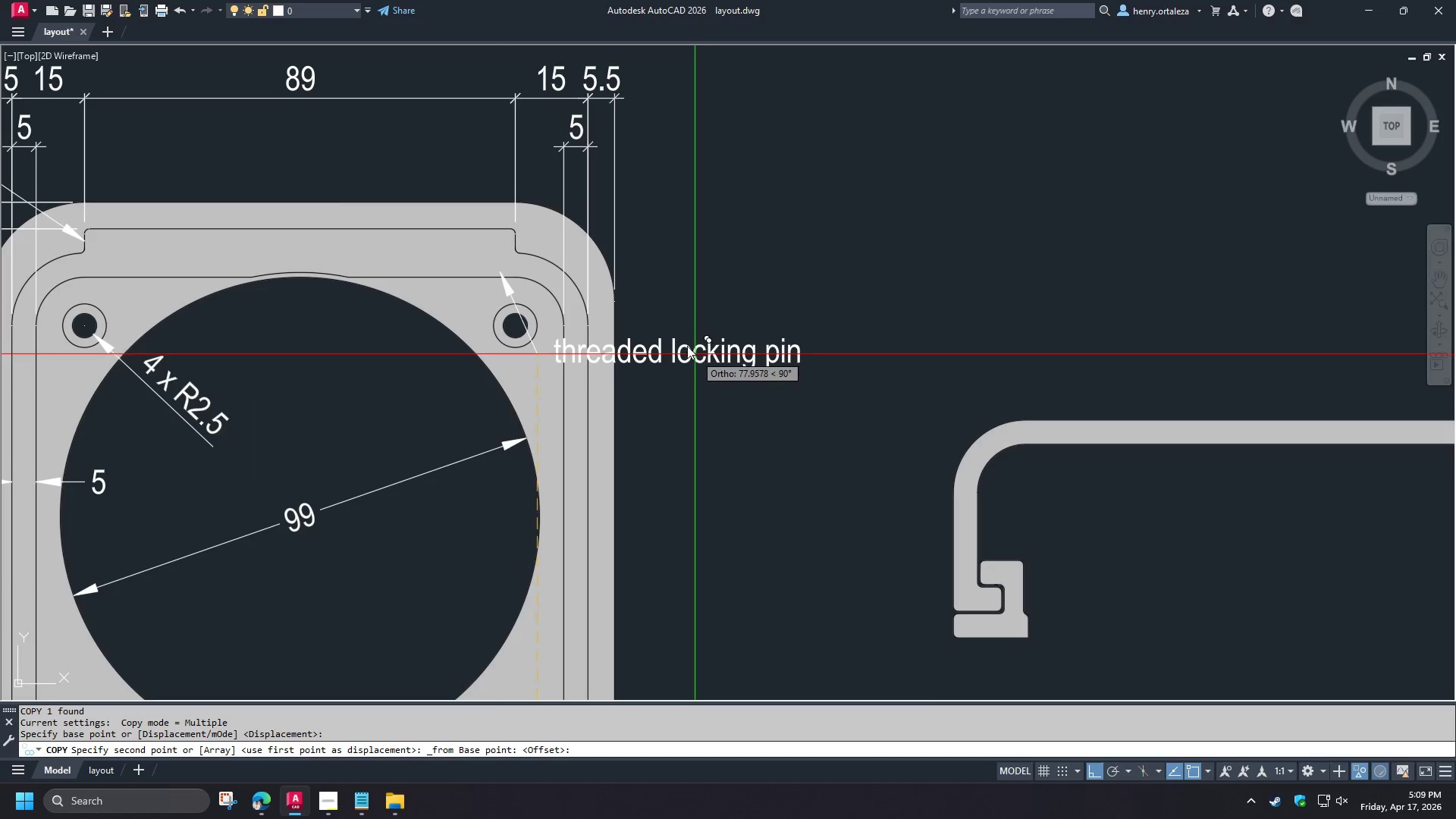 
left_click([695, 340])
 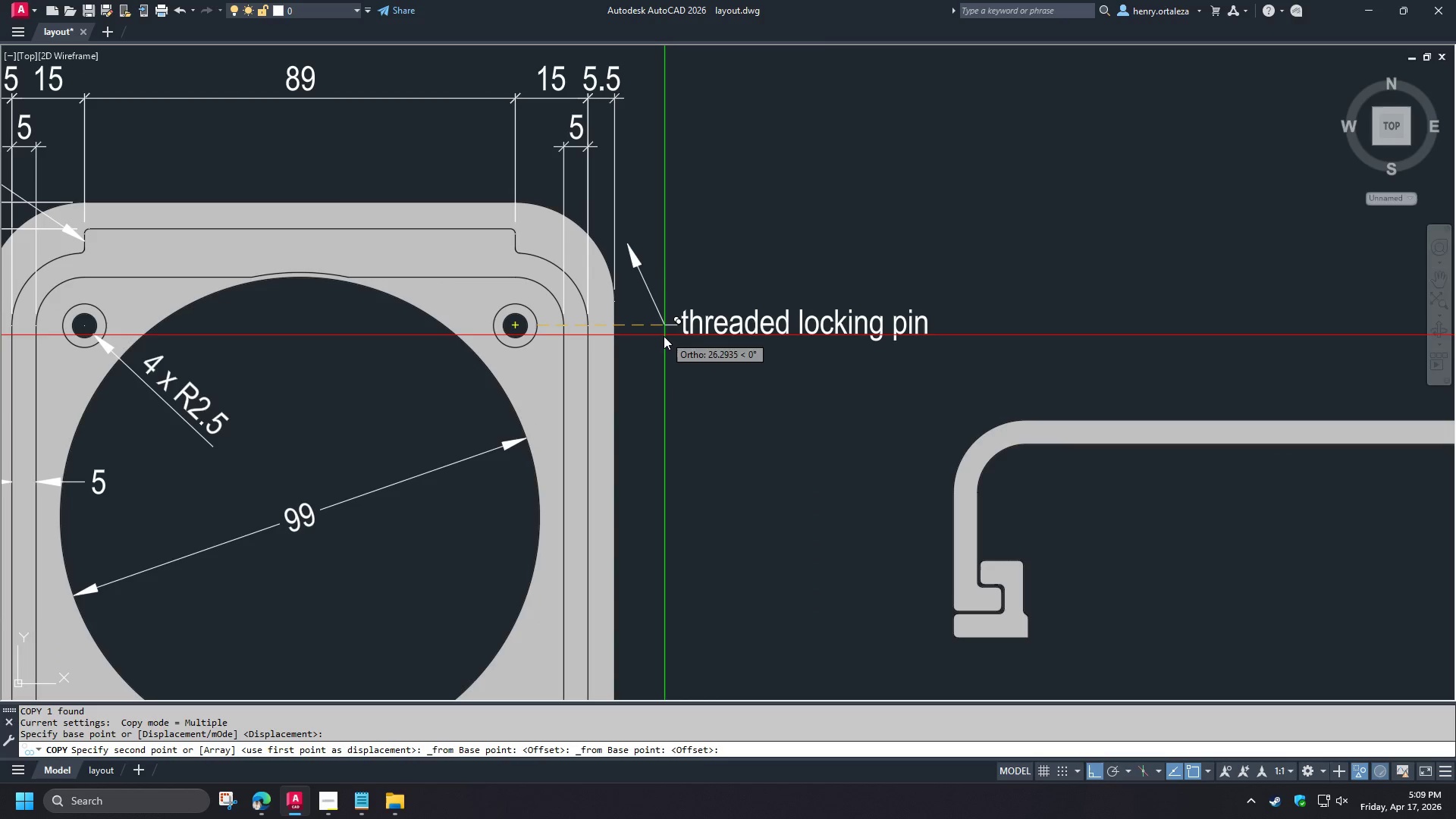 
left_click([661, 337])
 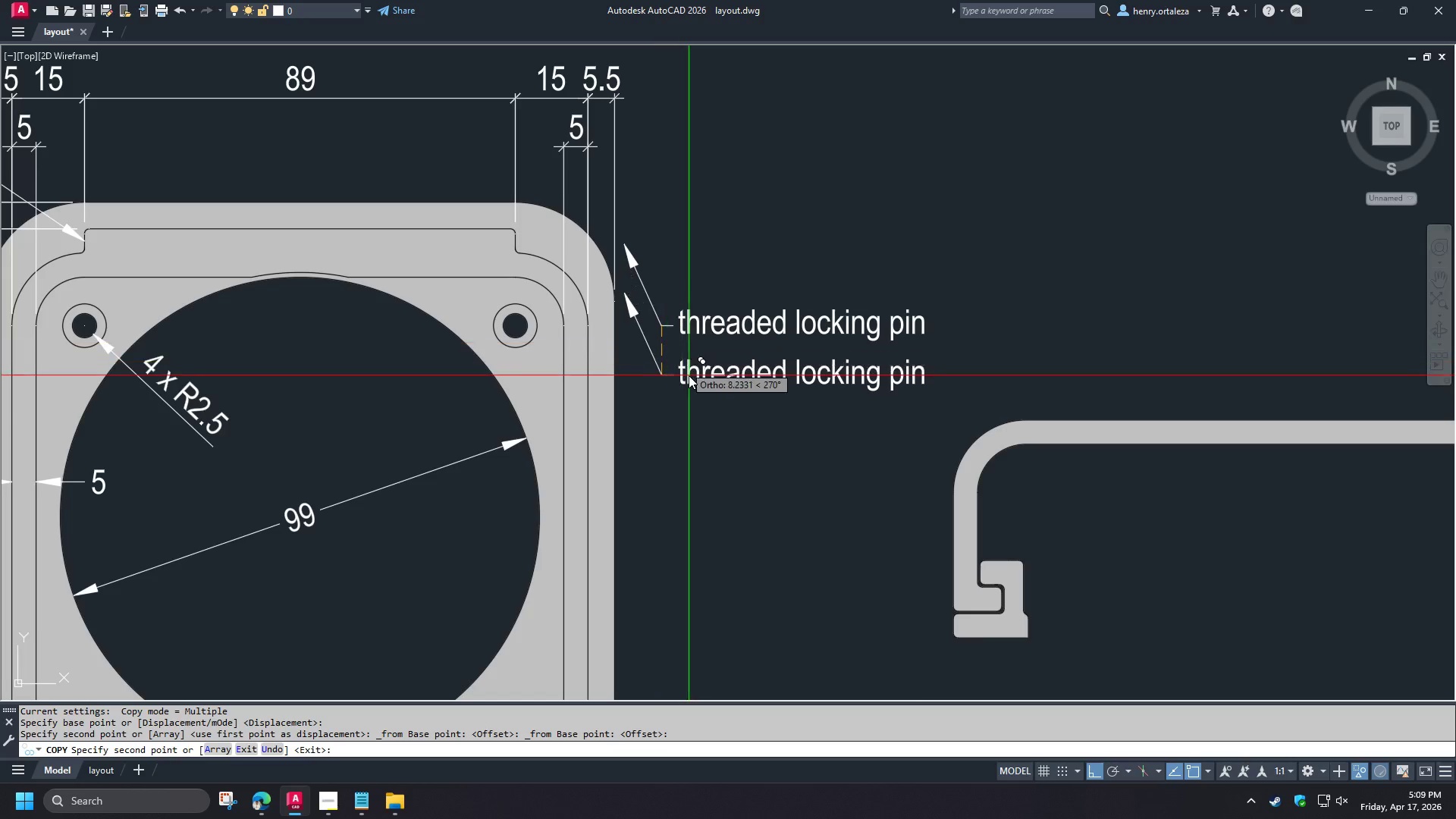 
key(Escape)
 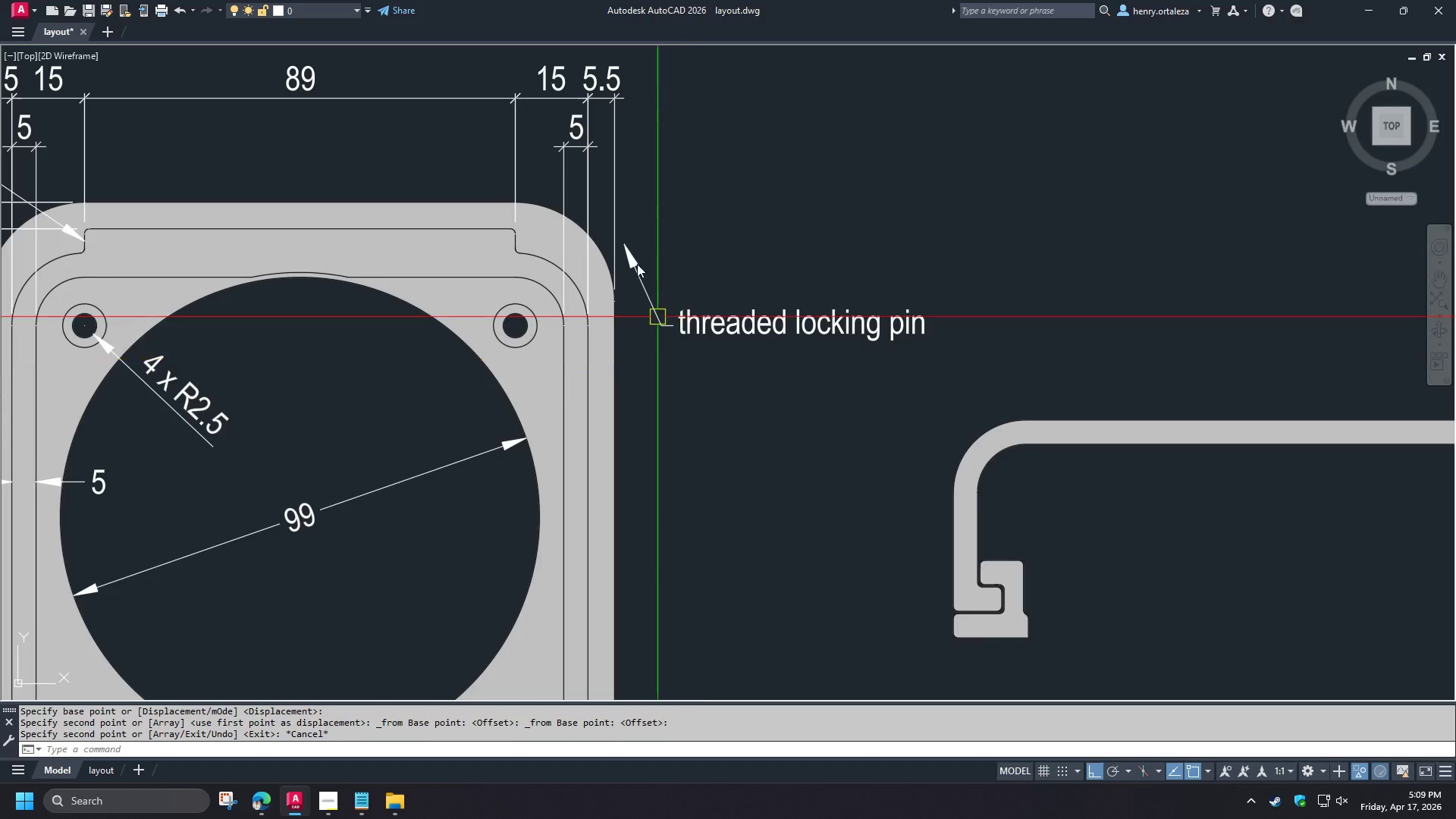 
key(Escape)
 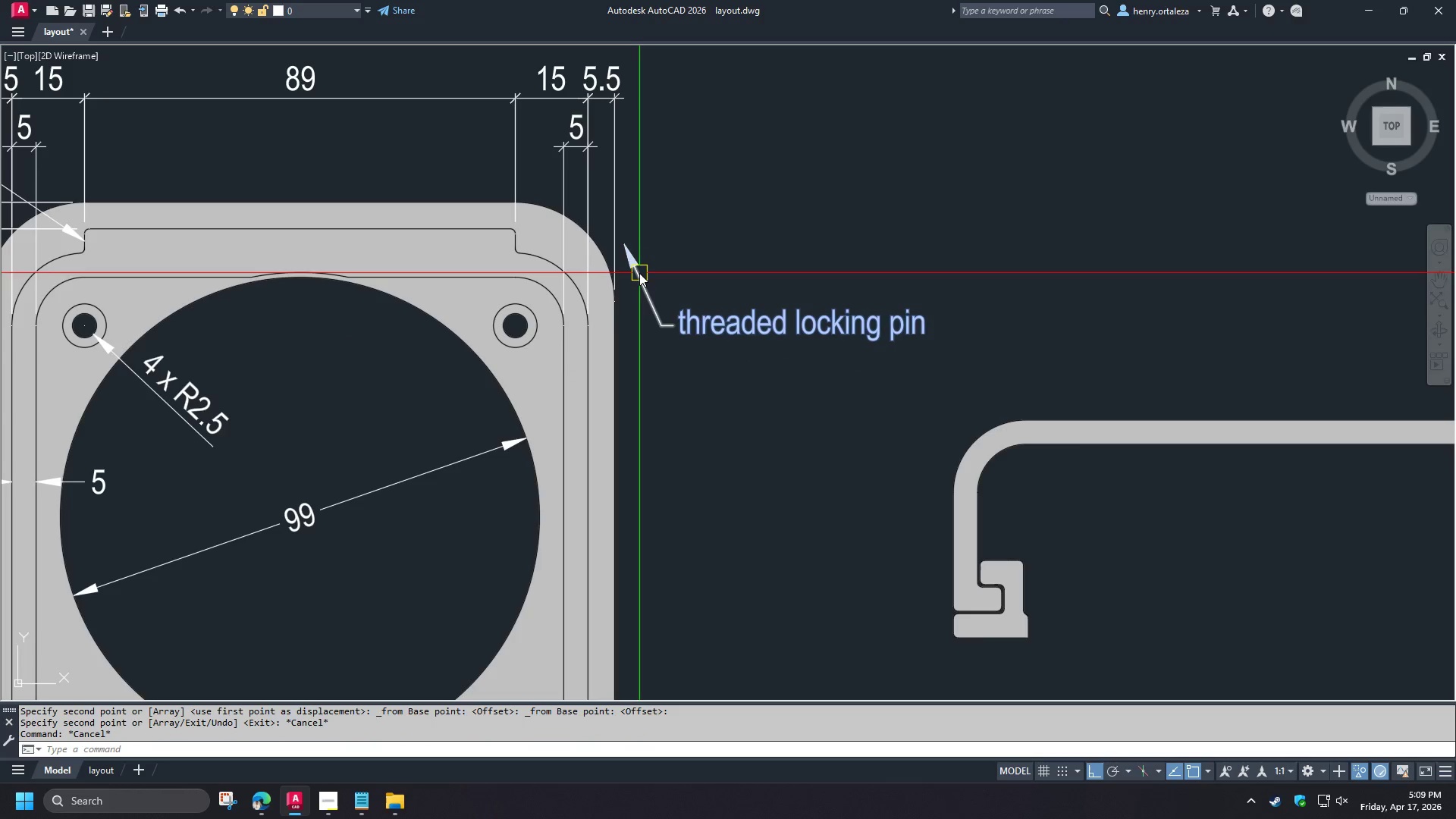 
left_click([639, 274])
 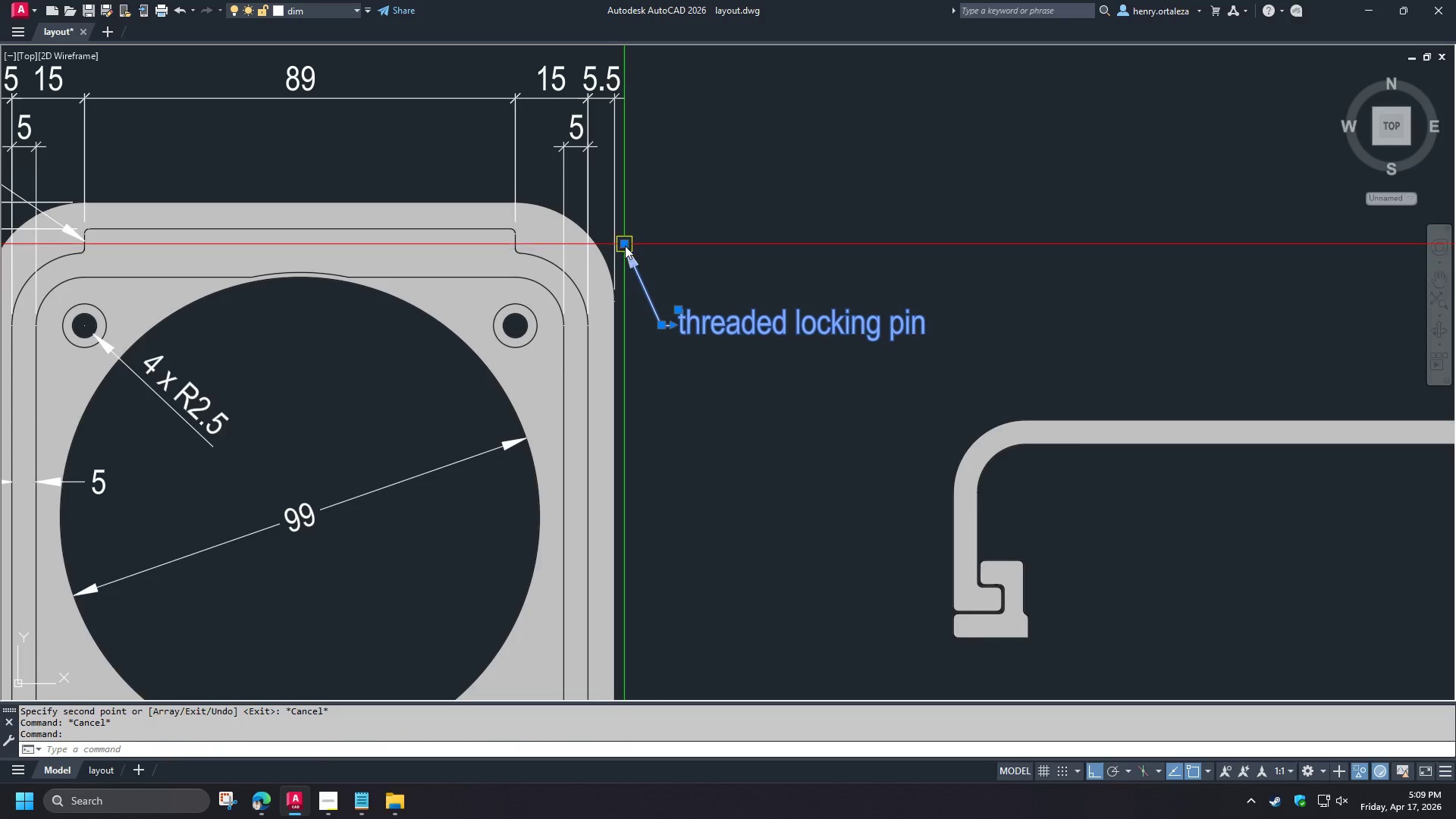 
left_click([623, 245])
 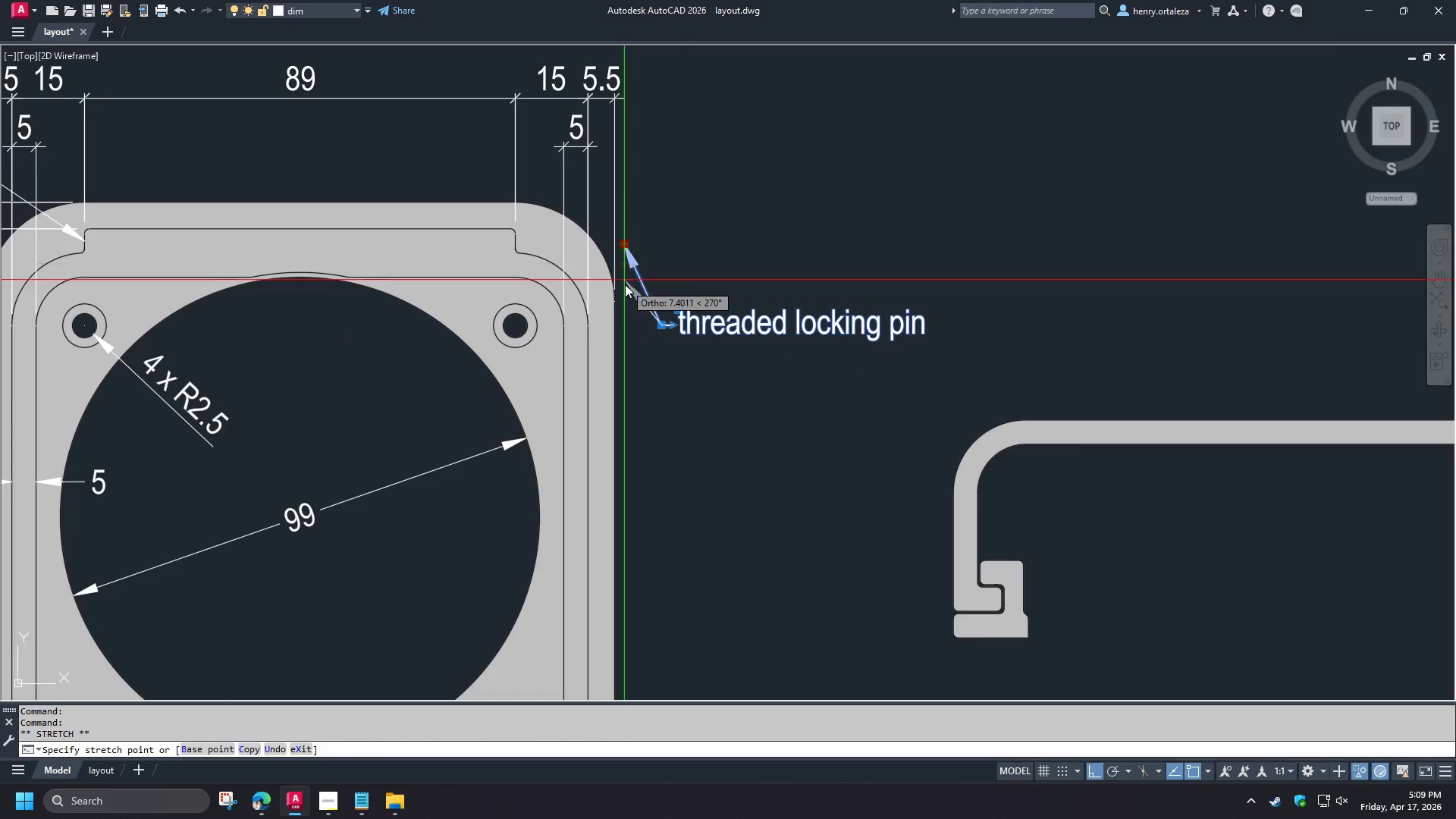 
scroll: coordinate [625, 286], scroll_direction: up, amount: 1.0
 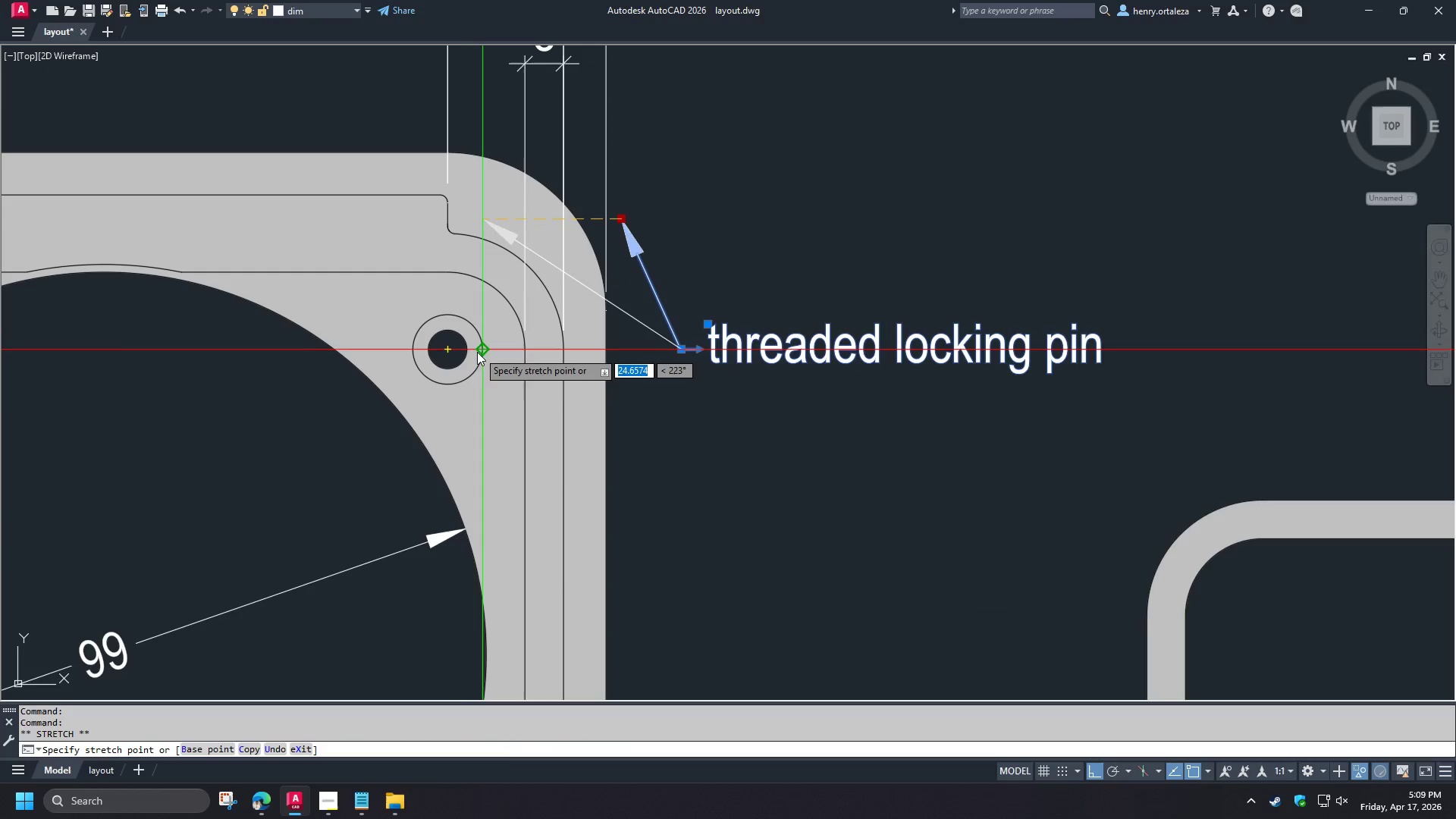 
left_click([460, 353])
 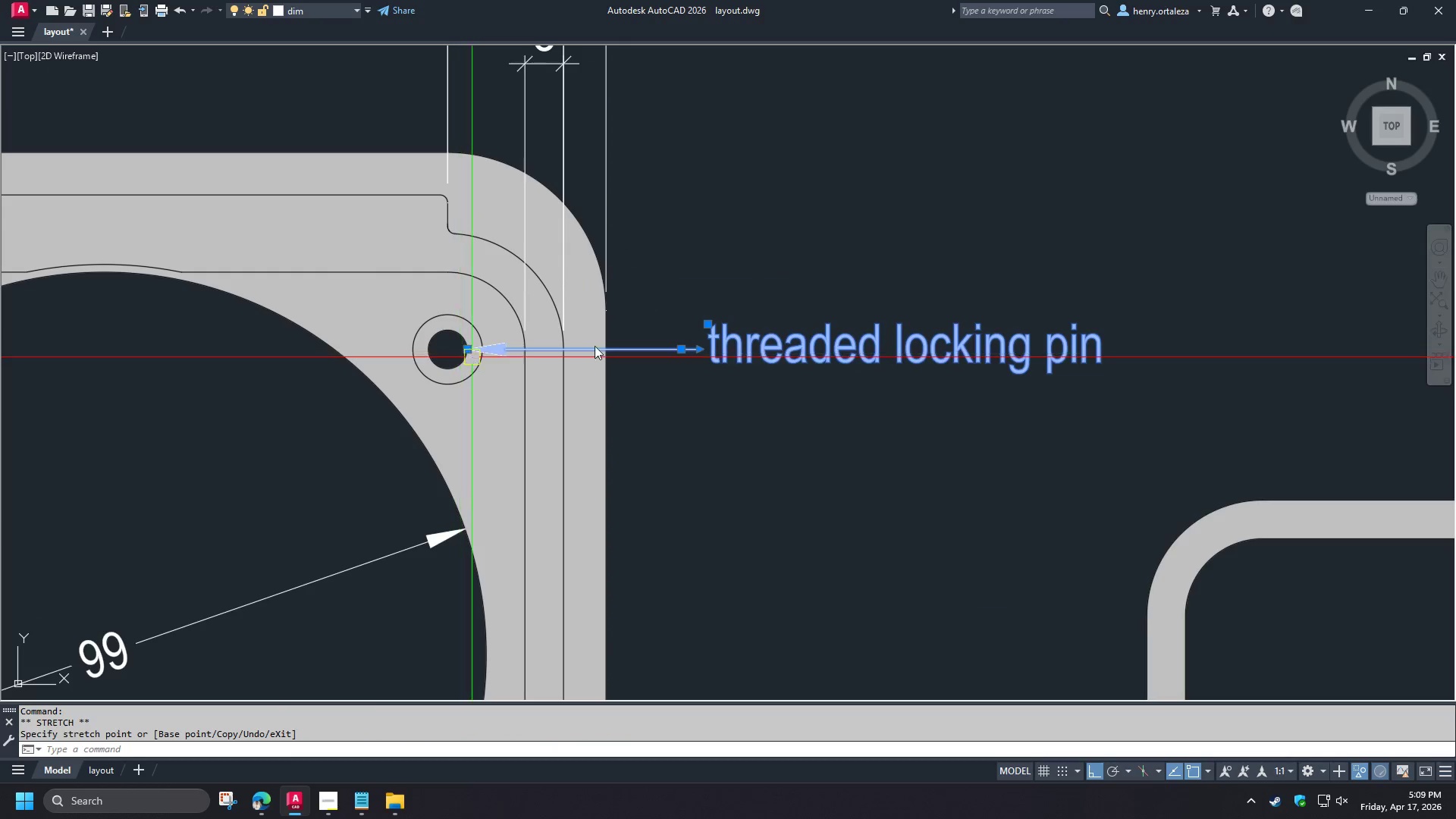 
key(Escape)
 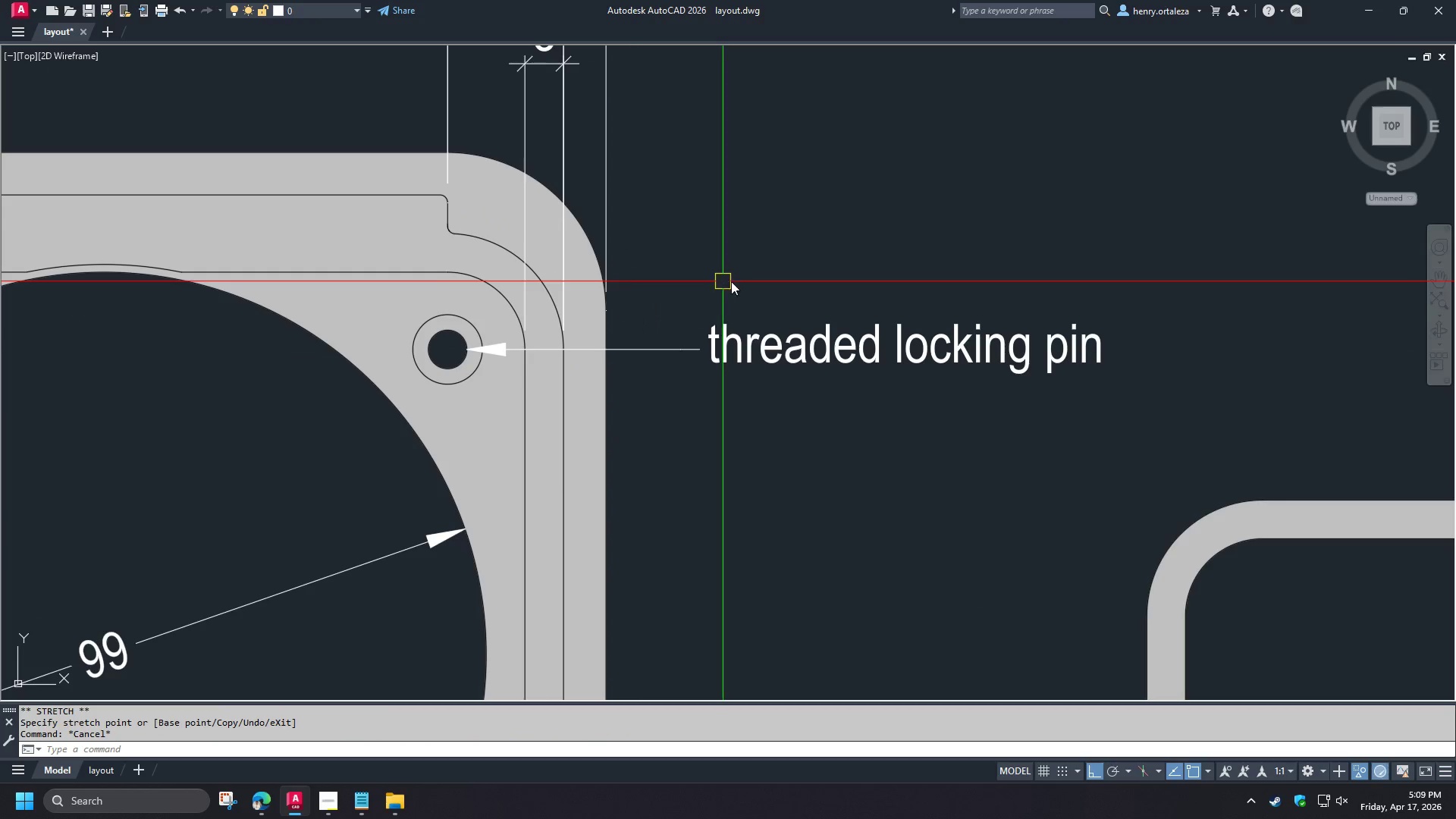 
scroll: coordinate [787, 290], scroll_direction: down, amount: 1.0
 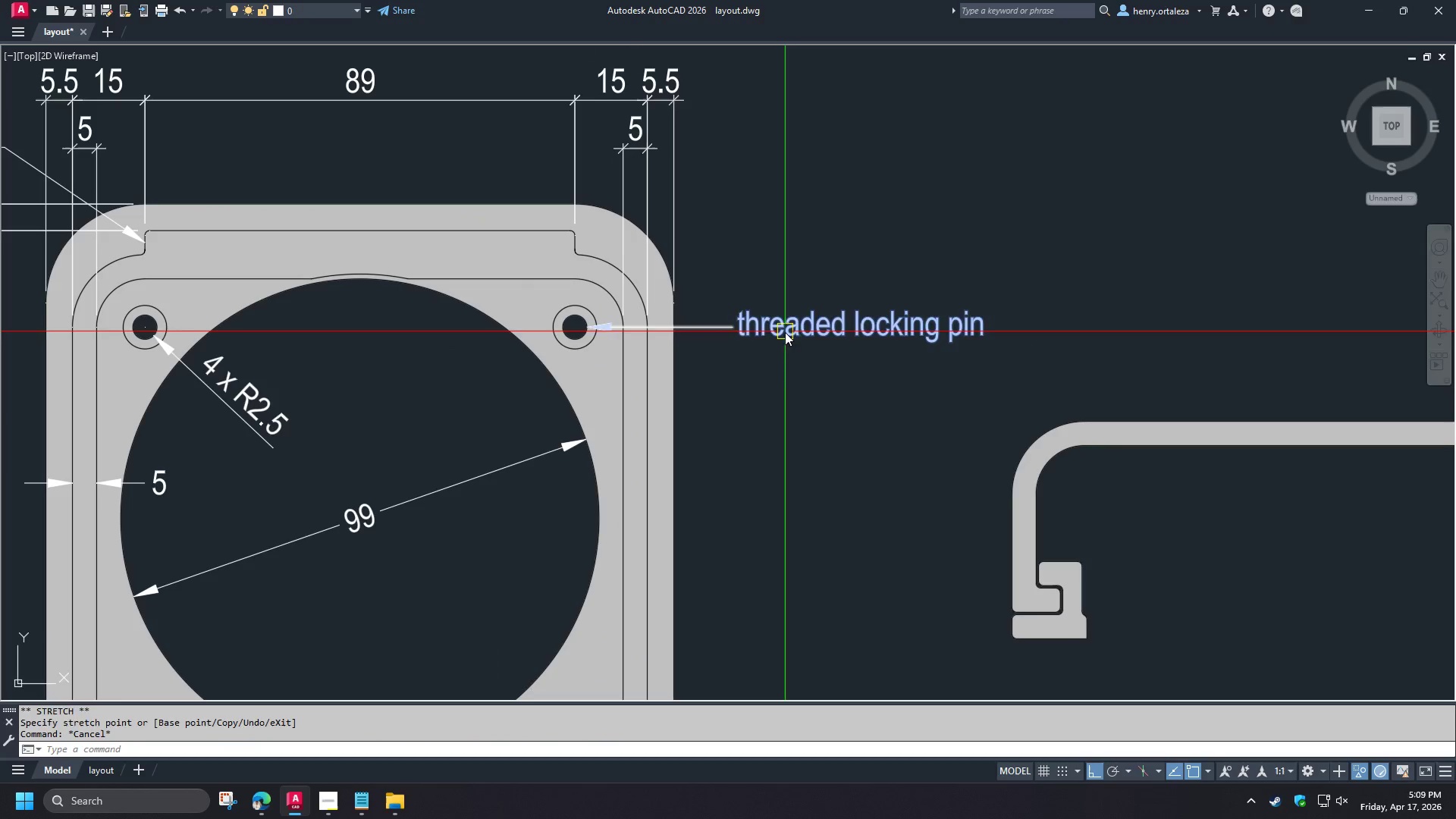 
double_click([784, 329])
 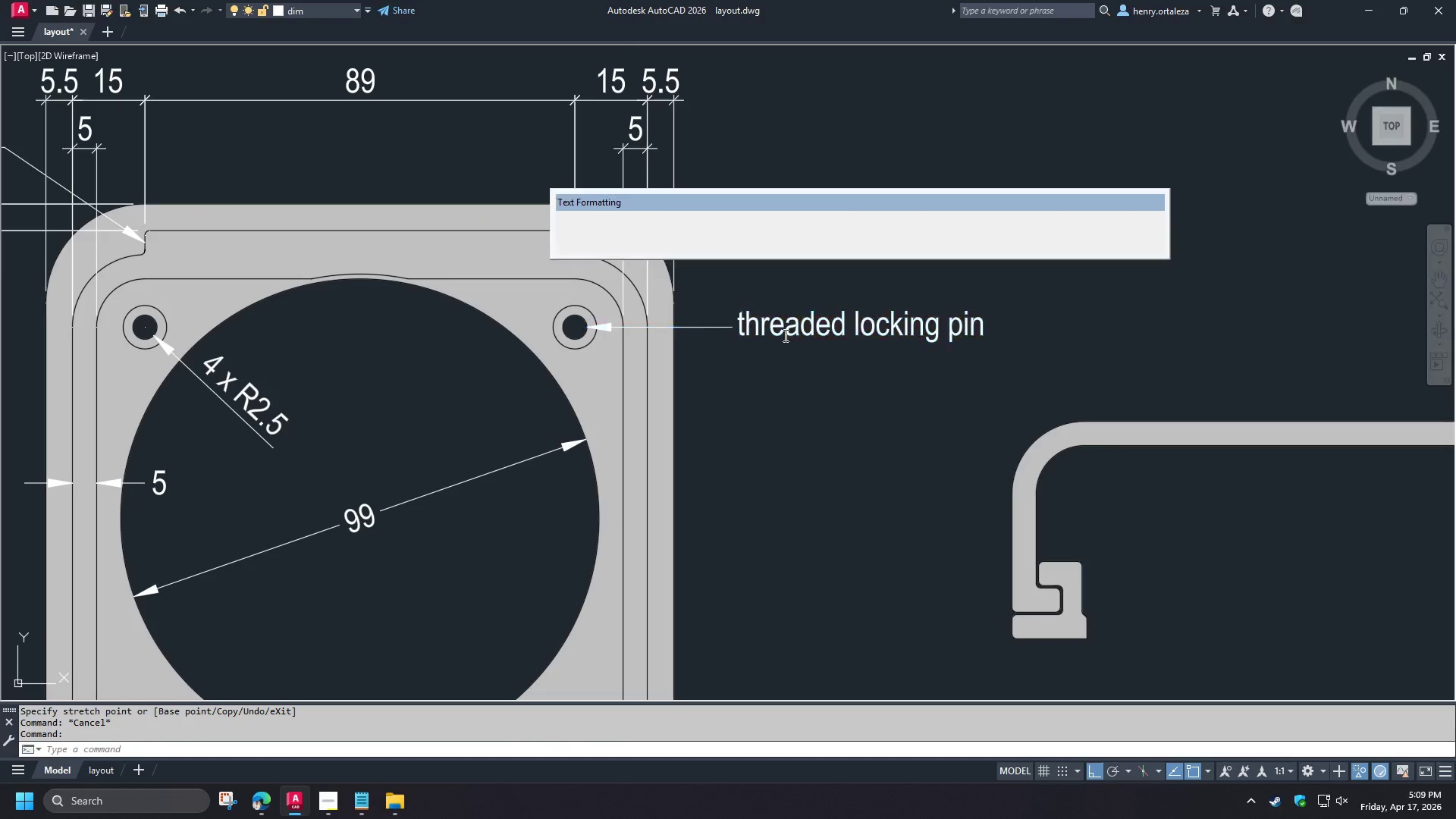 
key(Control+ControlLeft)
 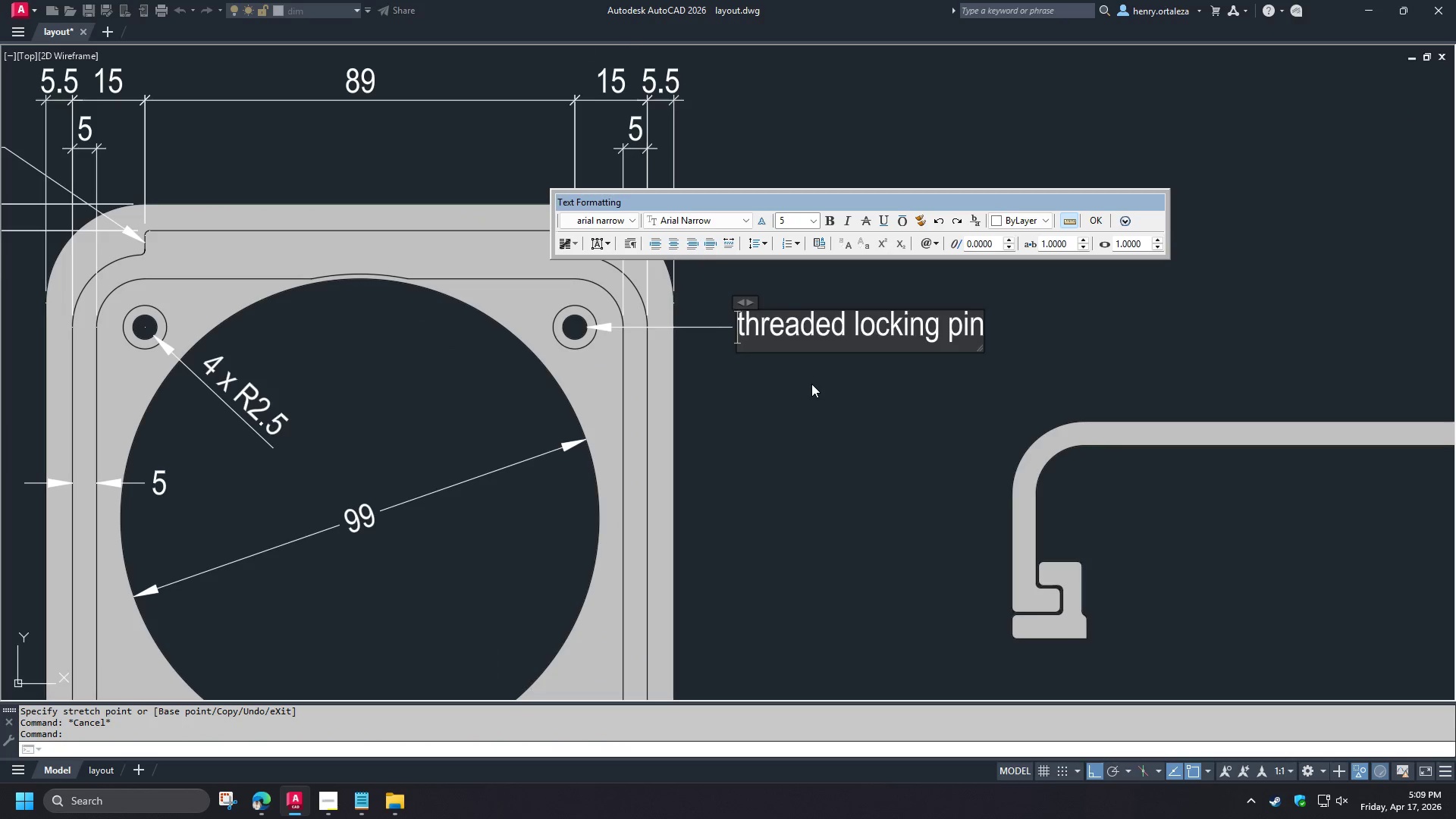 
key(Control+A)
 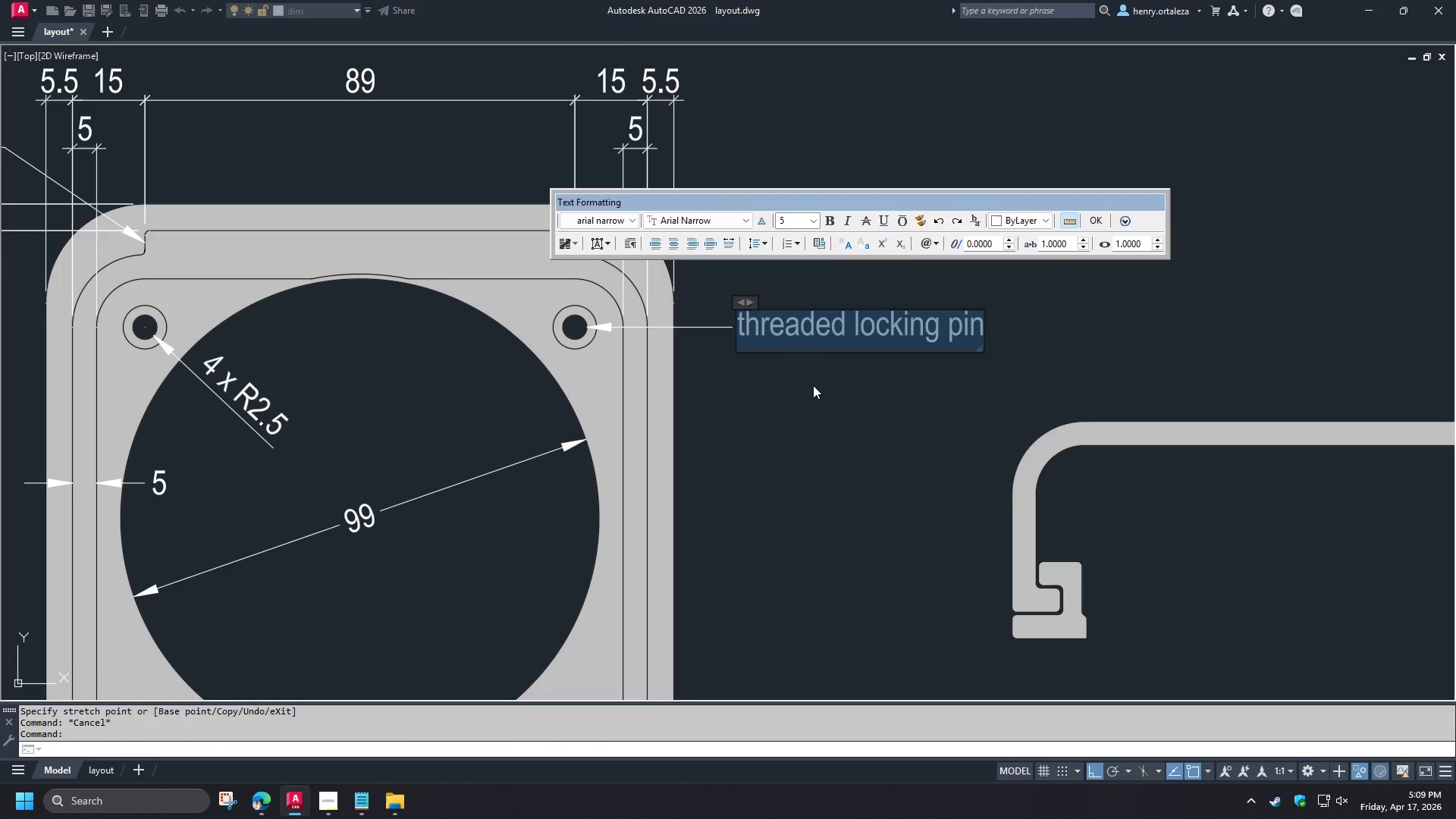 
type(%%c5mm c)
key(Backspace)
type(4 x )
 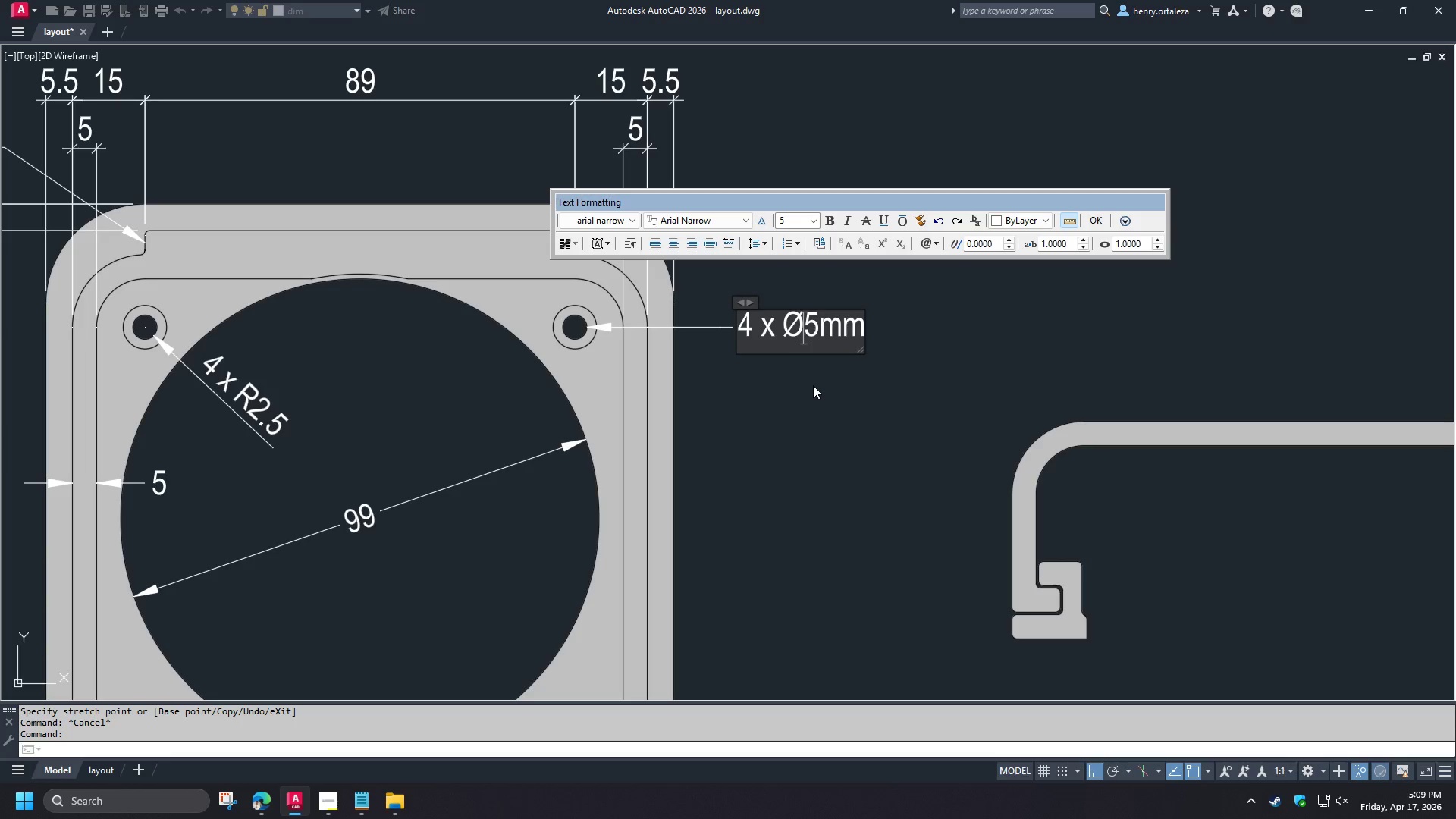 
hold_key(key=ArrowLeft, duration=0.64)
 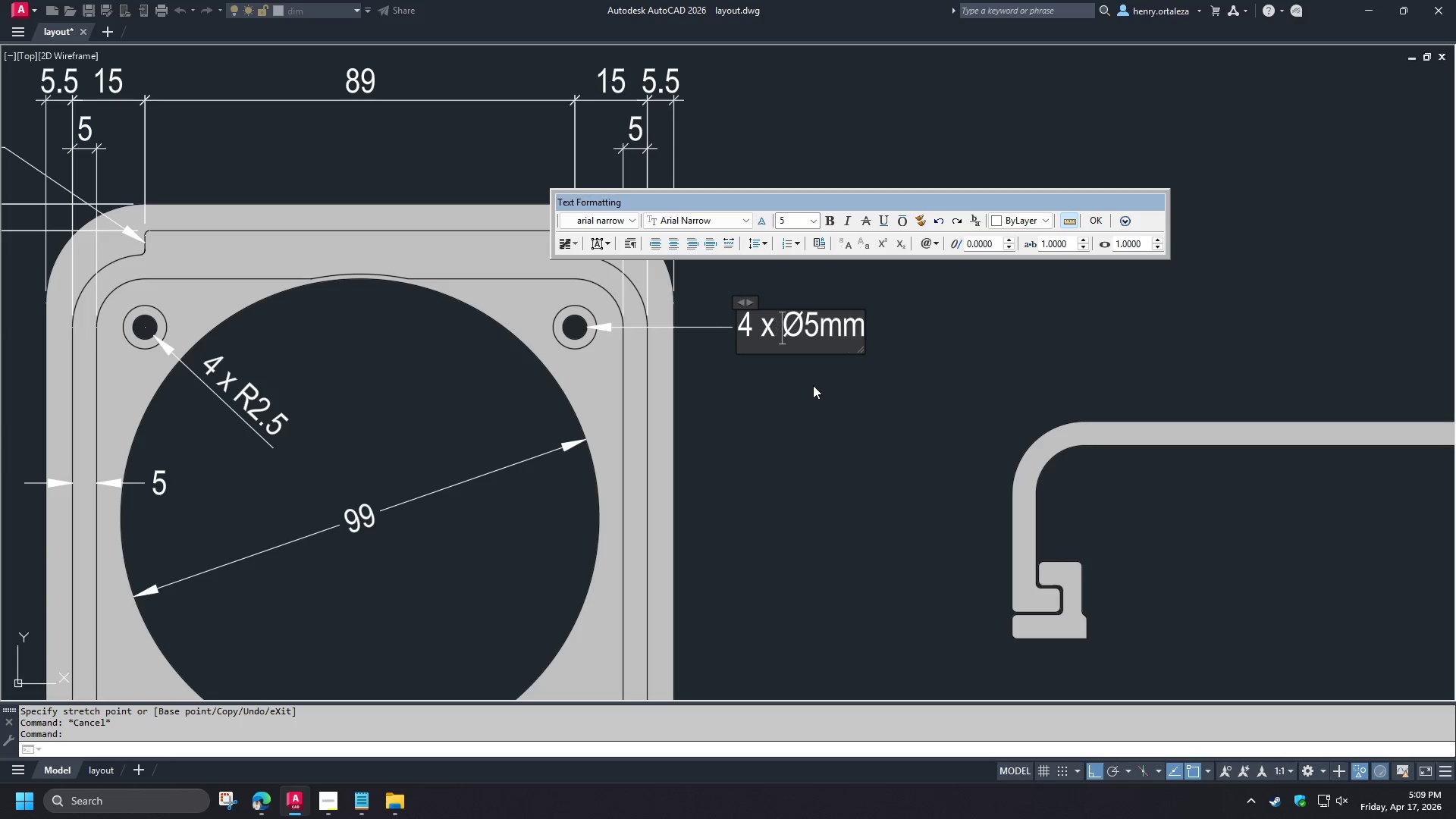 
hold_key(key=ArrowRight, duration=0.83)
 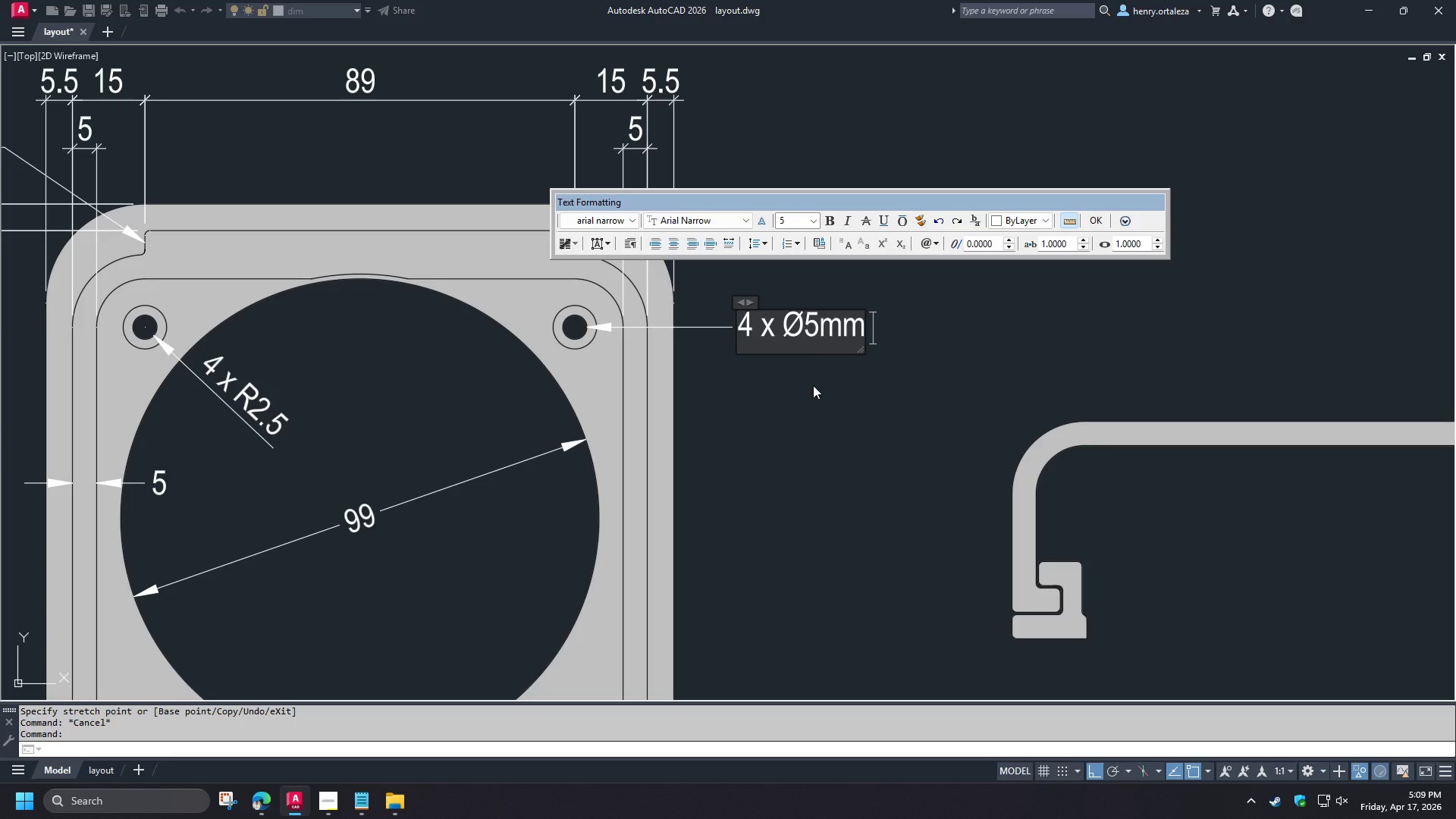 
type(countersink hole)
 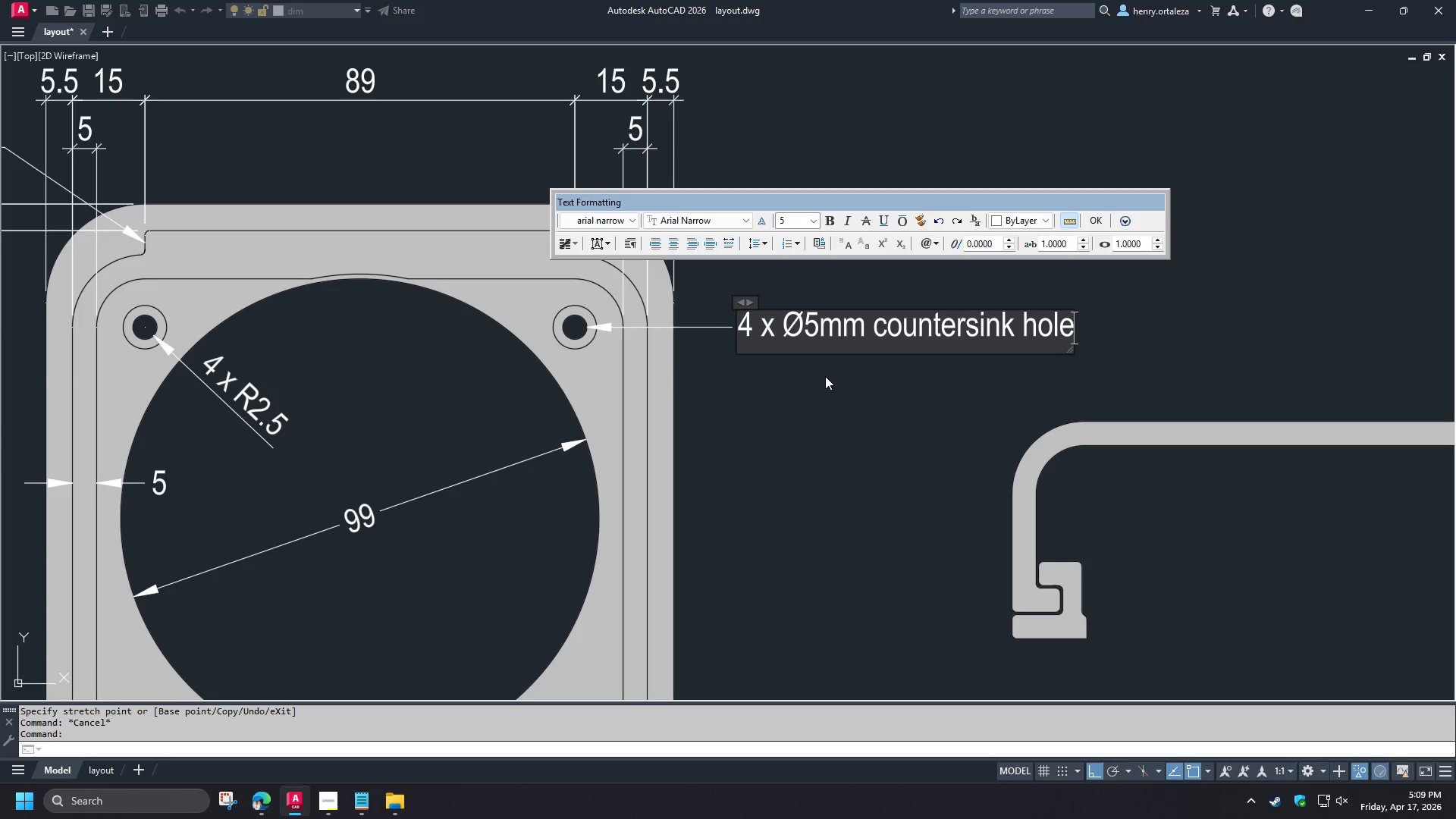 
left_click([825, 376])
 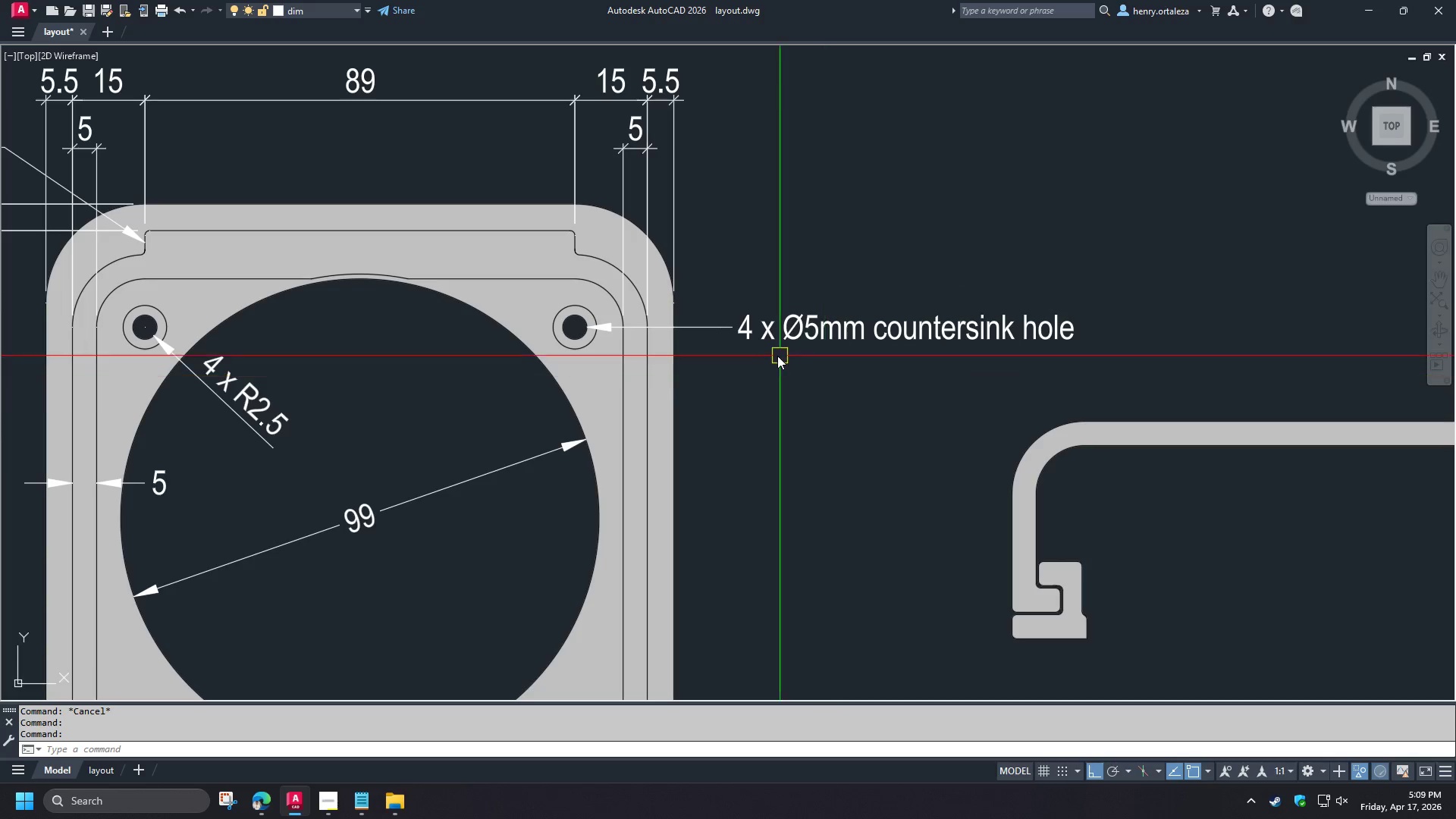 
key(S)
 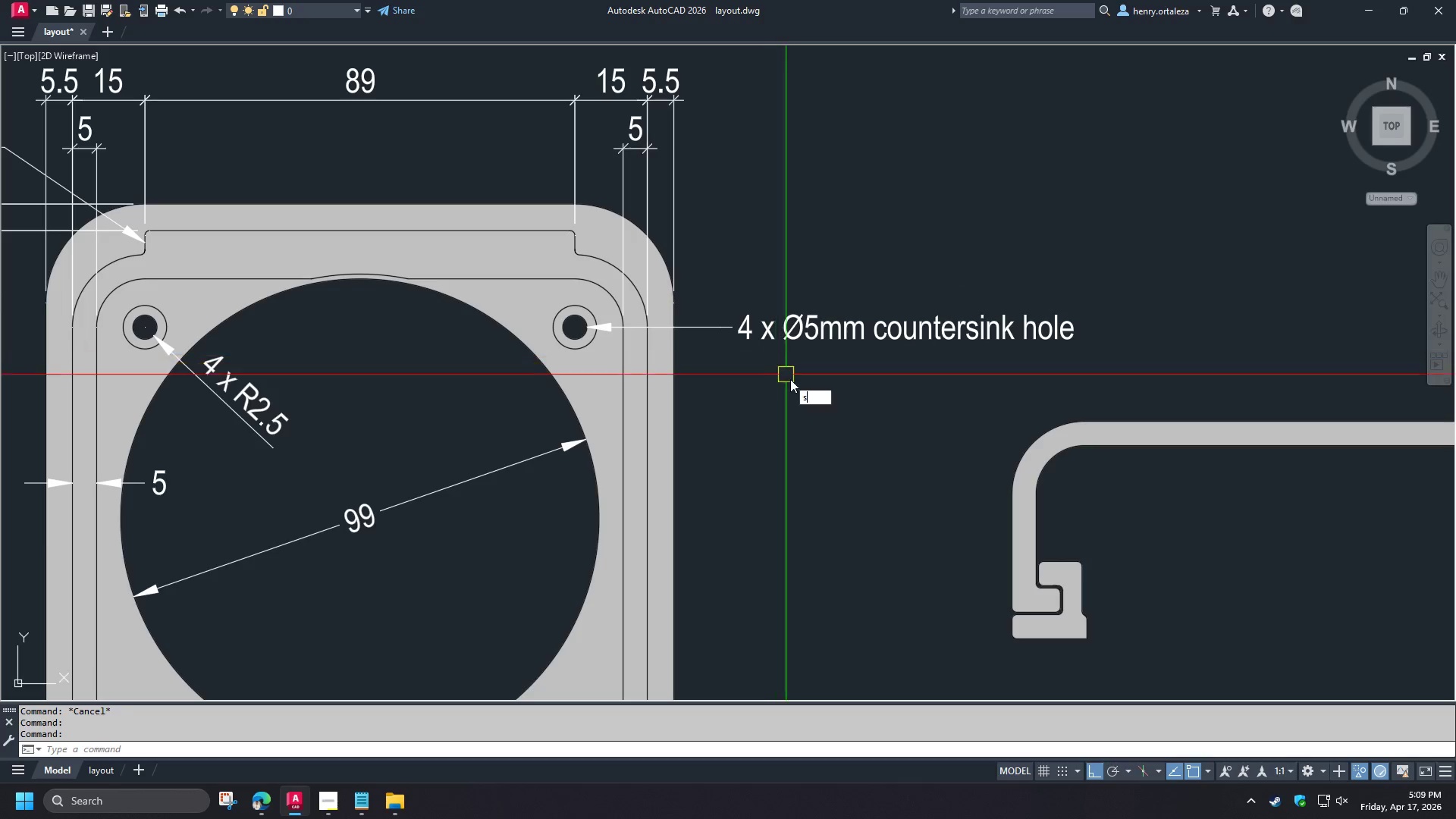 
key(Space)
 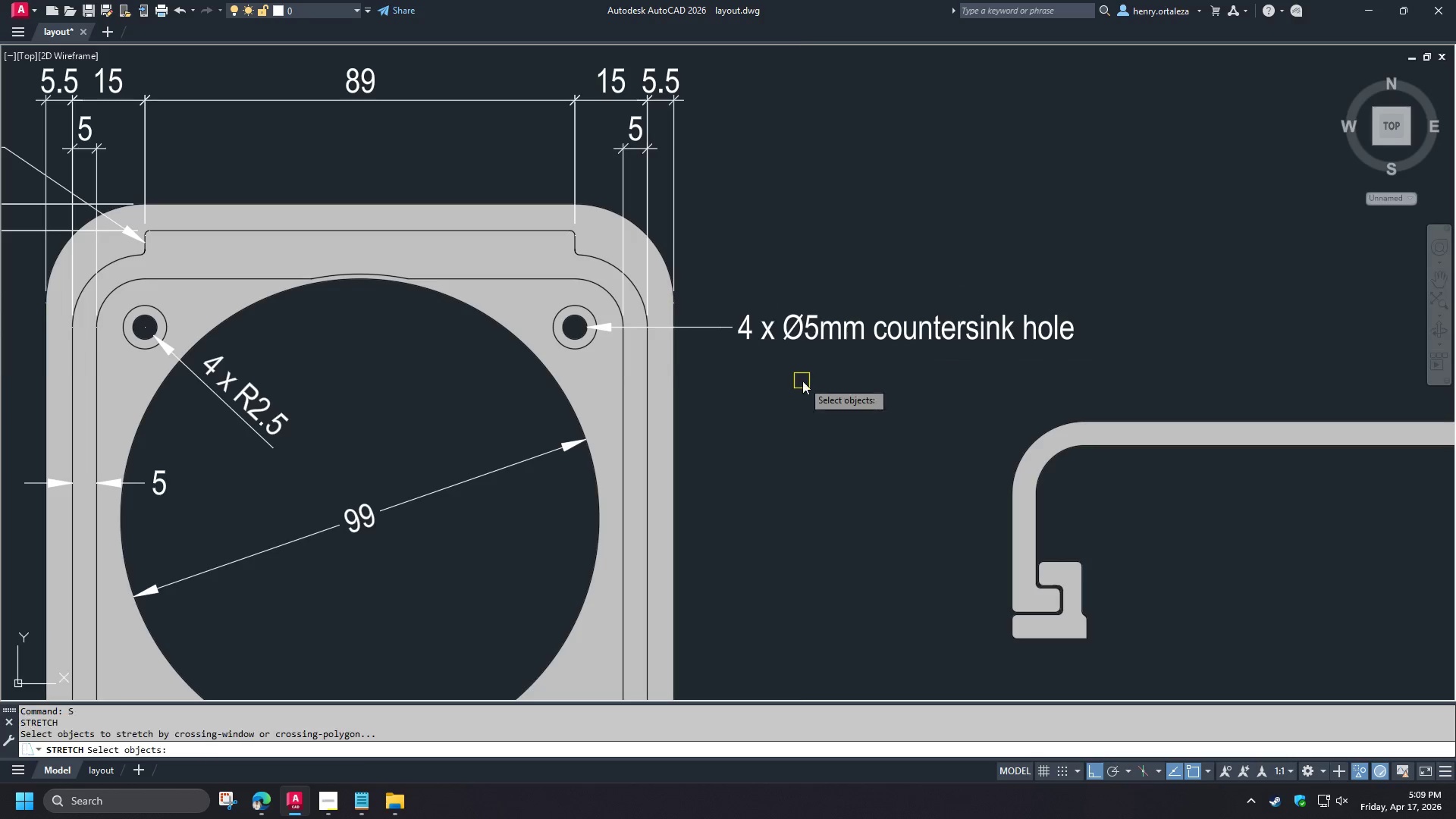 
left_click_drag(start_coordinate=[802, 381], to_coordinate=[798, 372])
 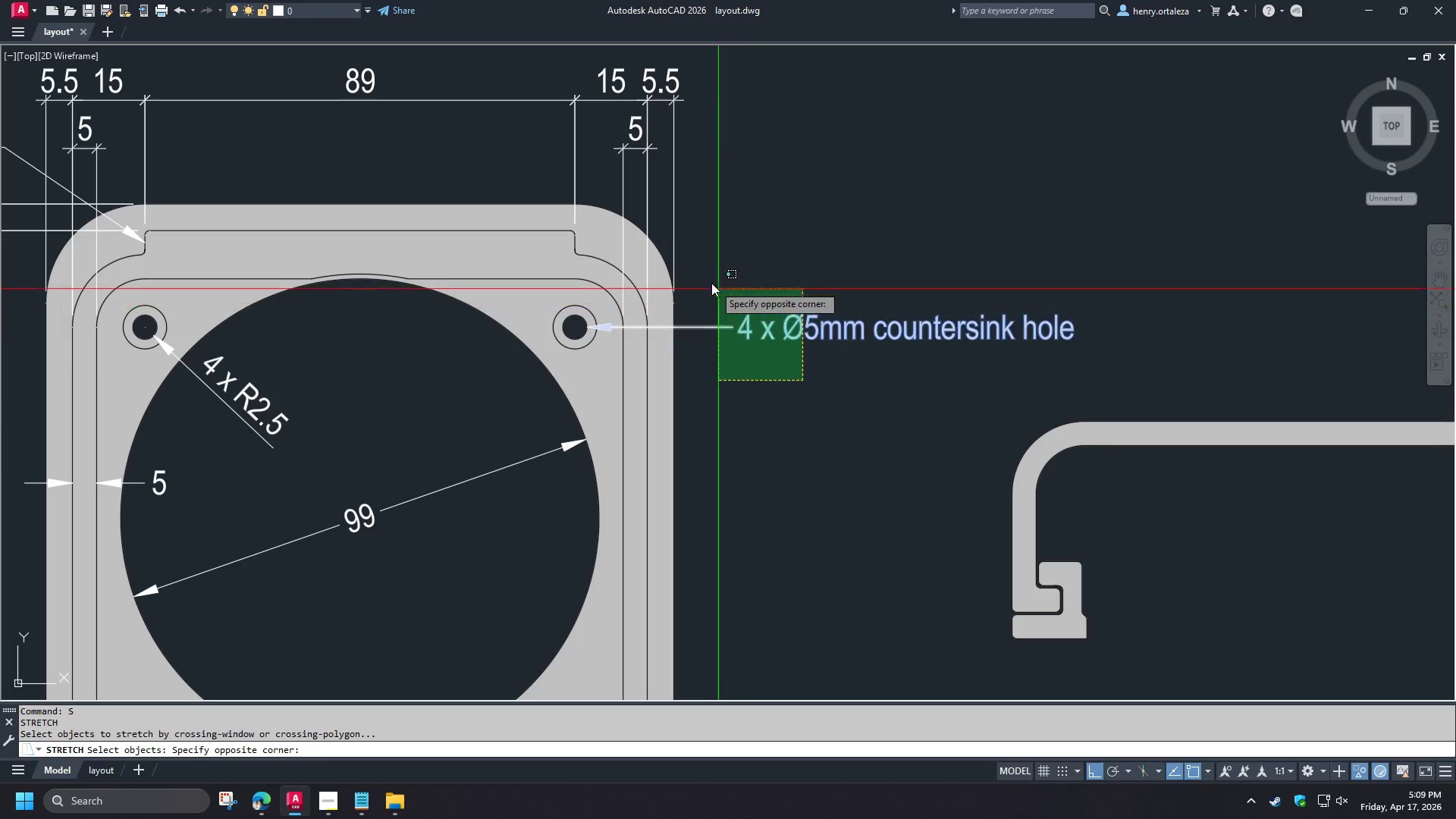 
left_click([693, 271])
 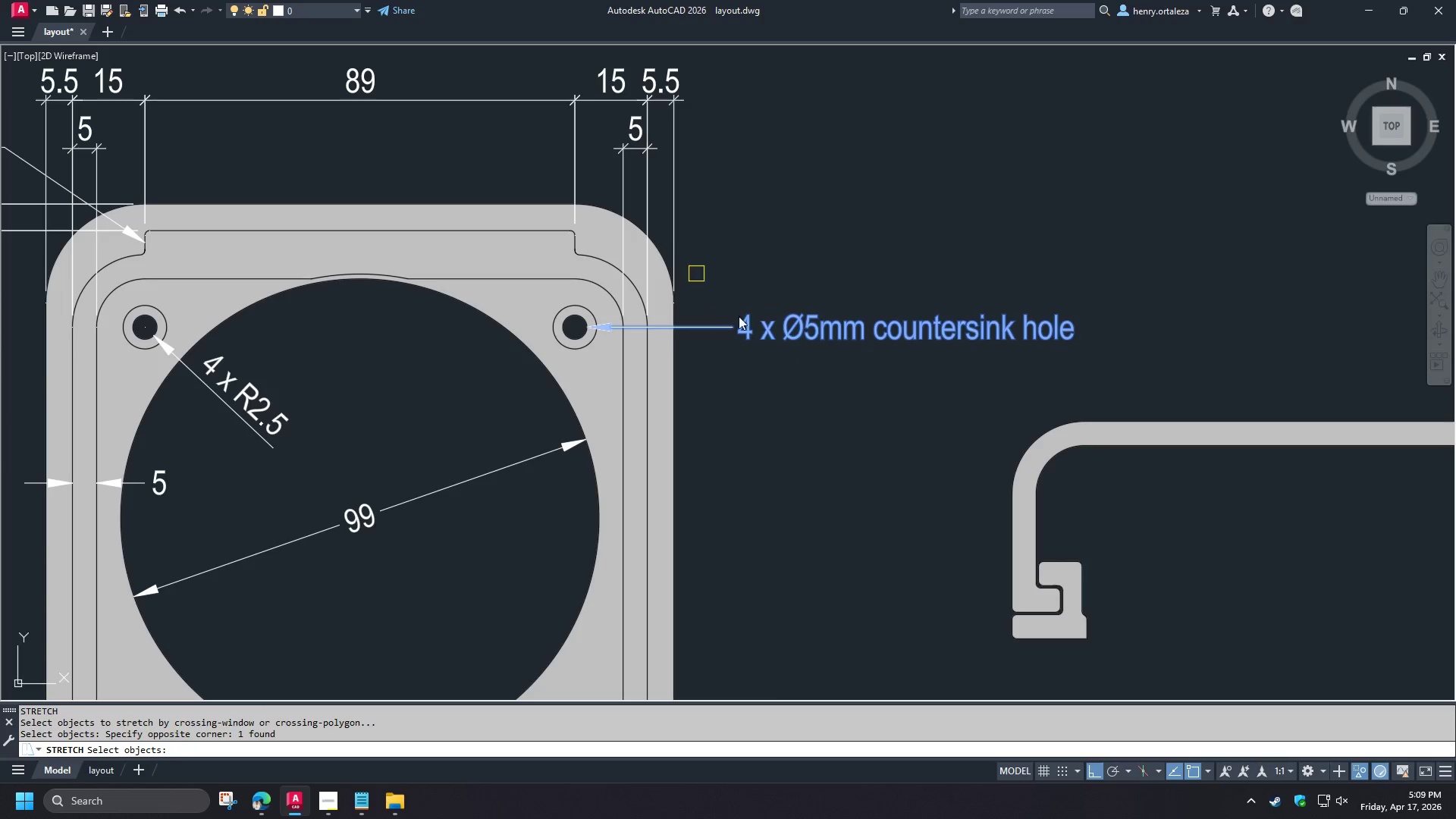 
key(Space)
 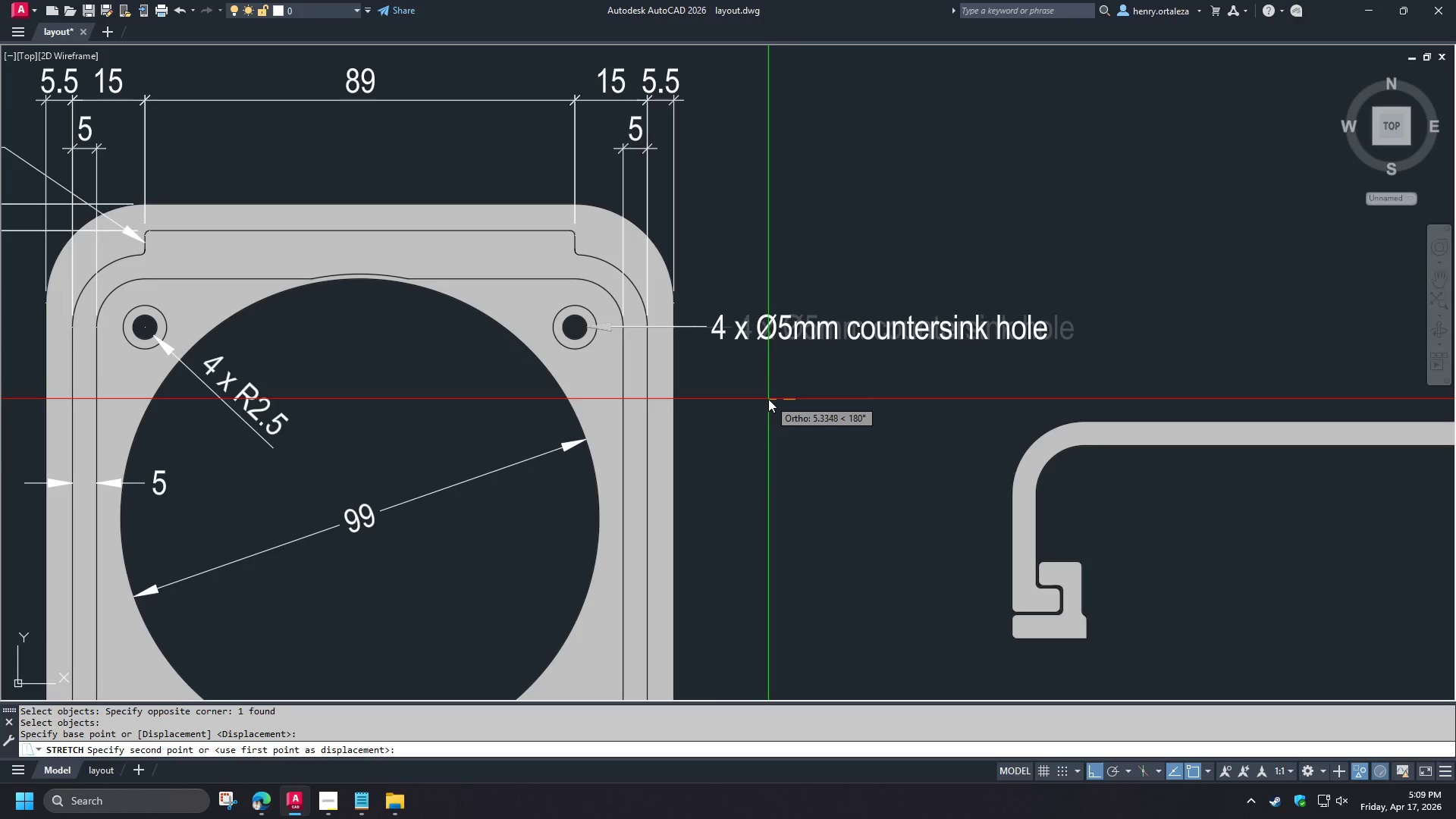 
left_click([768, 399])
 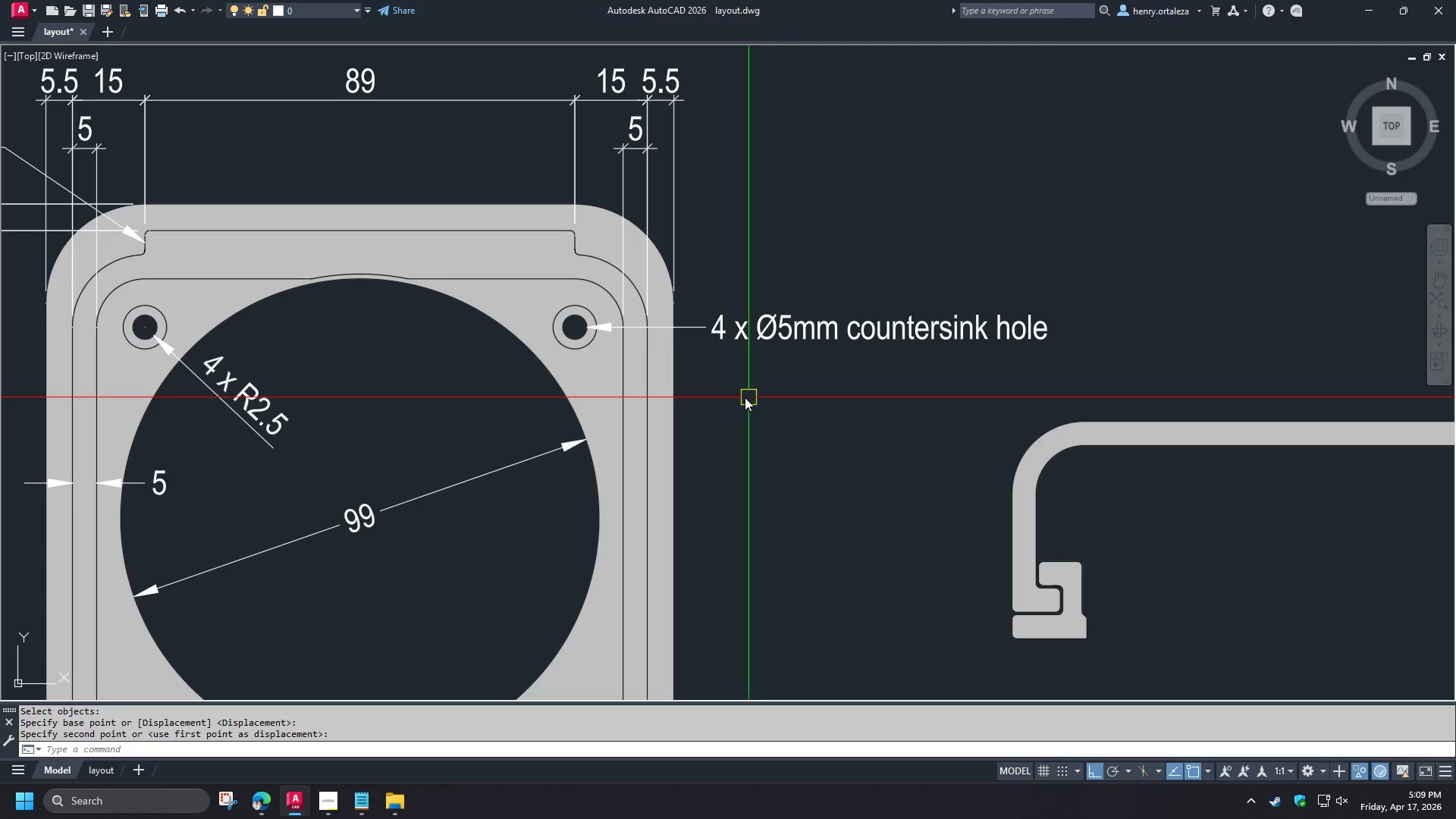 
scroll: coordinate [741, 399], scroll_direction: down, amount: 1.0
 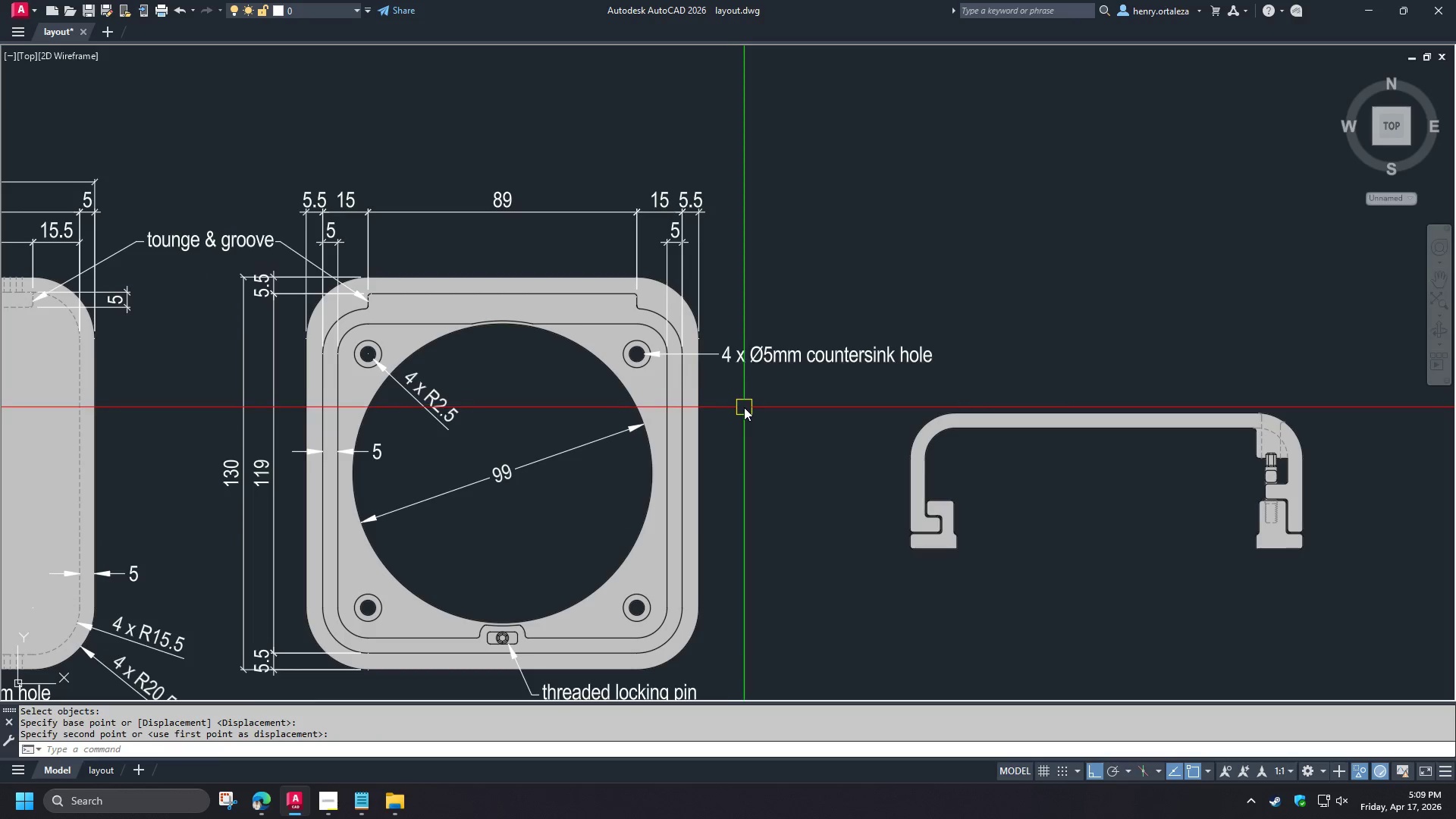 
type(re )
 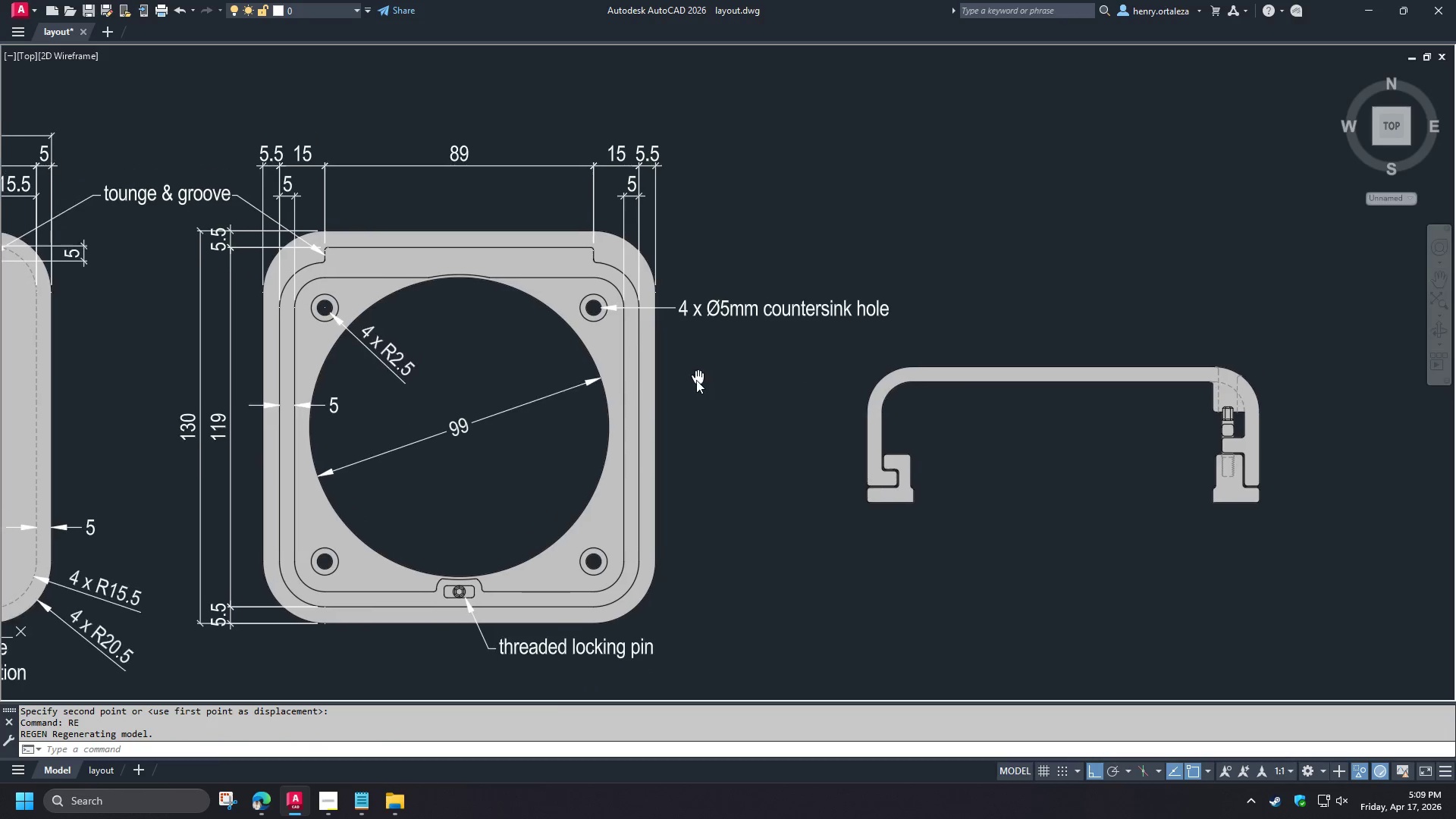 
scroll: coordinate [693, 324], scroll_direction: up, amount: 2.0
 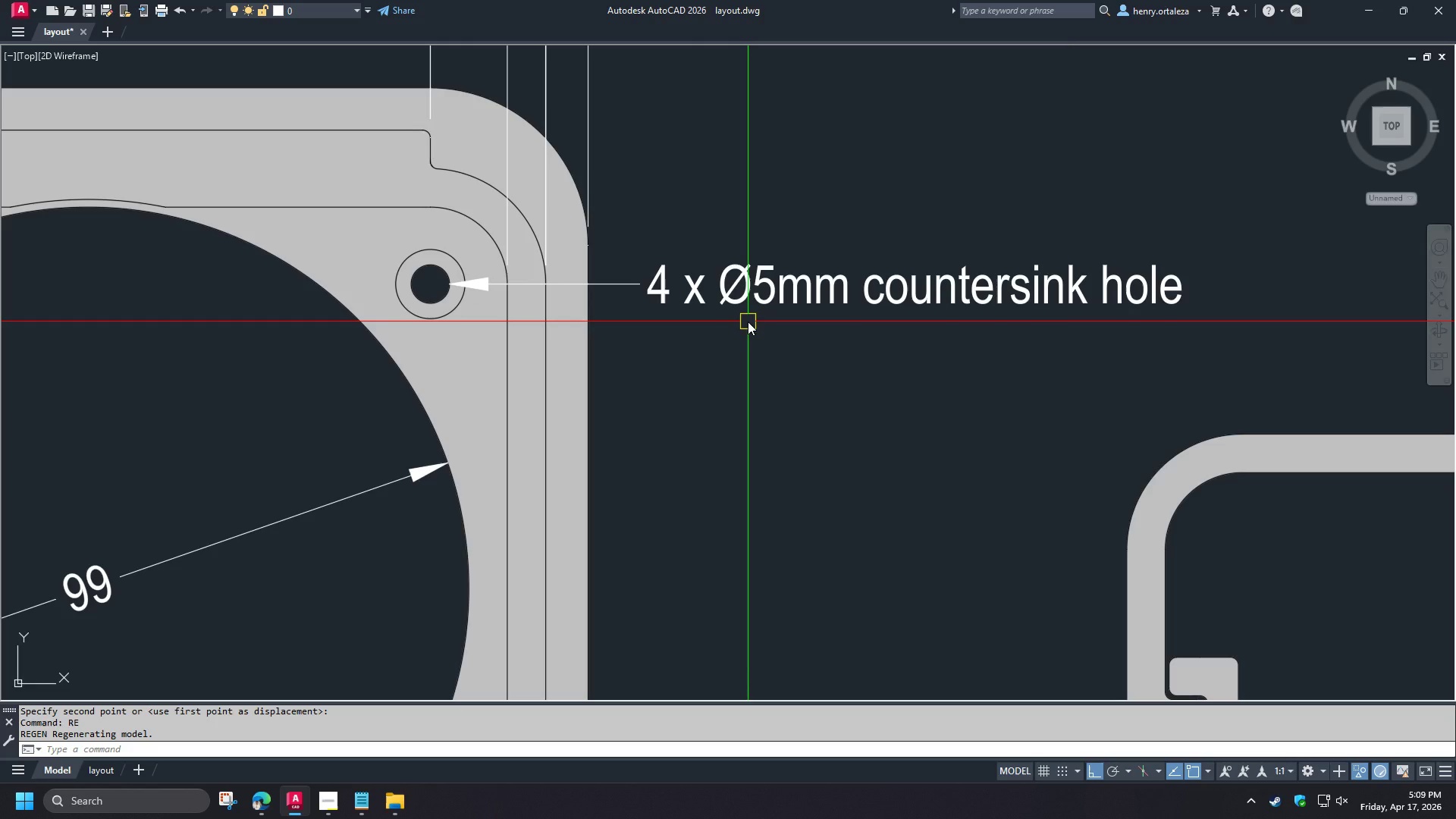 
scroll: coordinate [748, 322], scroll_direction: down, amount: 2.0
 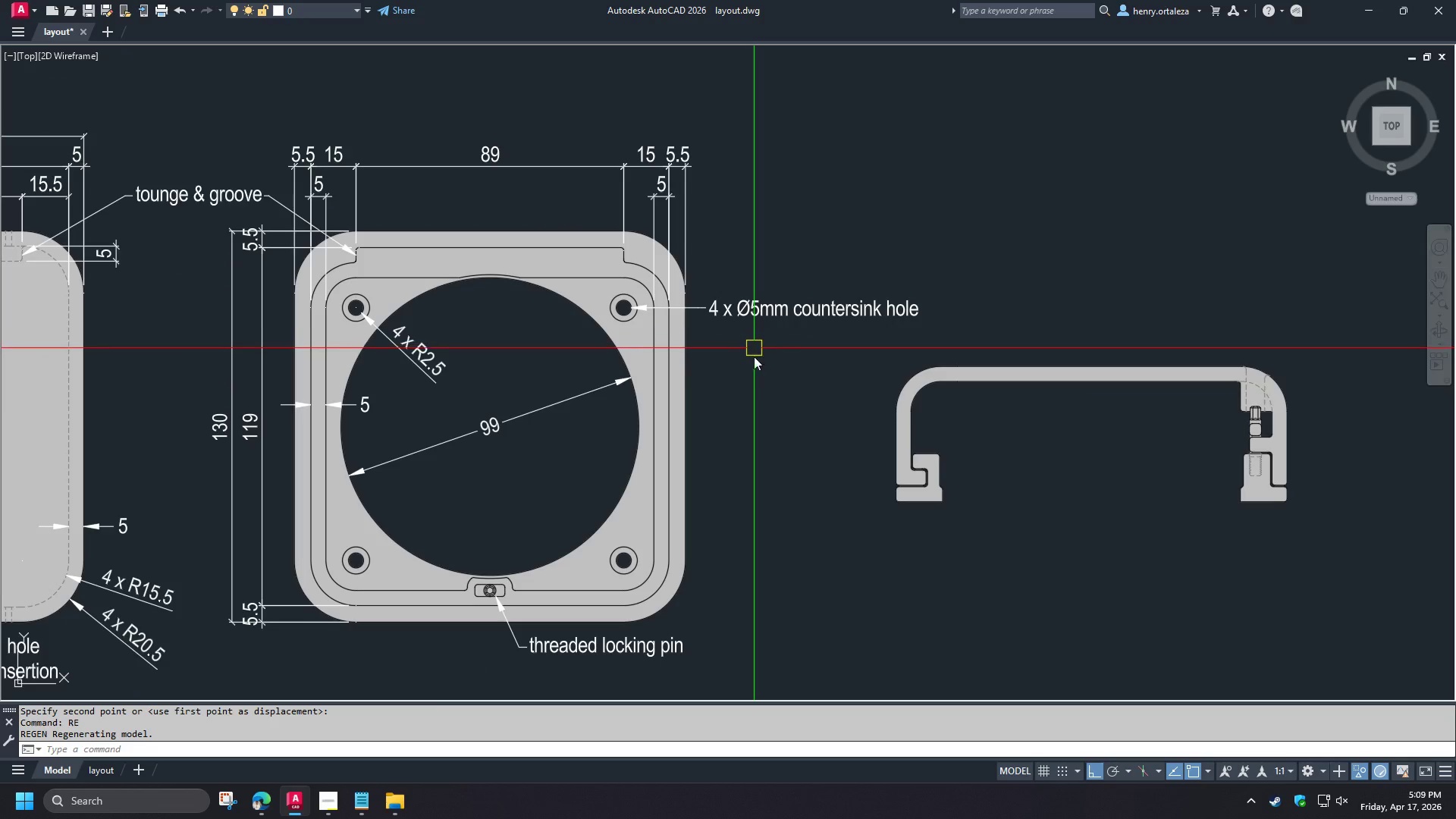 
wait(5.65)
 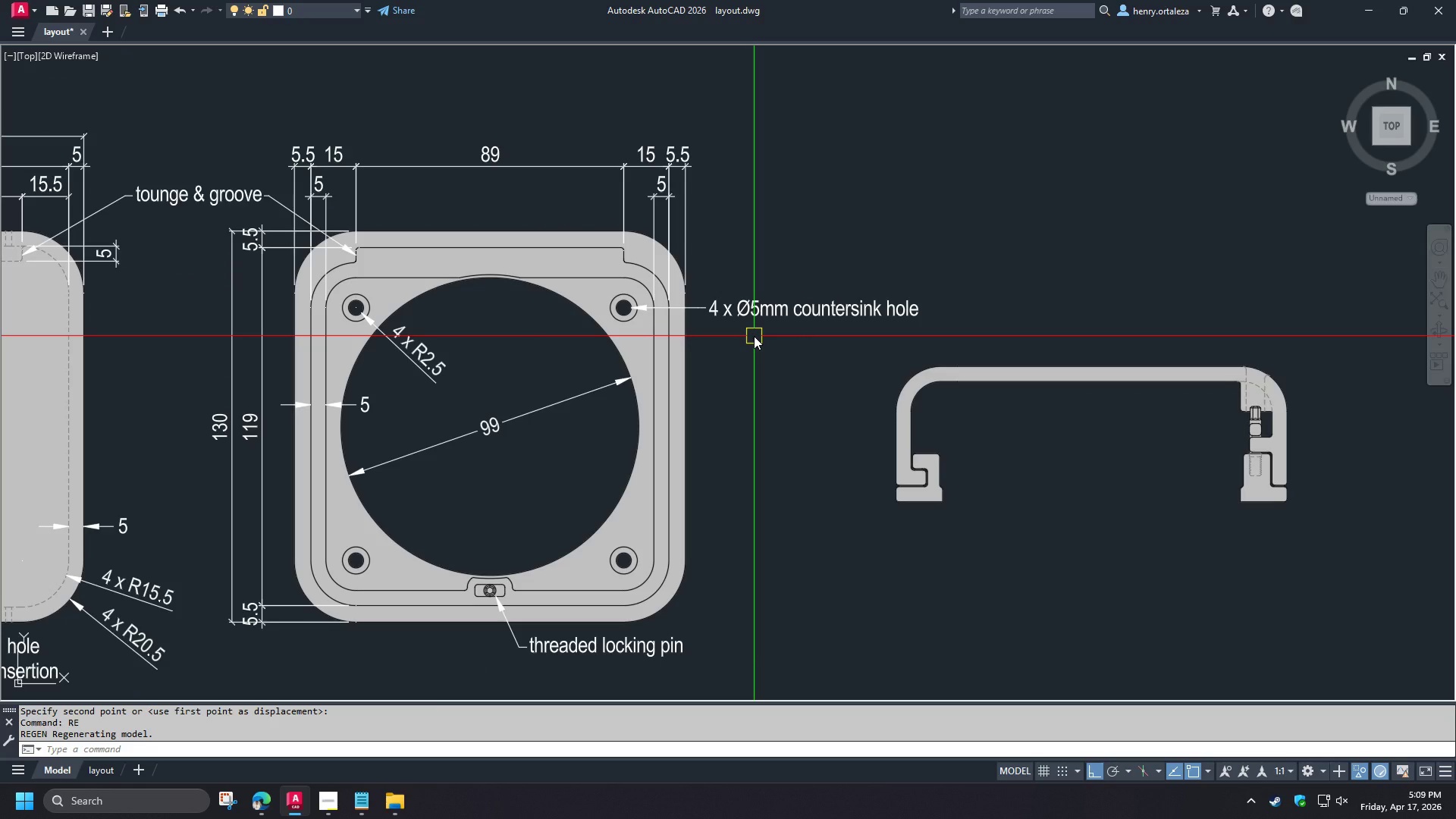 
scroll: coordinate [607, 293], scroll_direction: up, amount: 2.0
 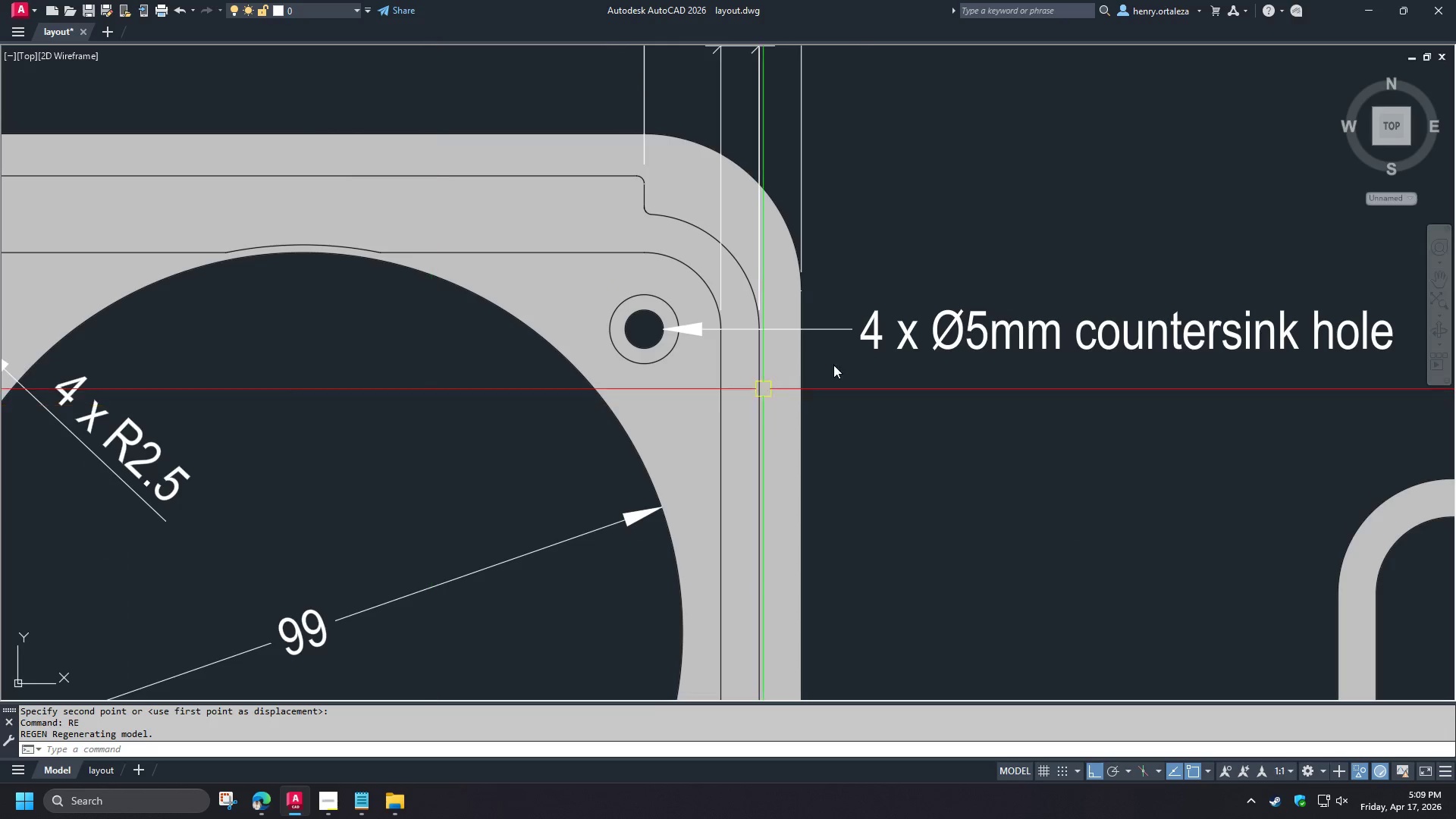 
left_click([849, 335])
 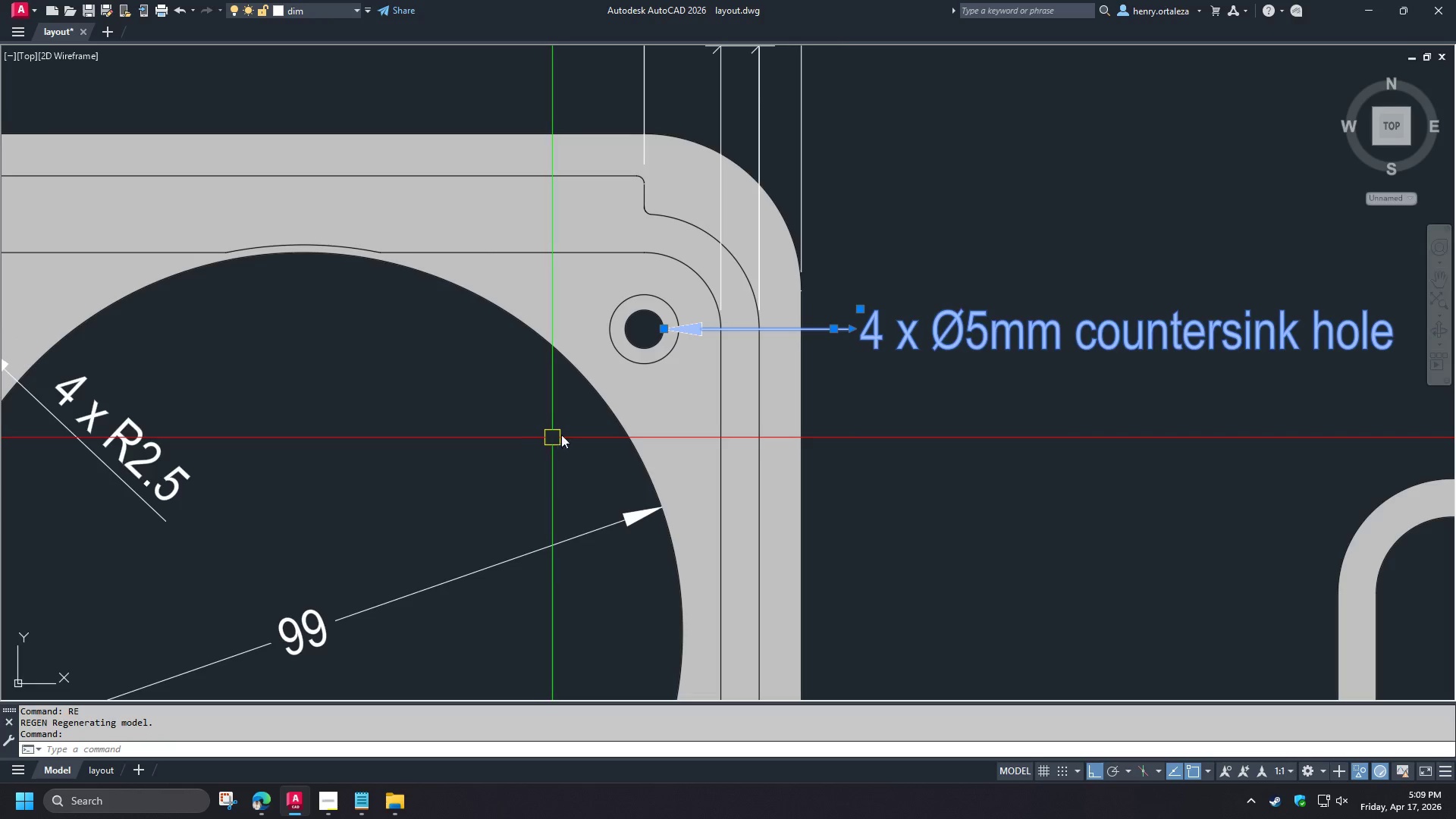 
type(mi )
 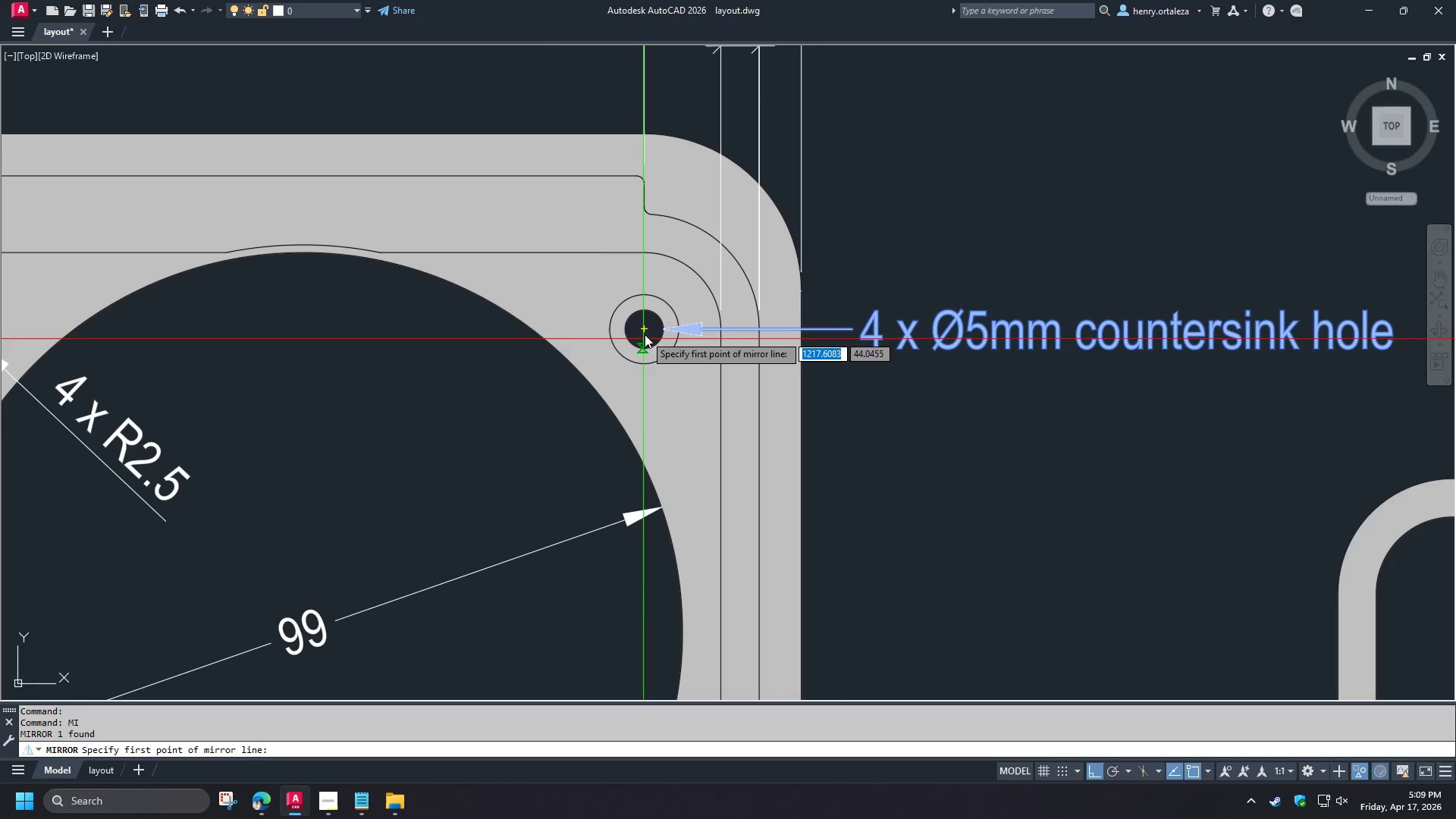 
left_click([645, 334])
 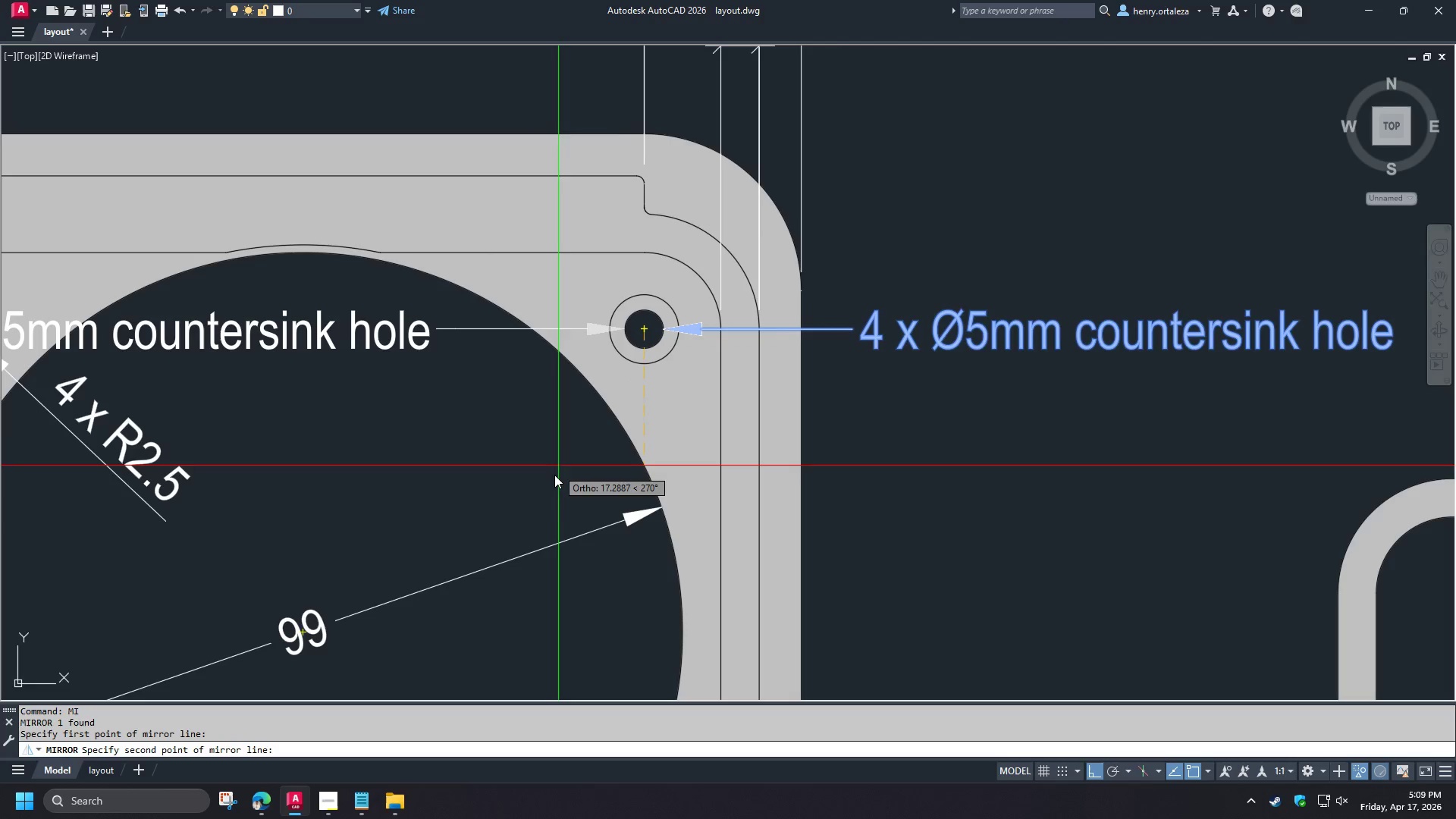 
left_click([554, 476])
 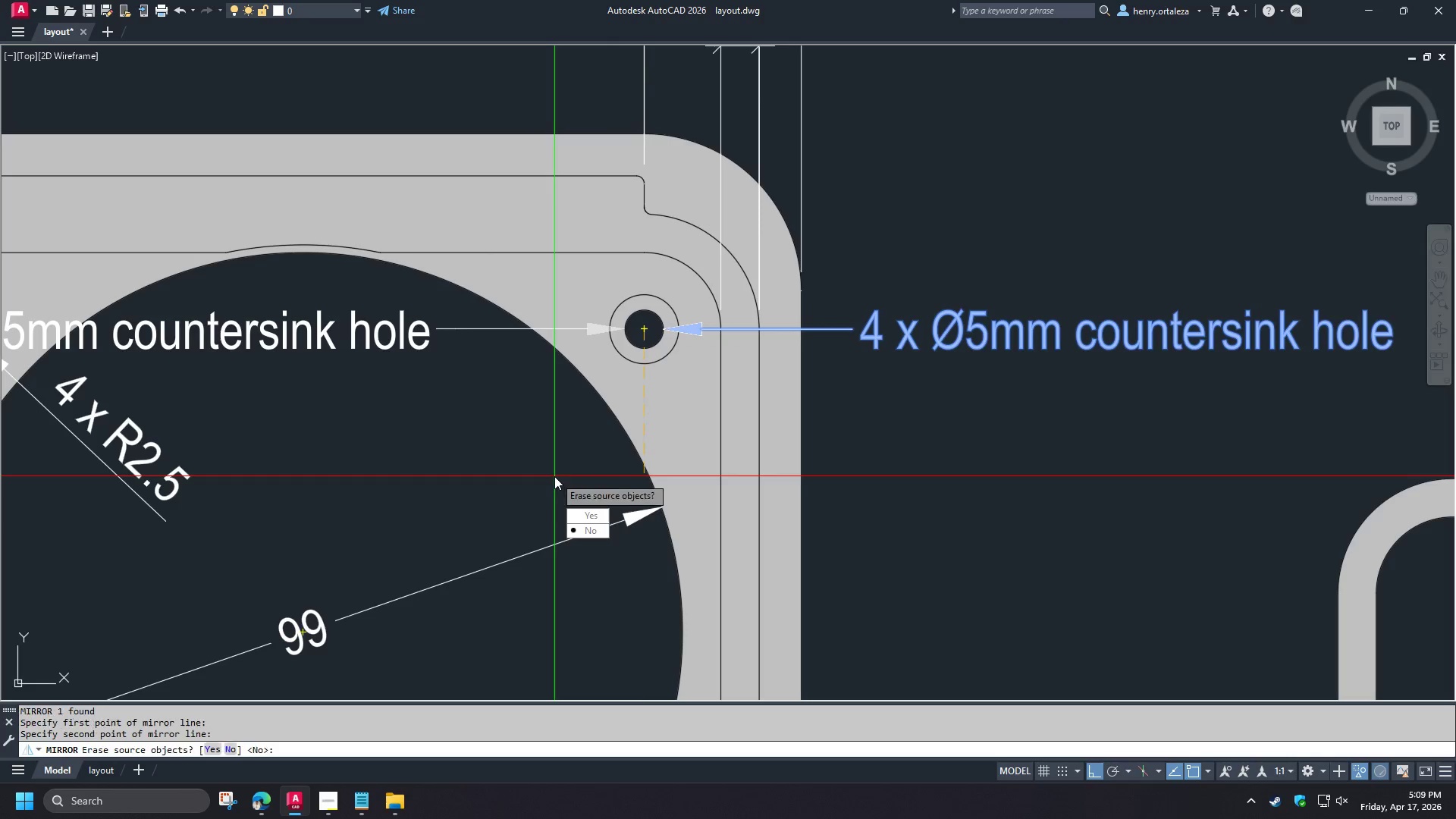 
key(Space)
 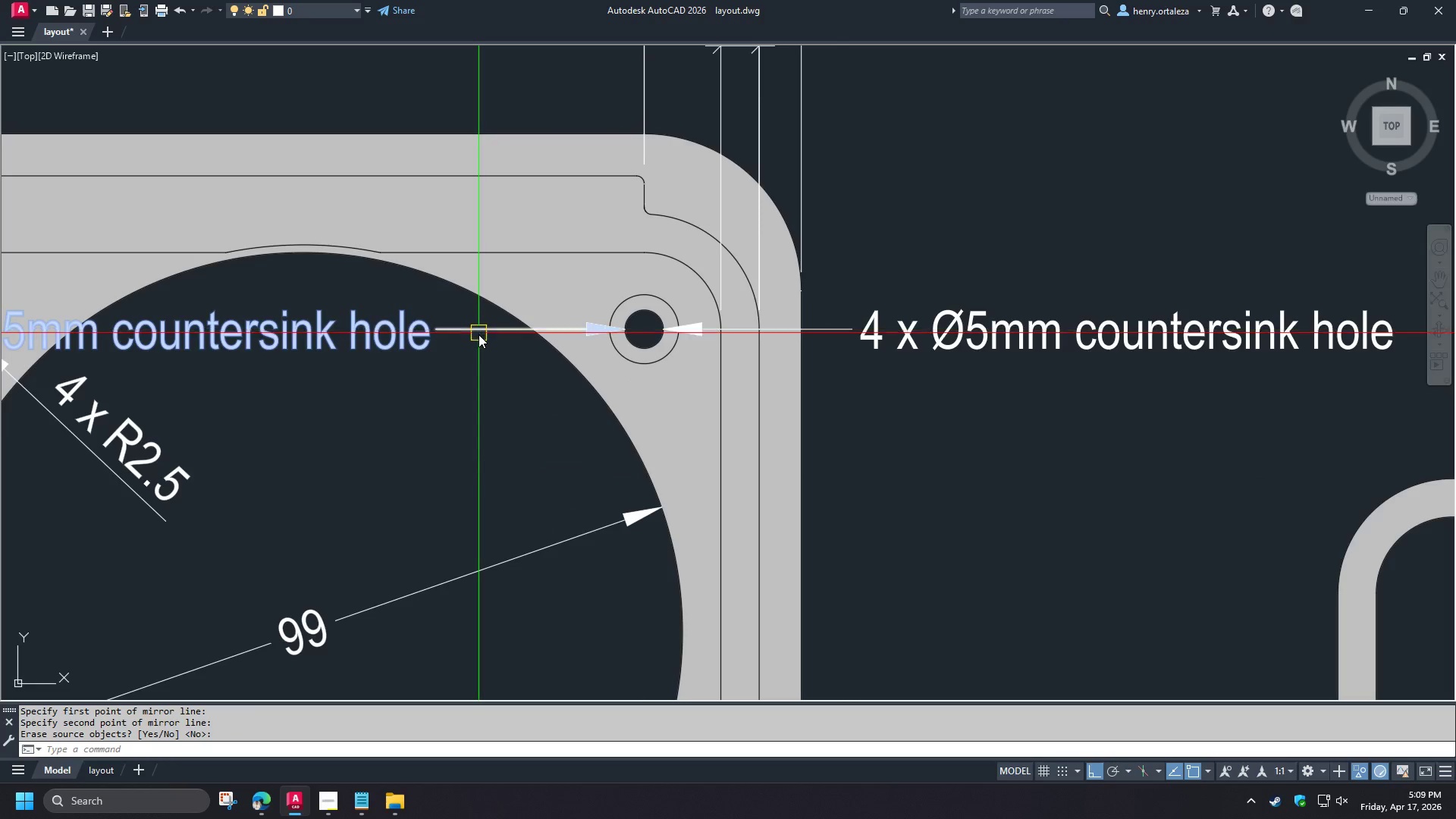 
left_click([470, 329])
 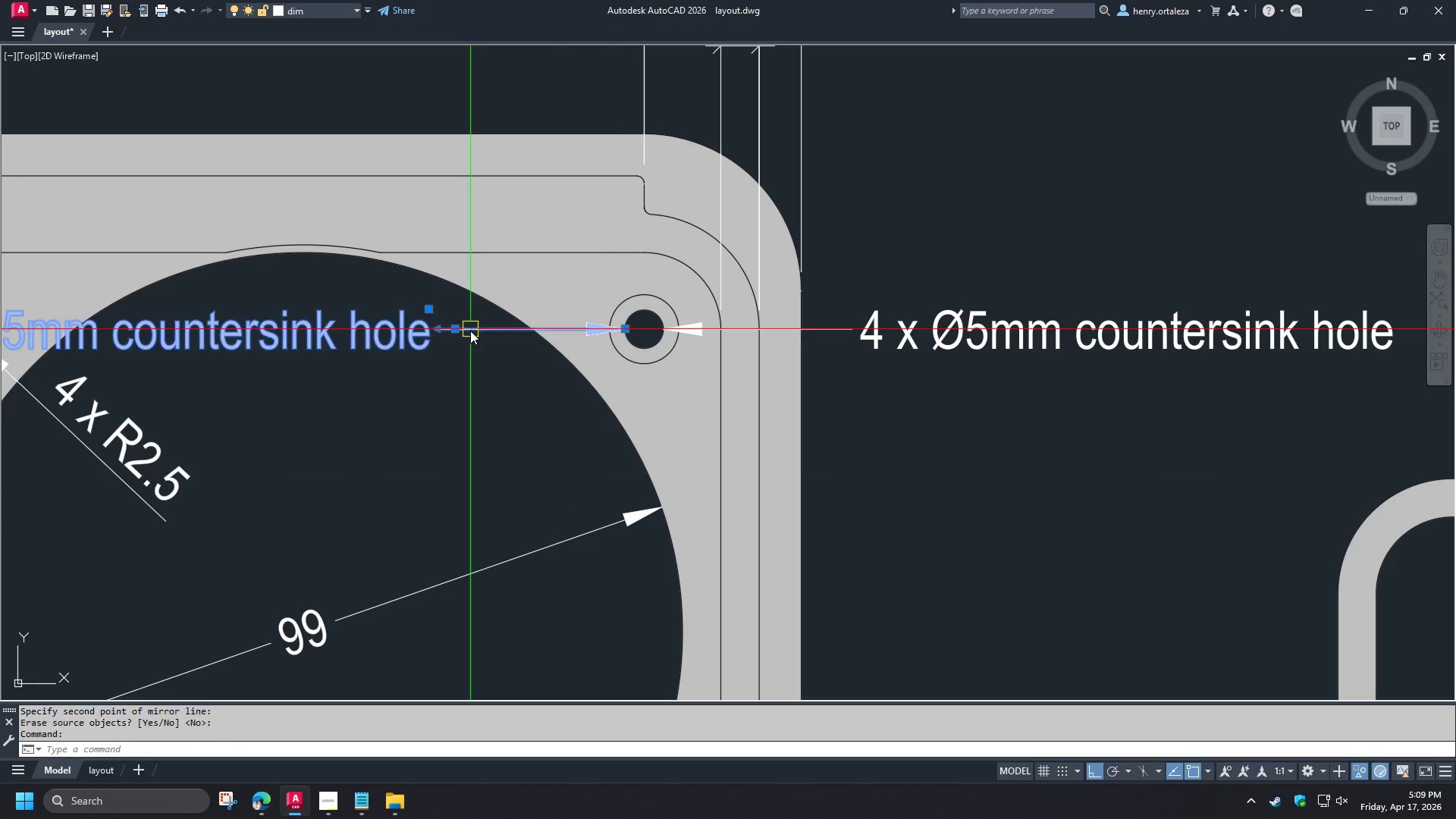 
key(E)
 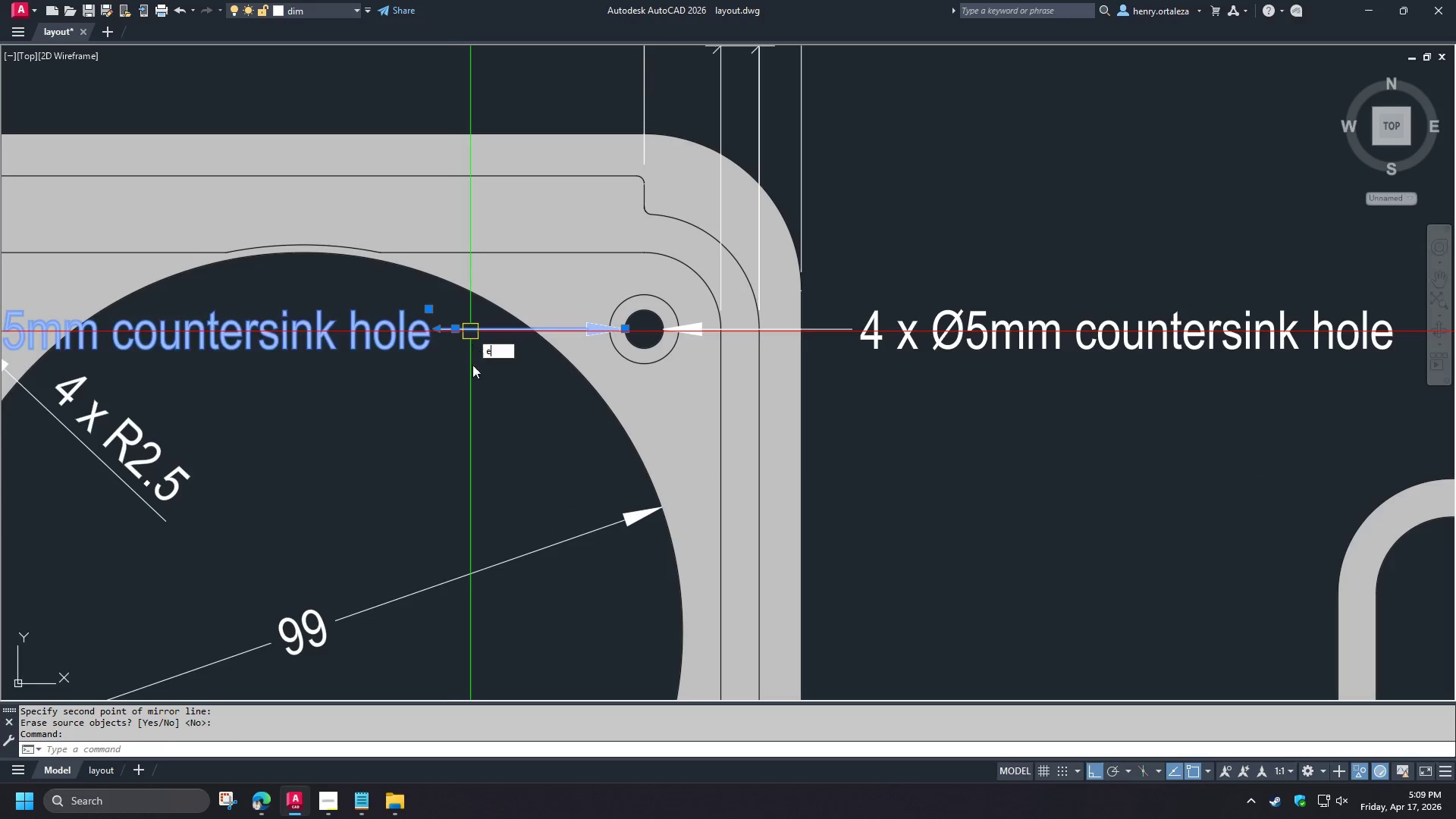 
key(Space)
 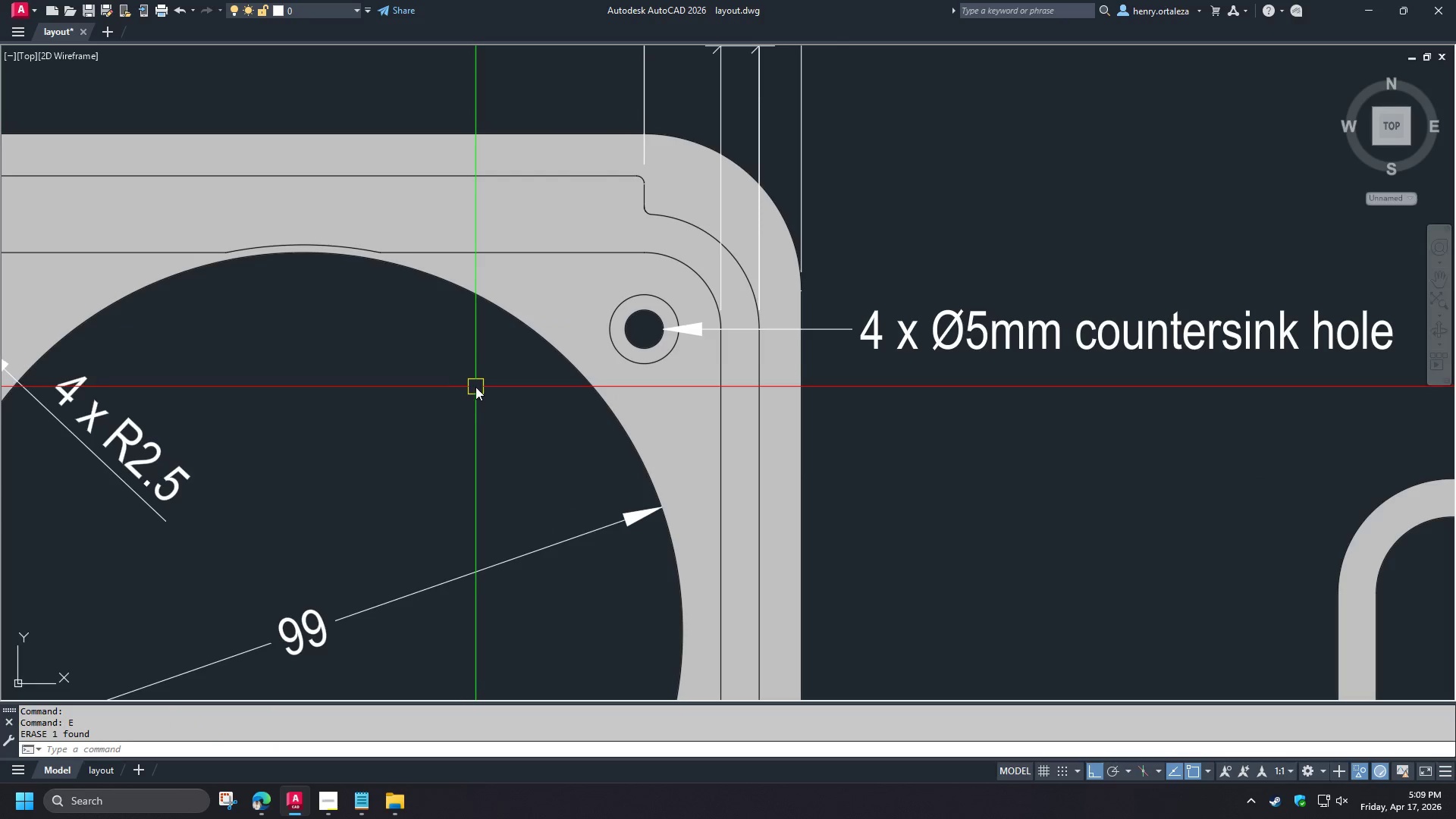 
scroll: coordinate [478, 397], scroll_direction: down, amount: 1.0
 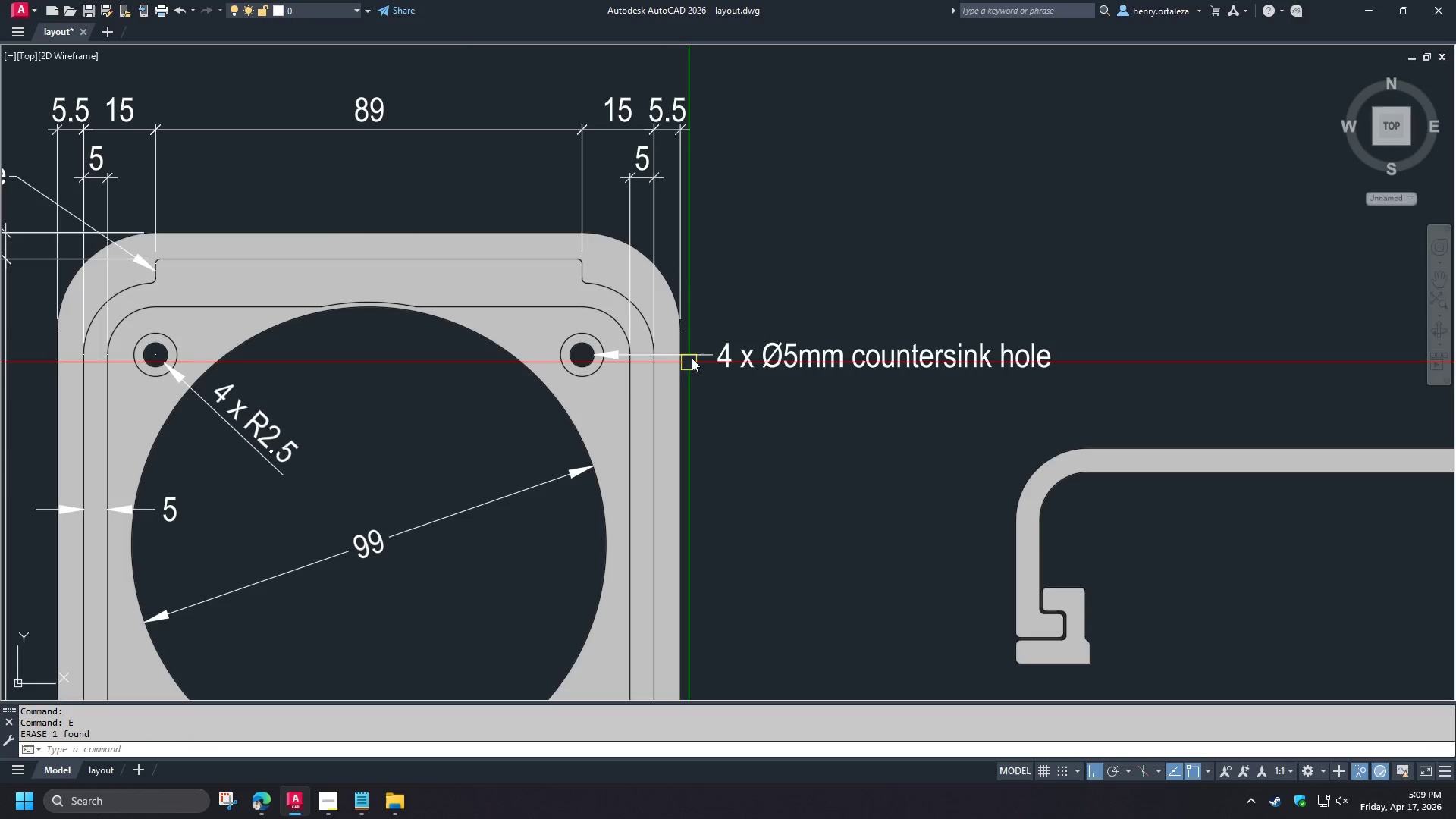 
left_click([693, 355])
 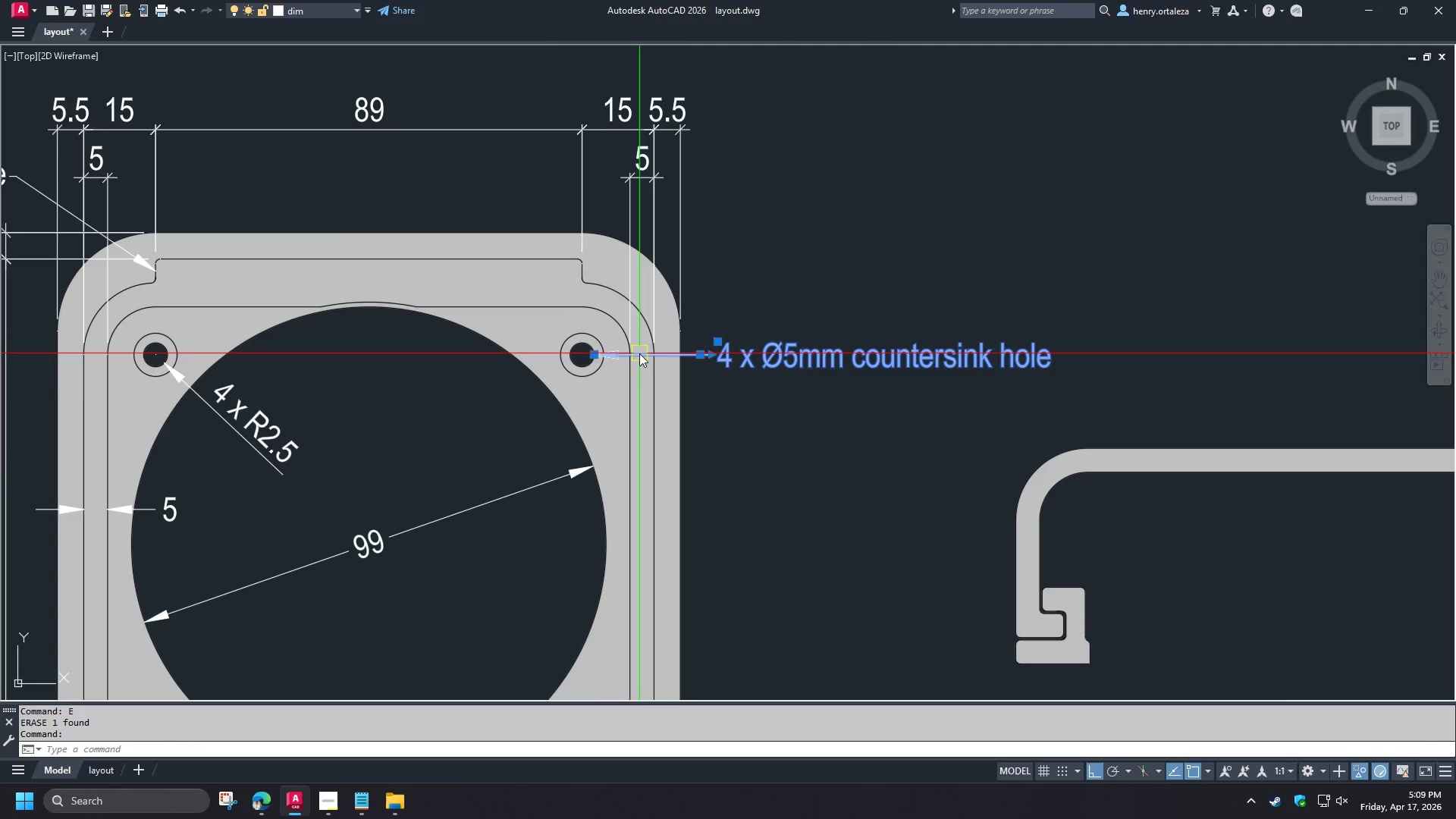 
scroll: coordinate [622, 356], scroll_direction: up, amount: 1.0
 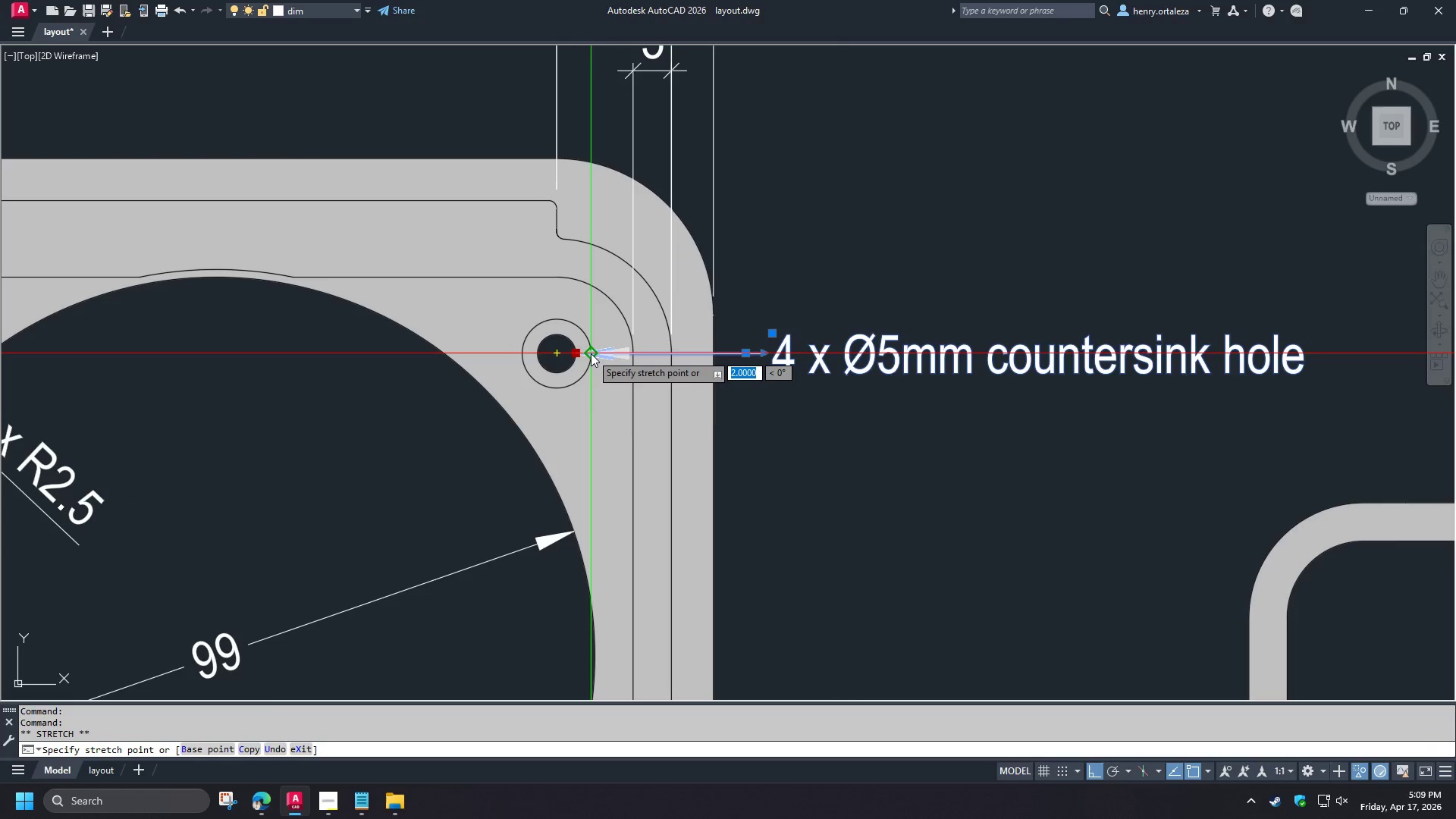 
left_click([591, 353])
 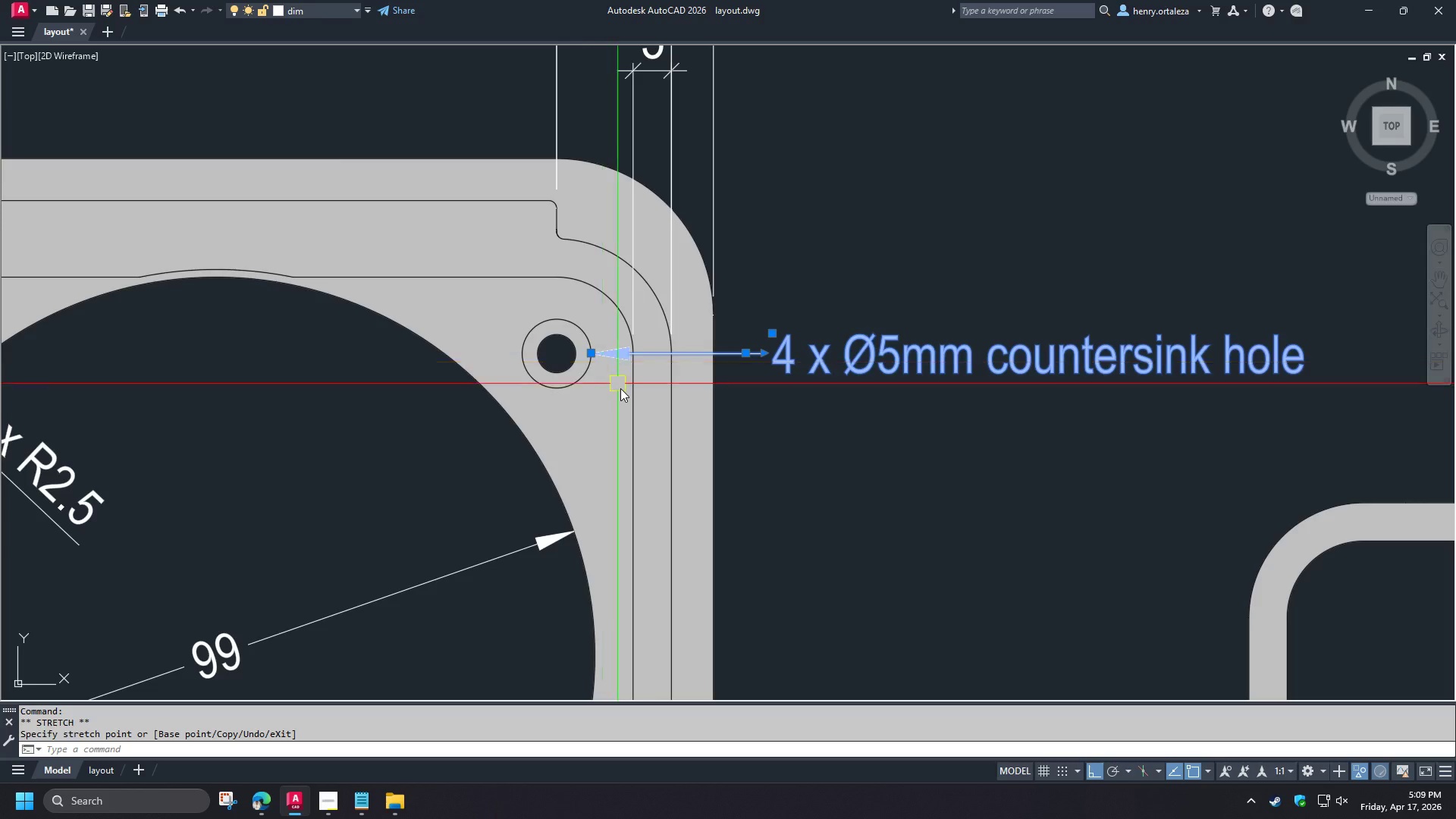 
key(Escape)
 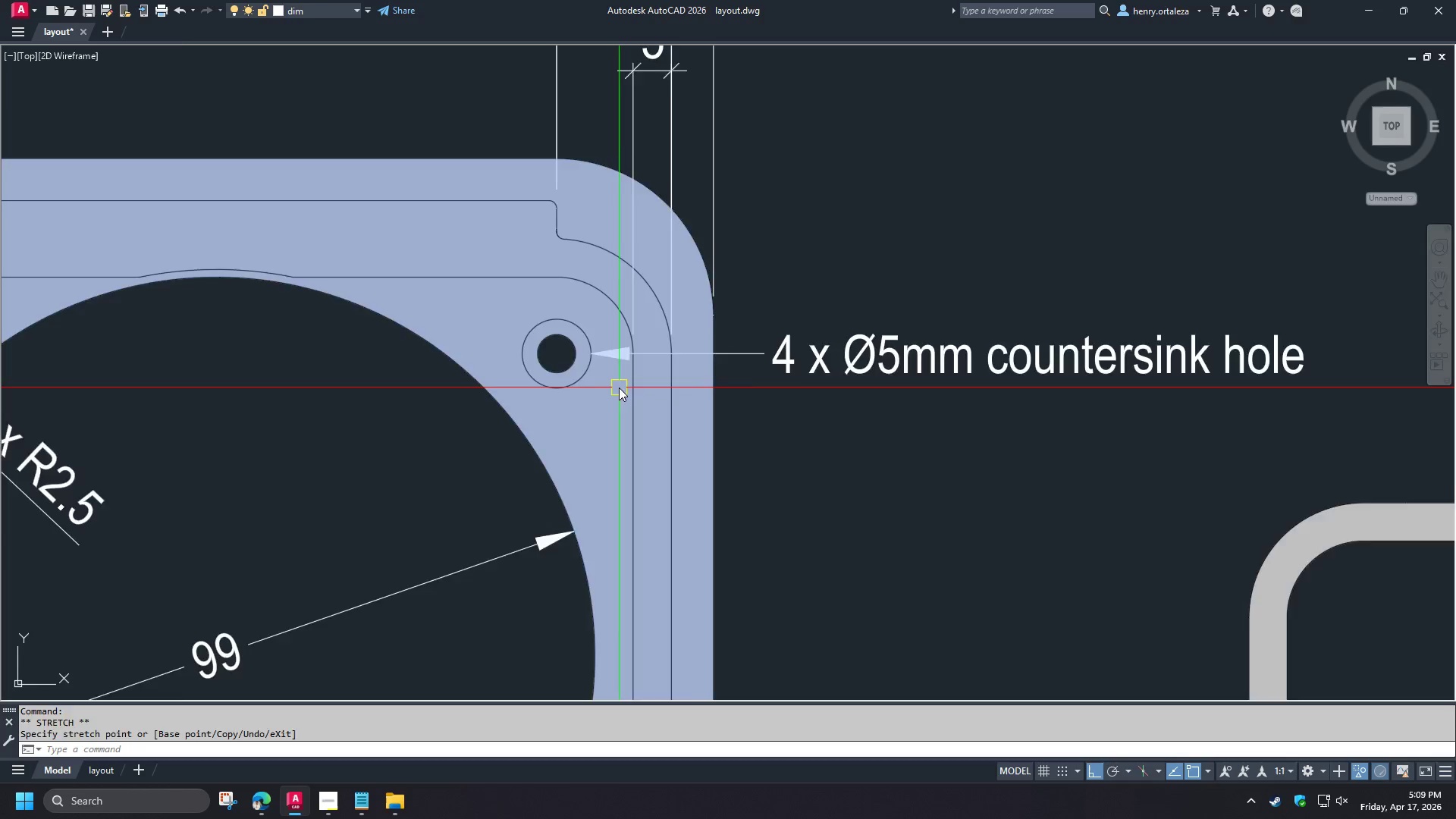 
scroll: coordinate [739, 422], scroll_direction: down, amount: 2.0
 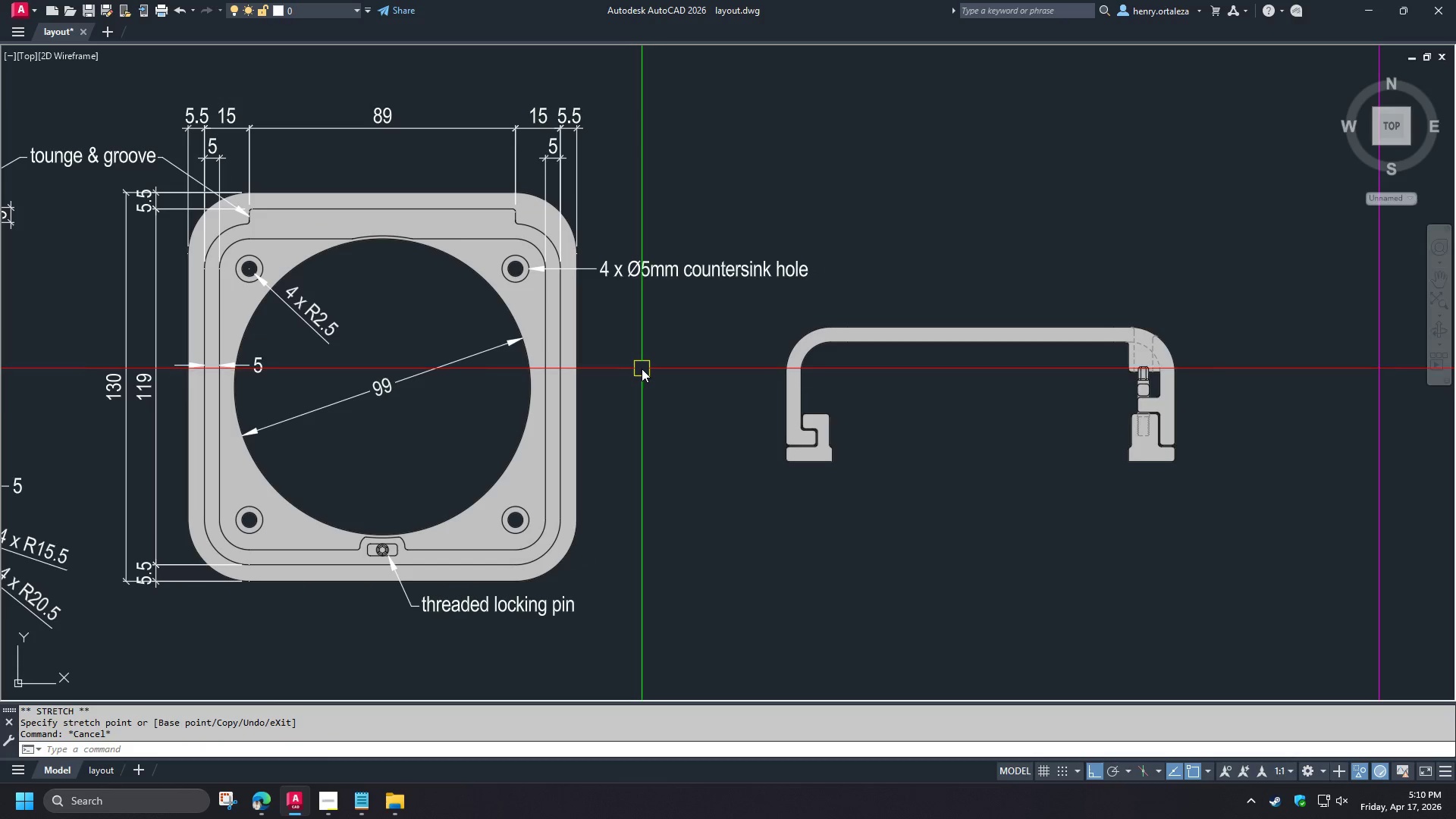 
type(re )
 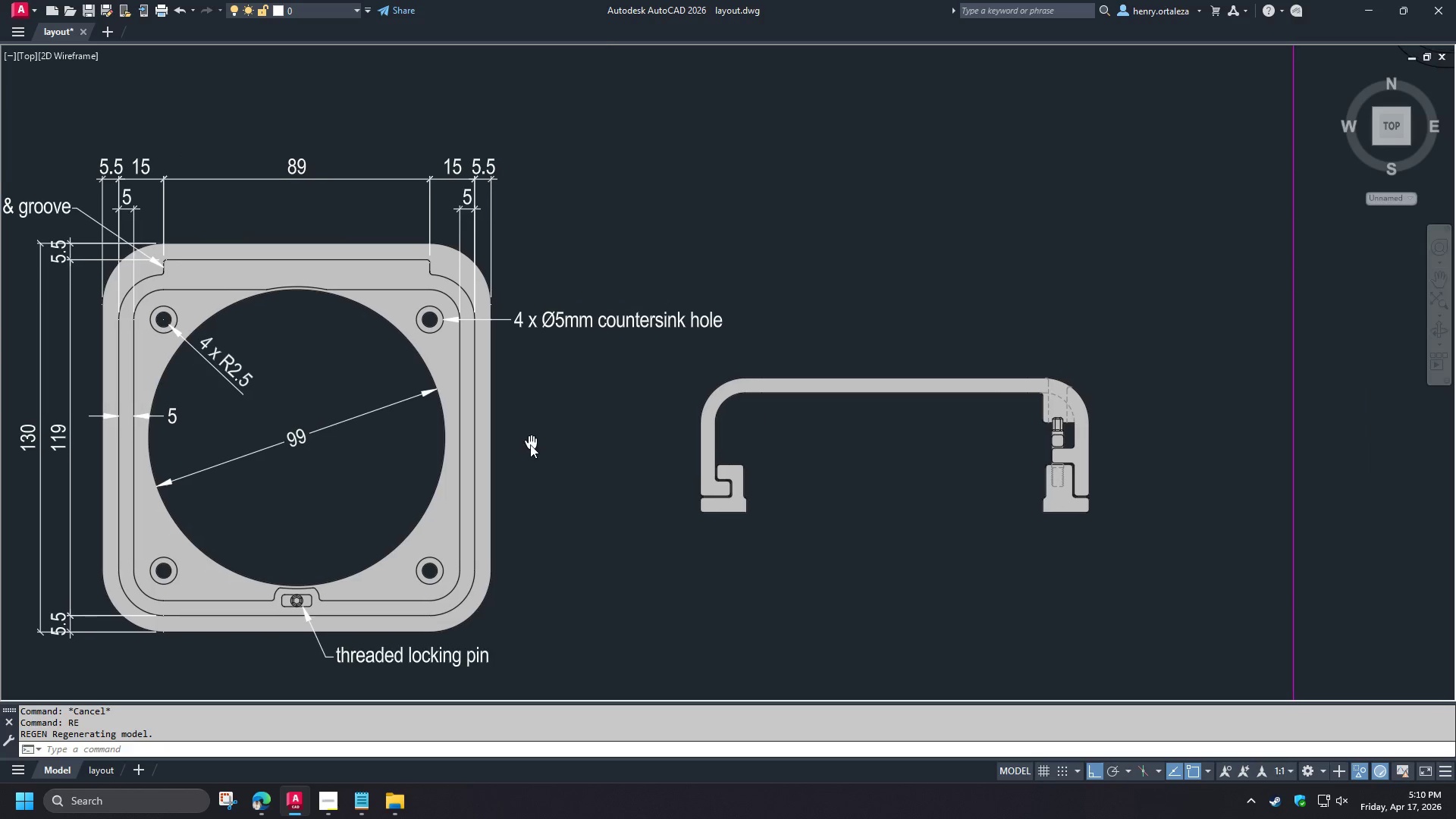 
wait(14.0)
 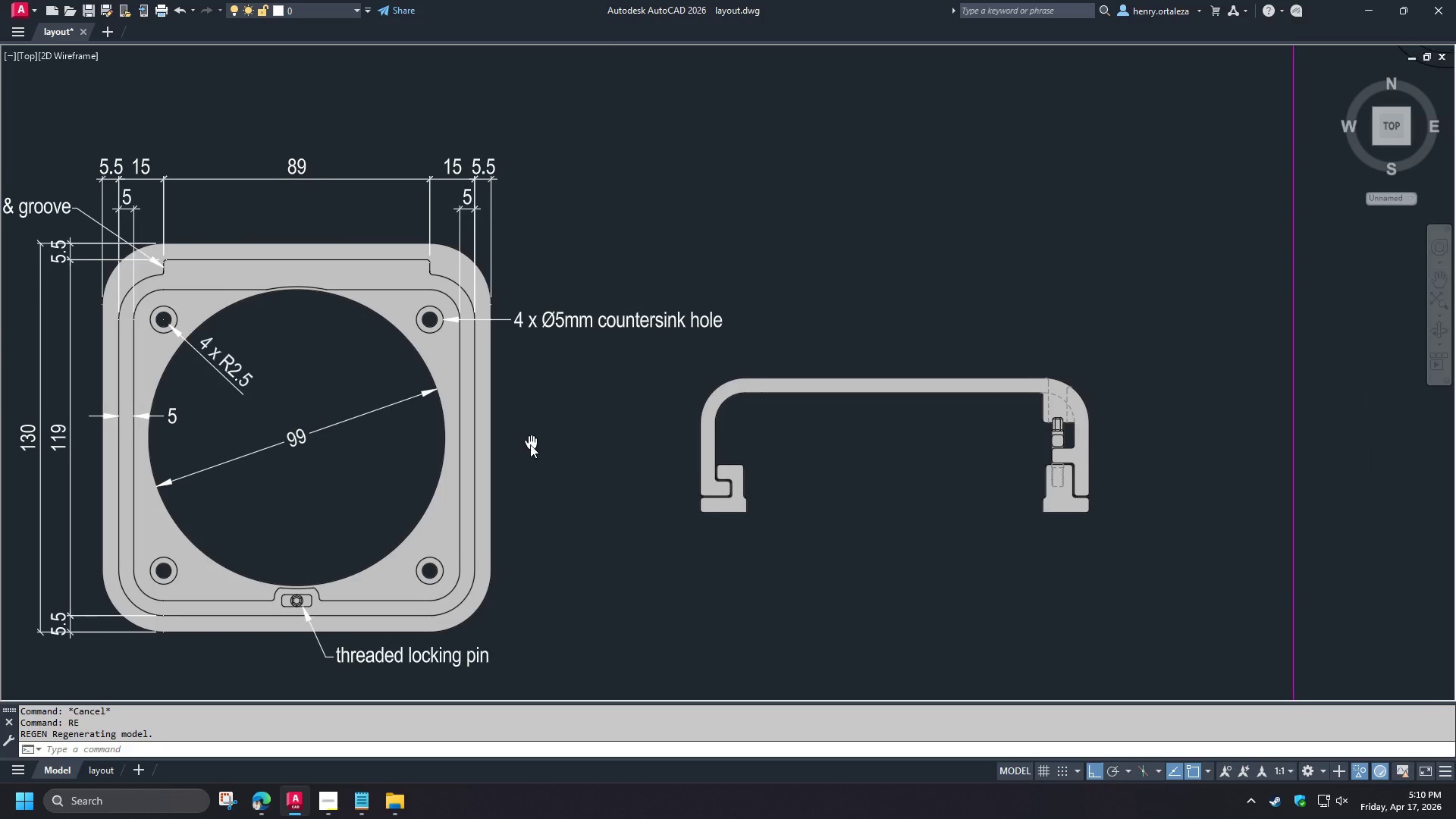 
scroll: coordinate [231, 548], scroll_direction: up, amount: 1.0
 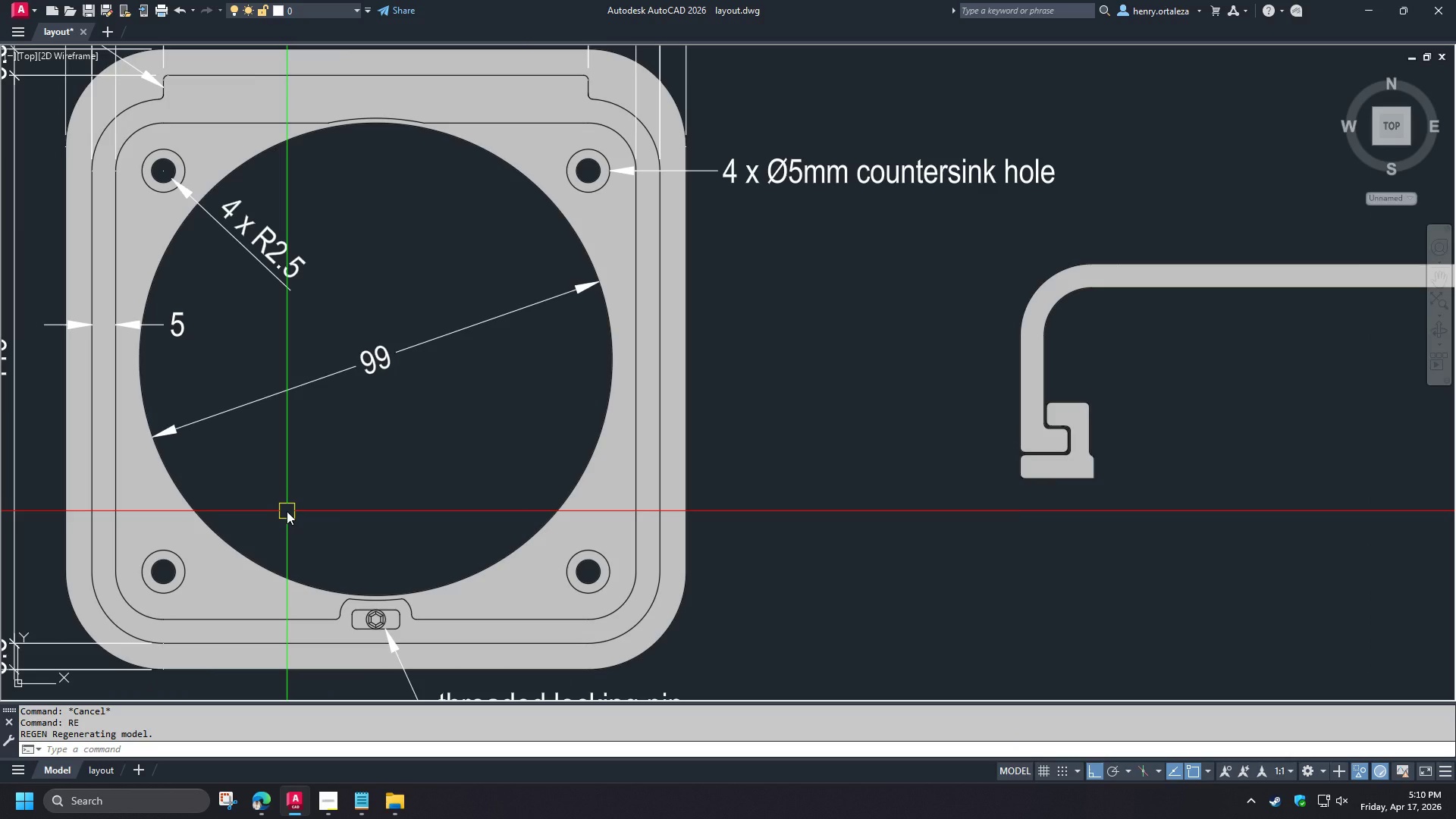 
type(dli)
 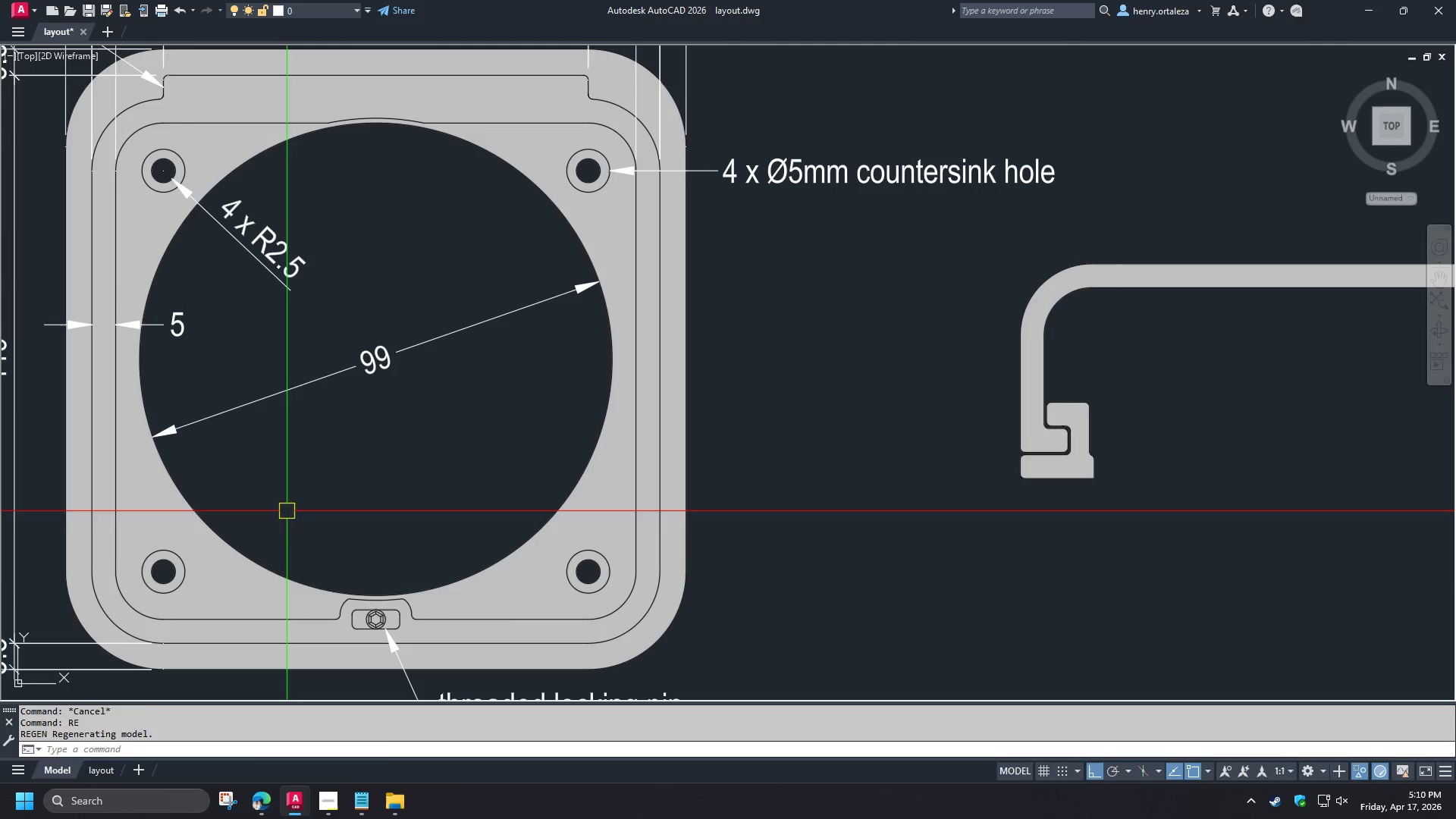 
key(Space)
 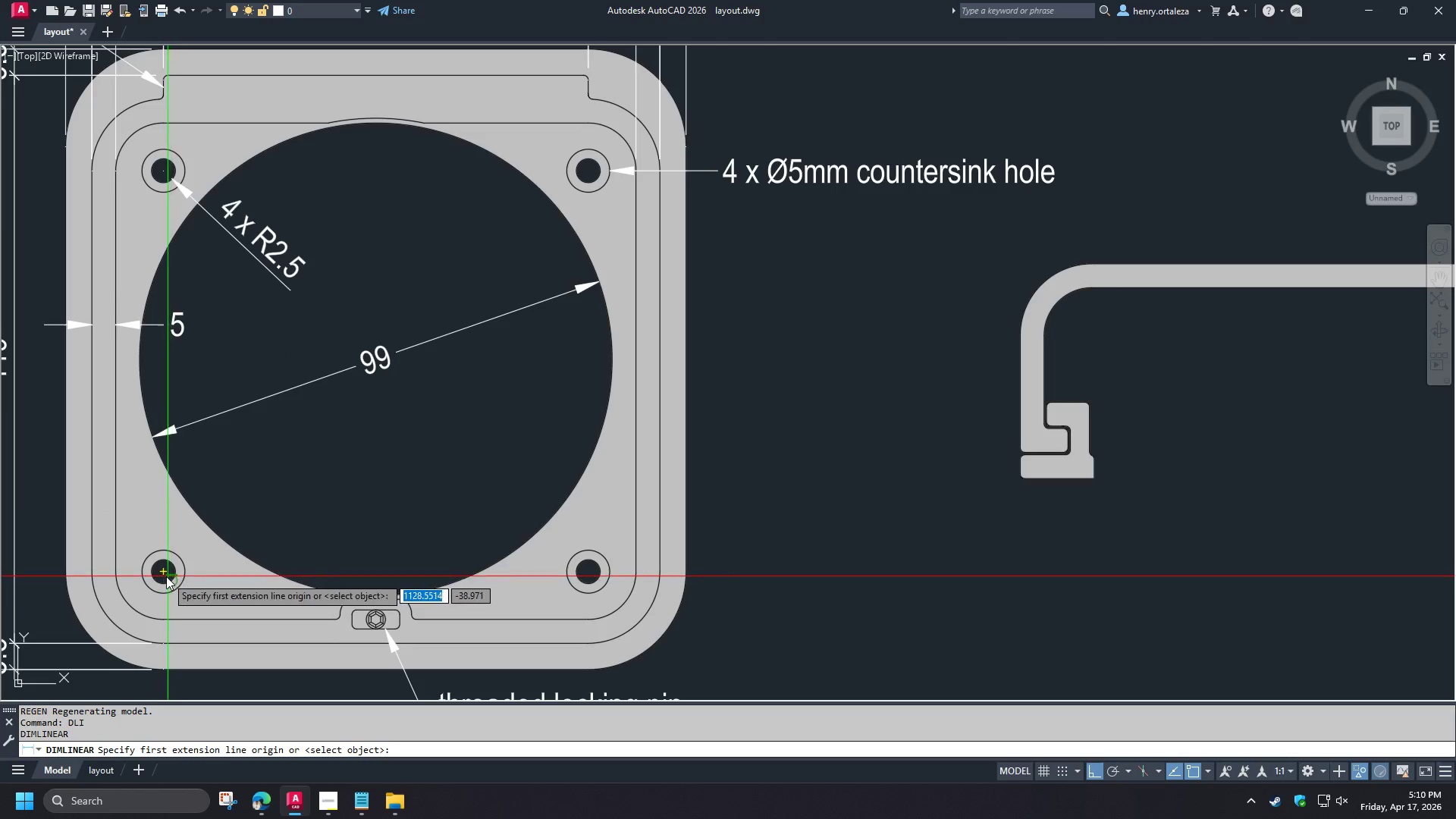 
left_click([166, 576])
 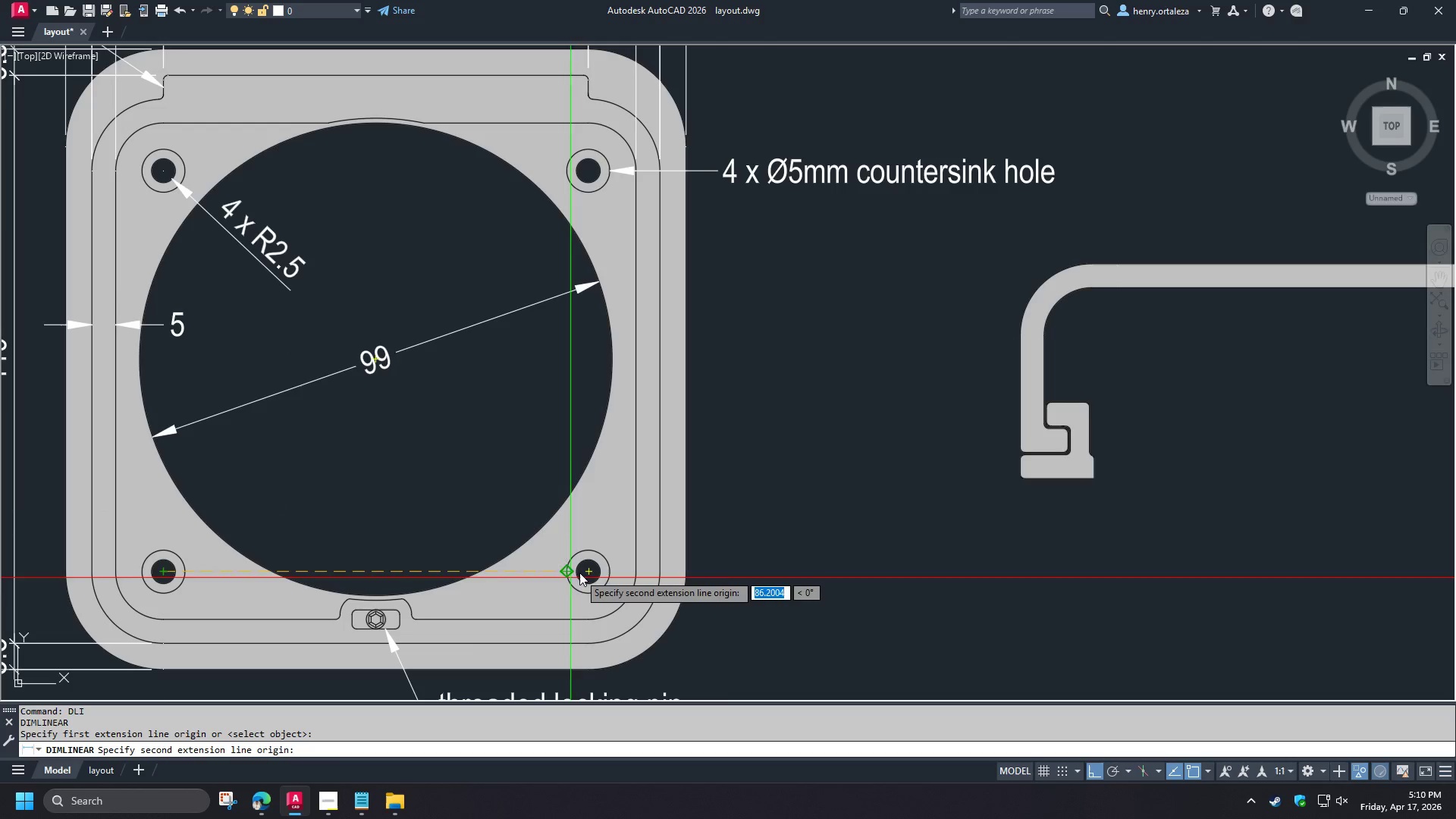 
left_click([587, 573])
 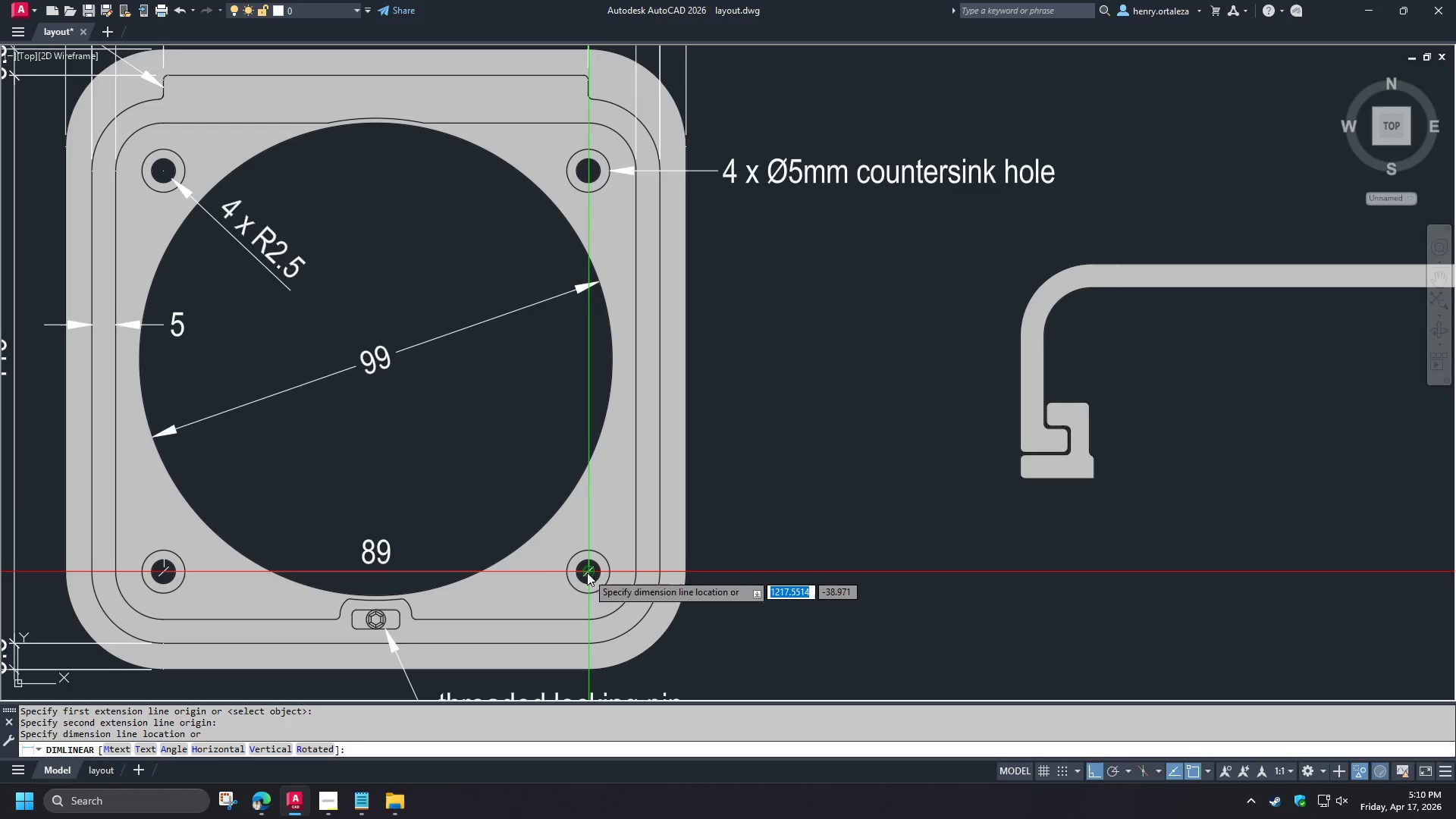 
left_click([587, 573])
 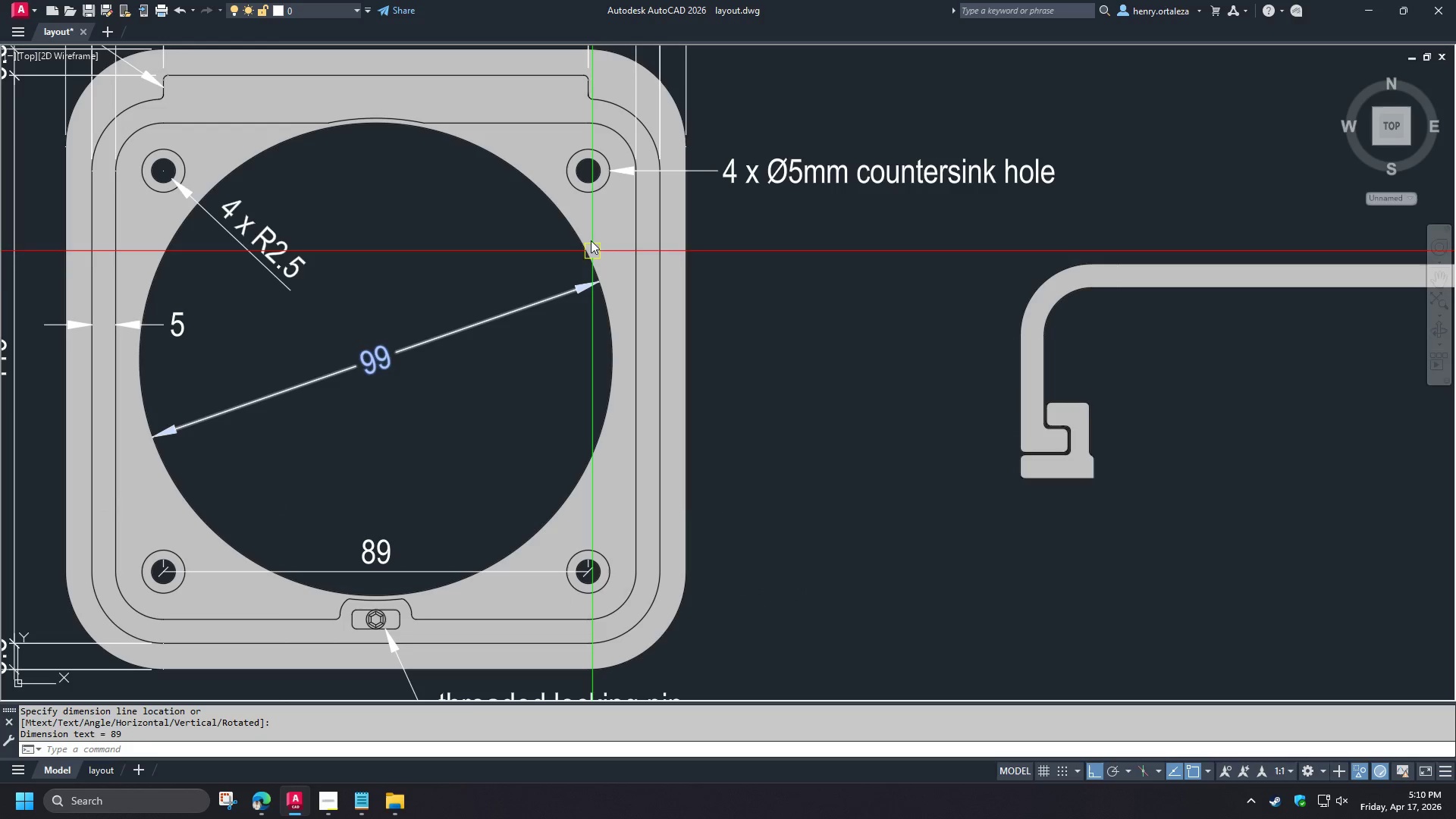 
key(Space)
 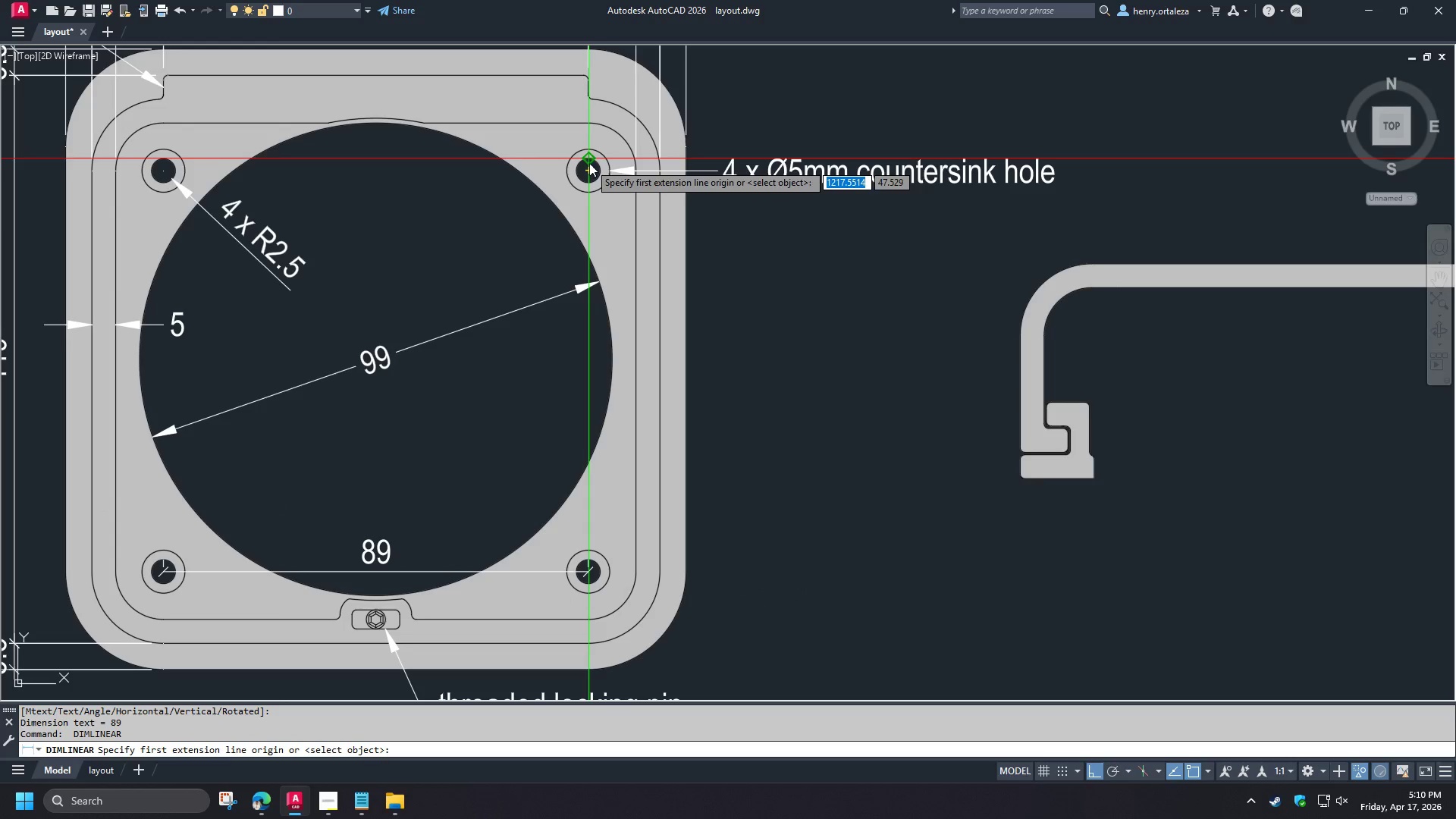 
left_click([589, 170])
 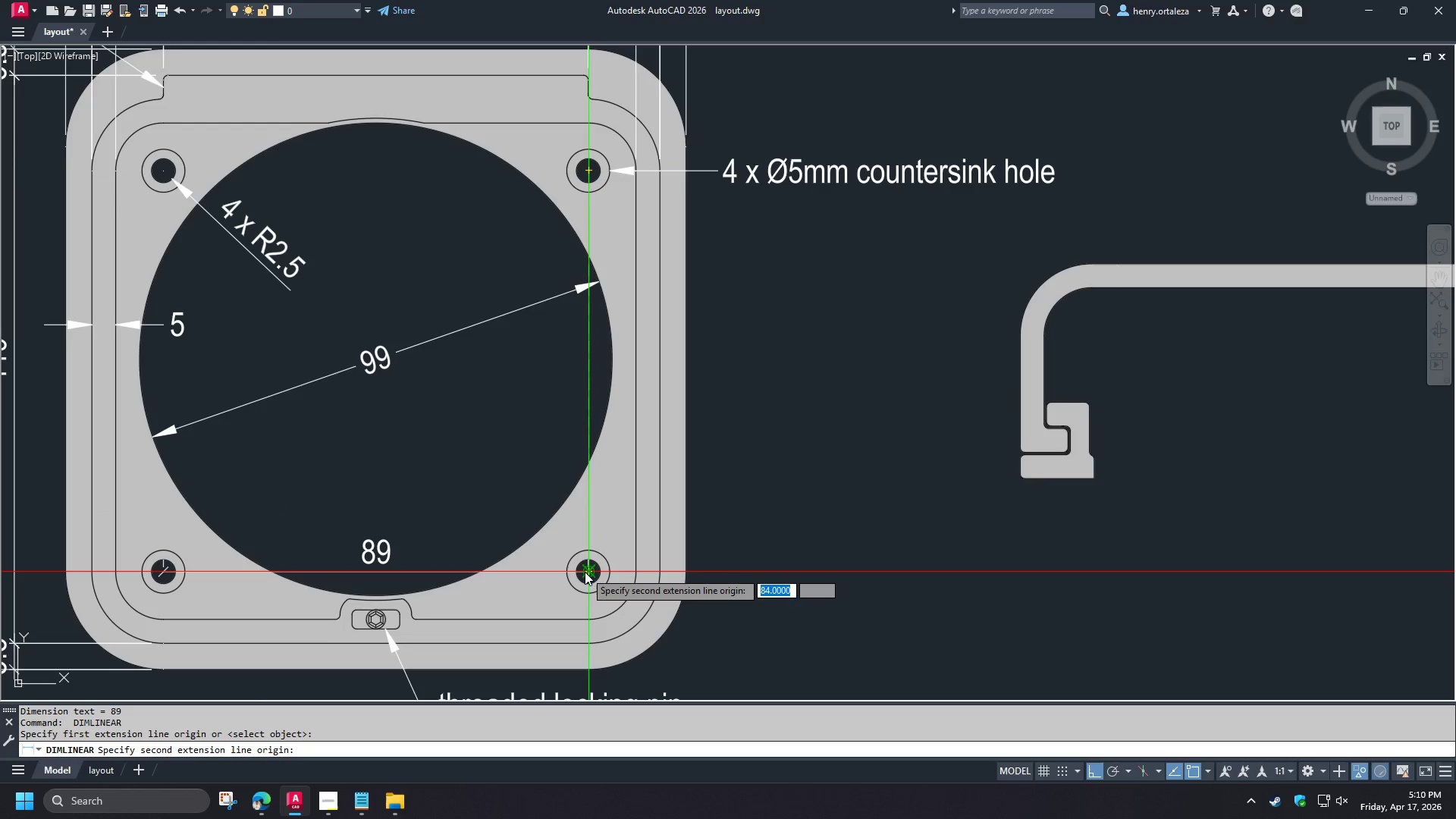 
left_click([585, 573])
 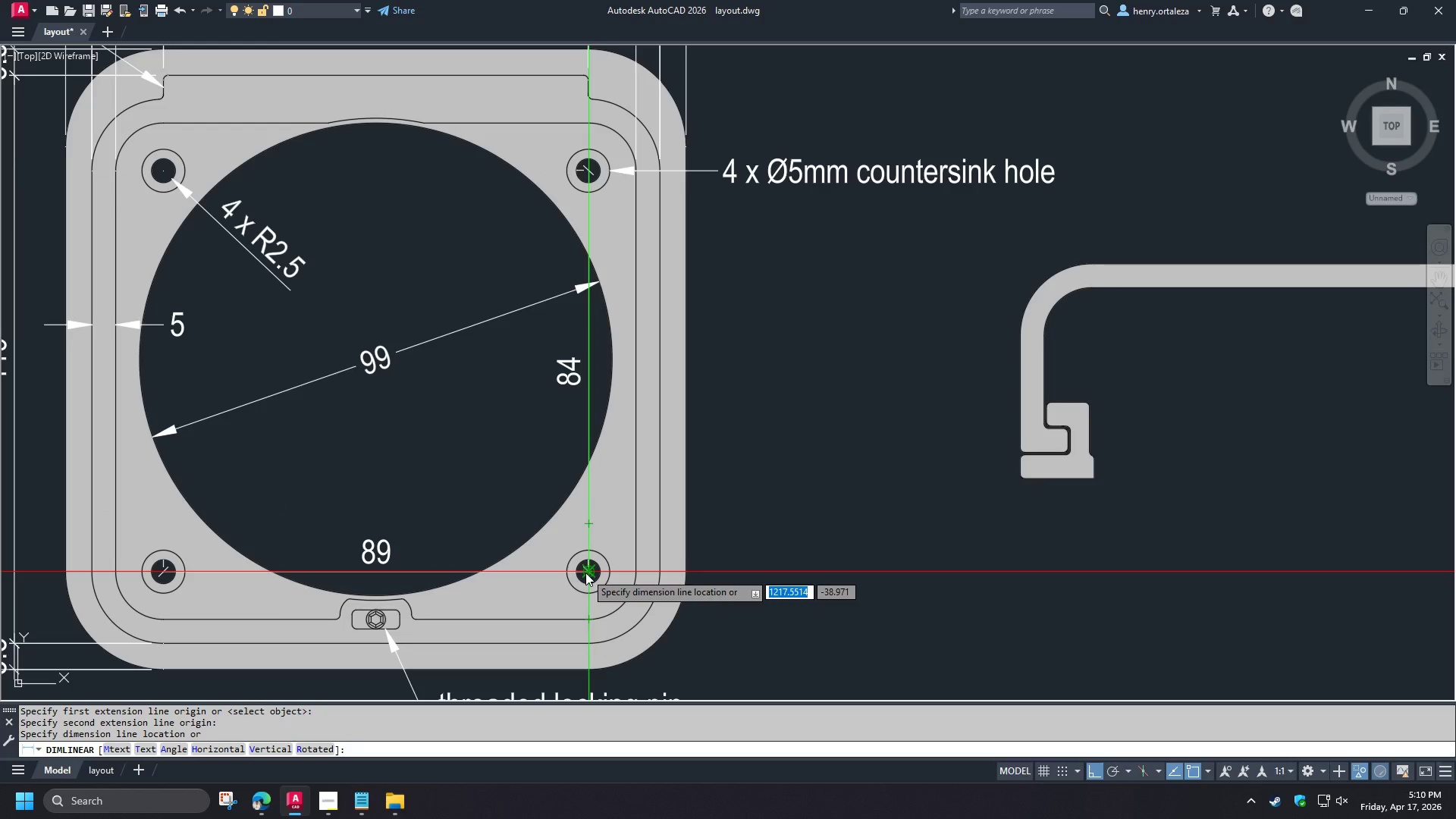 
left_click([585, 573])
 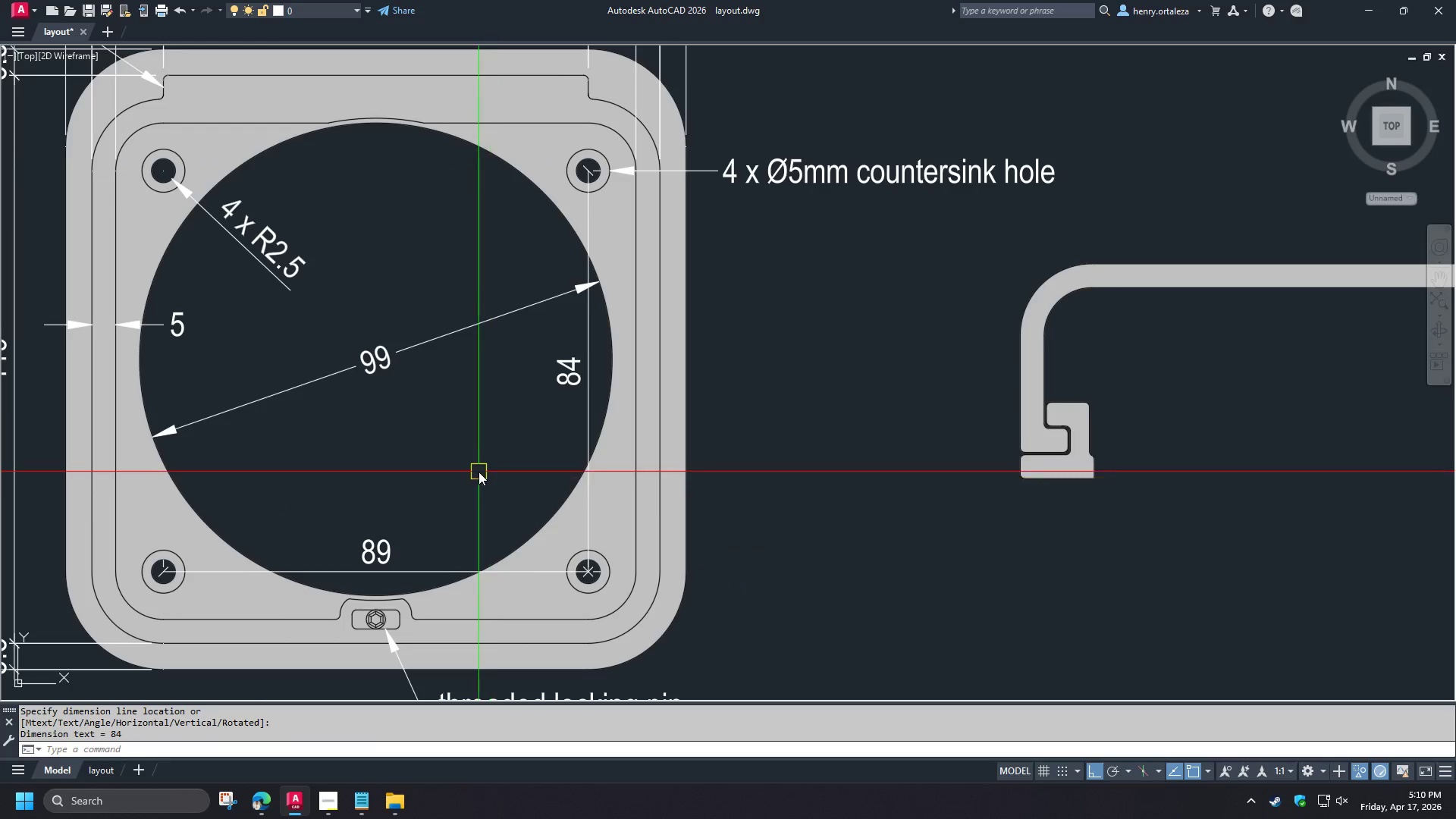 
type(ma )
 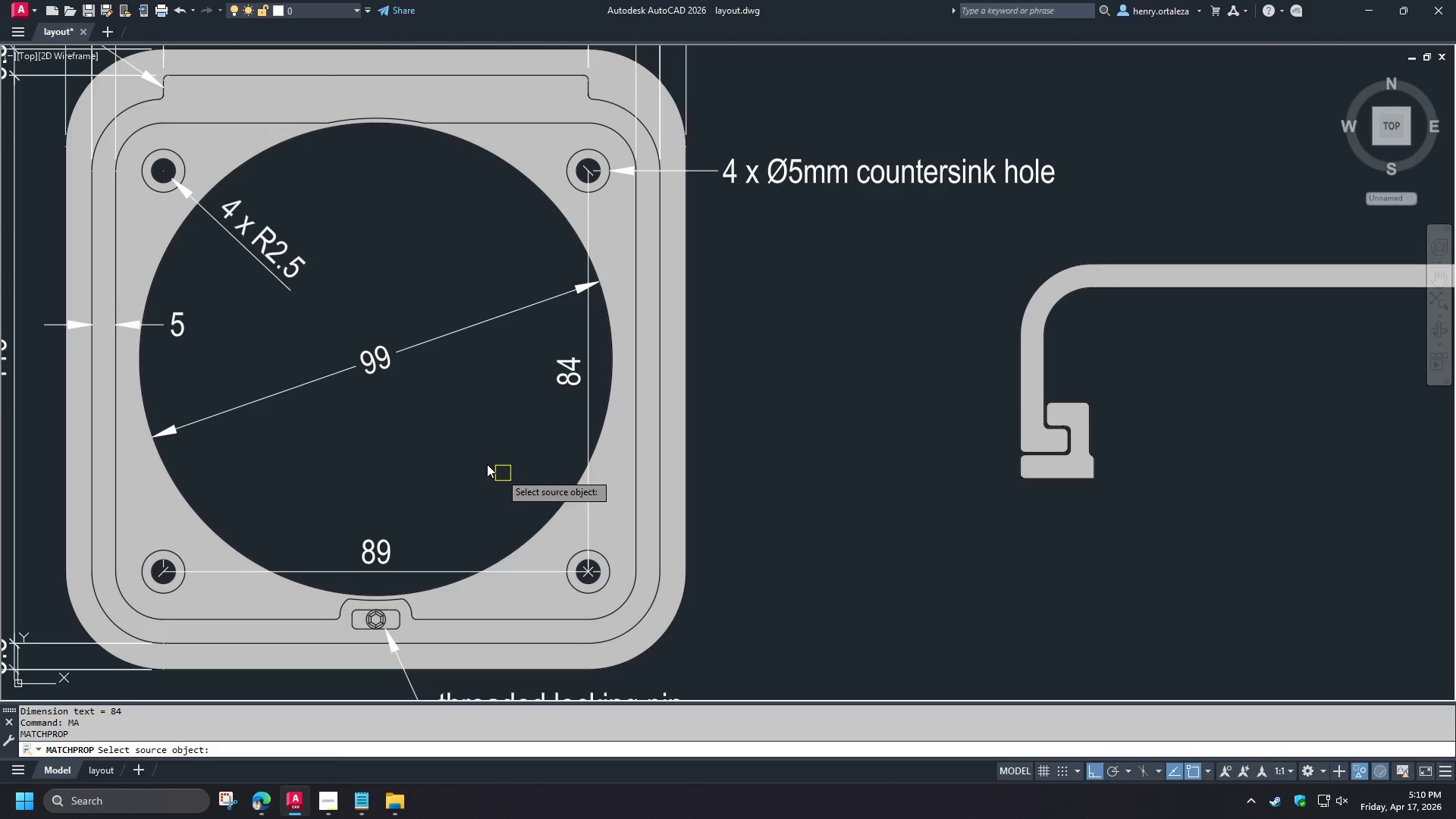 
left_click([389, 361])
 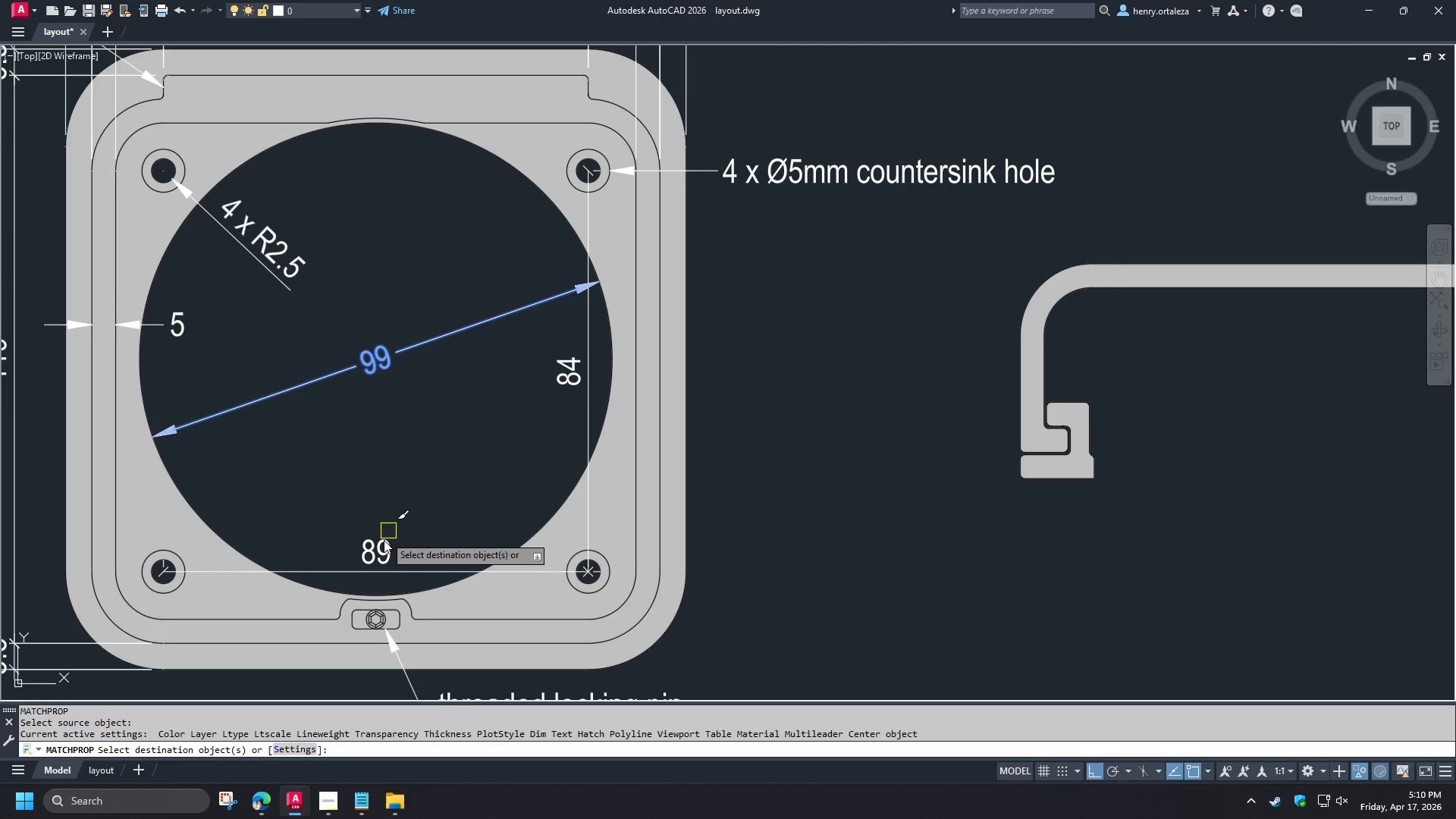 
left_click([381, 549])
 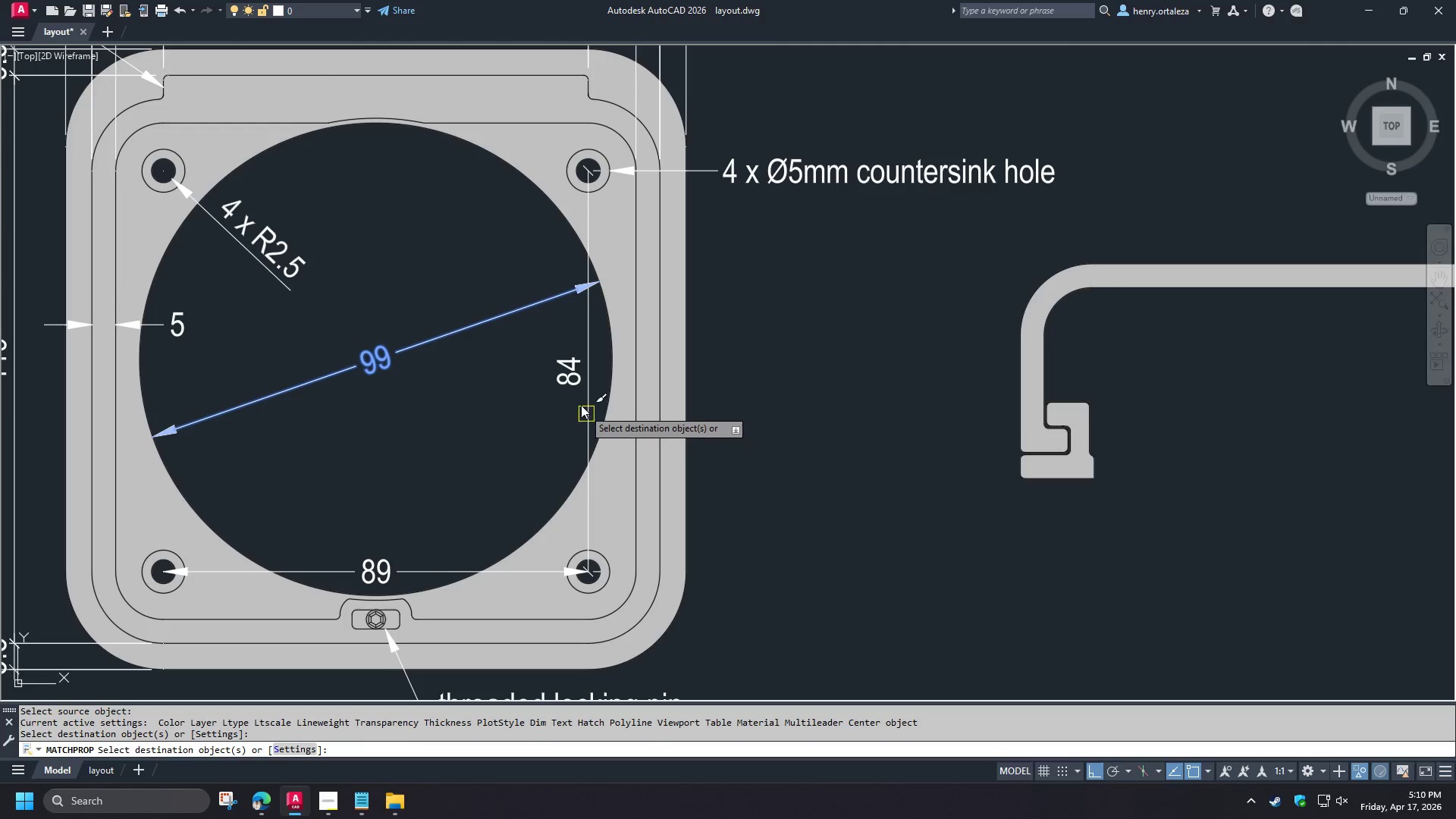 
left_click([576, 391])
 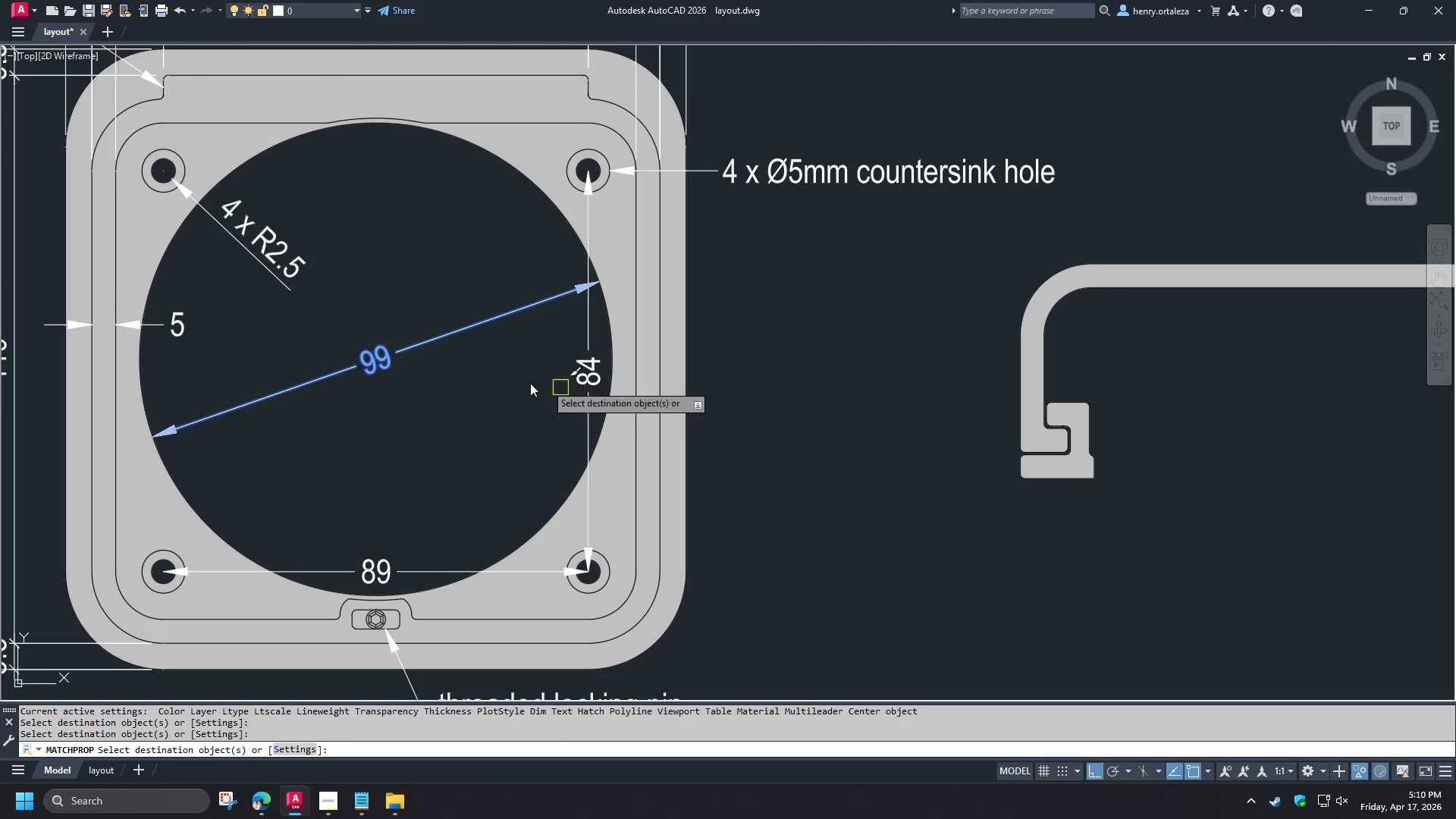 
key(Space)
 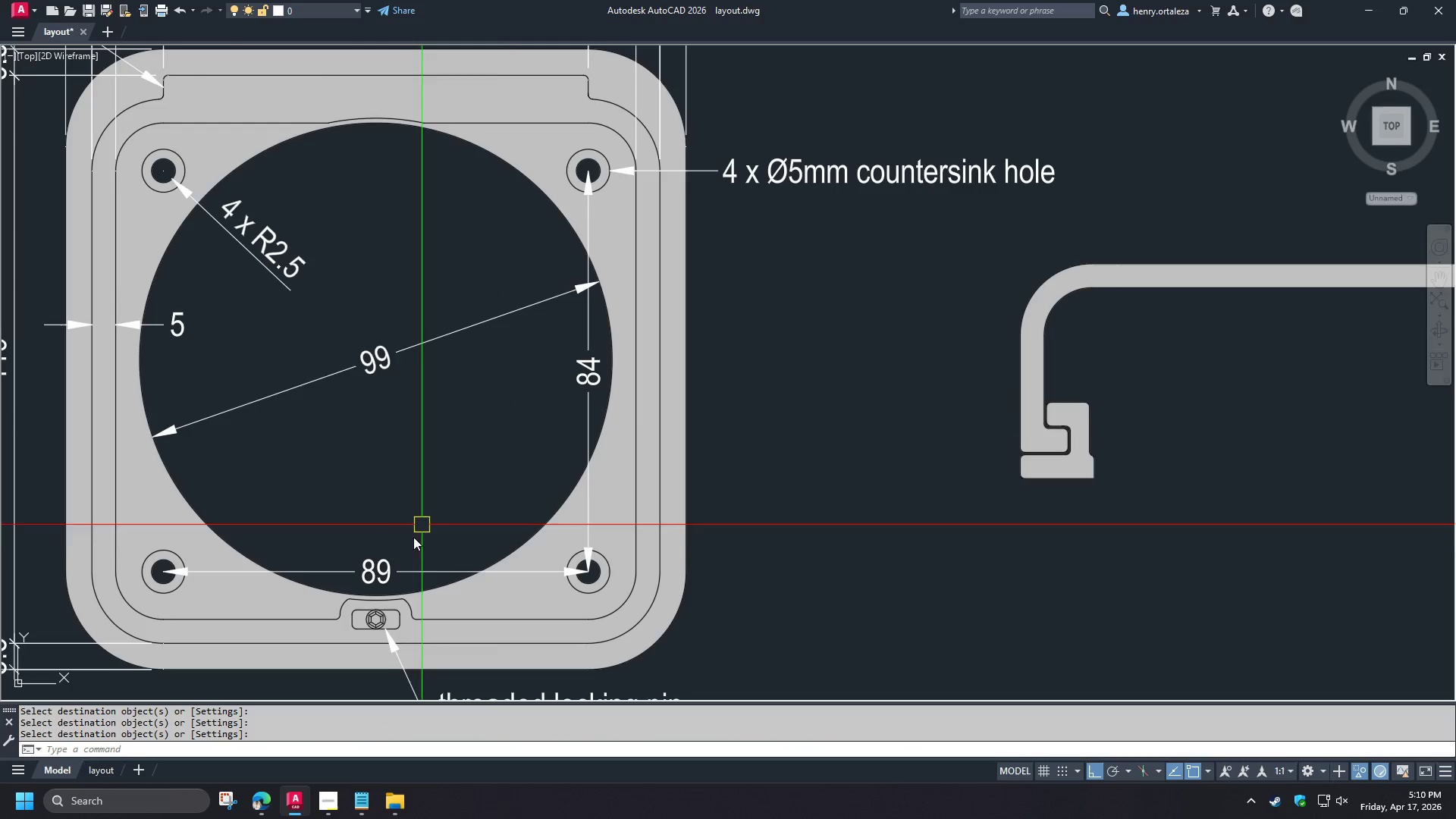 
left_click([381, 571])
 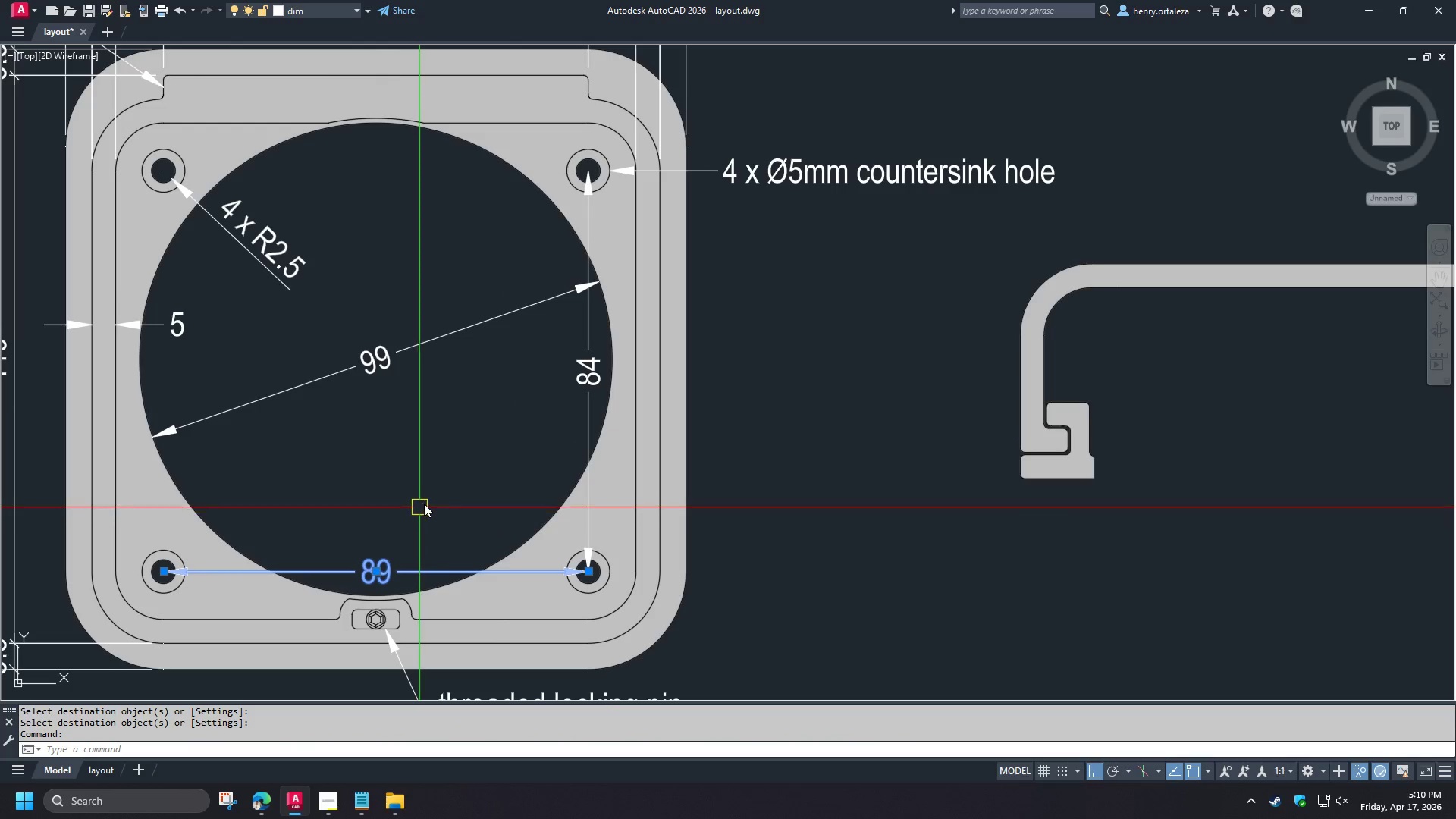 
scroll: coordinate [440, 497], scroll_direction: down, amount: 1.0
 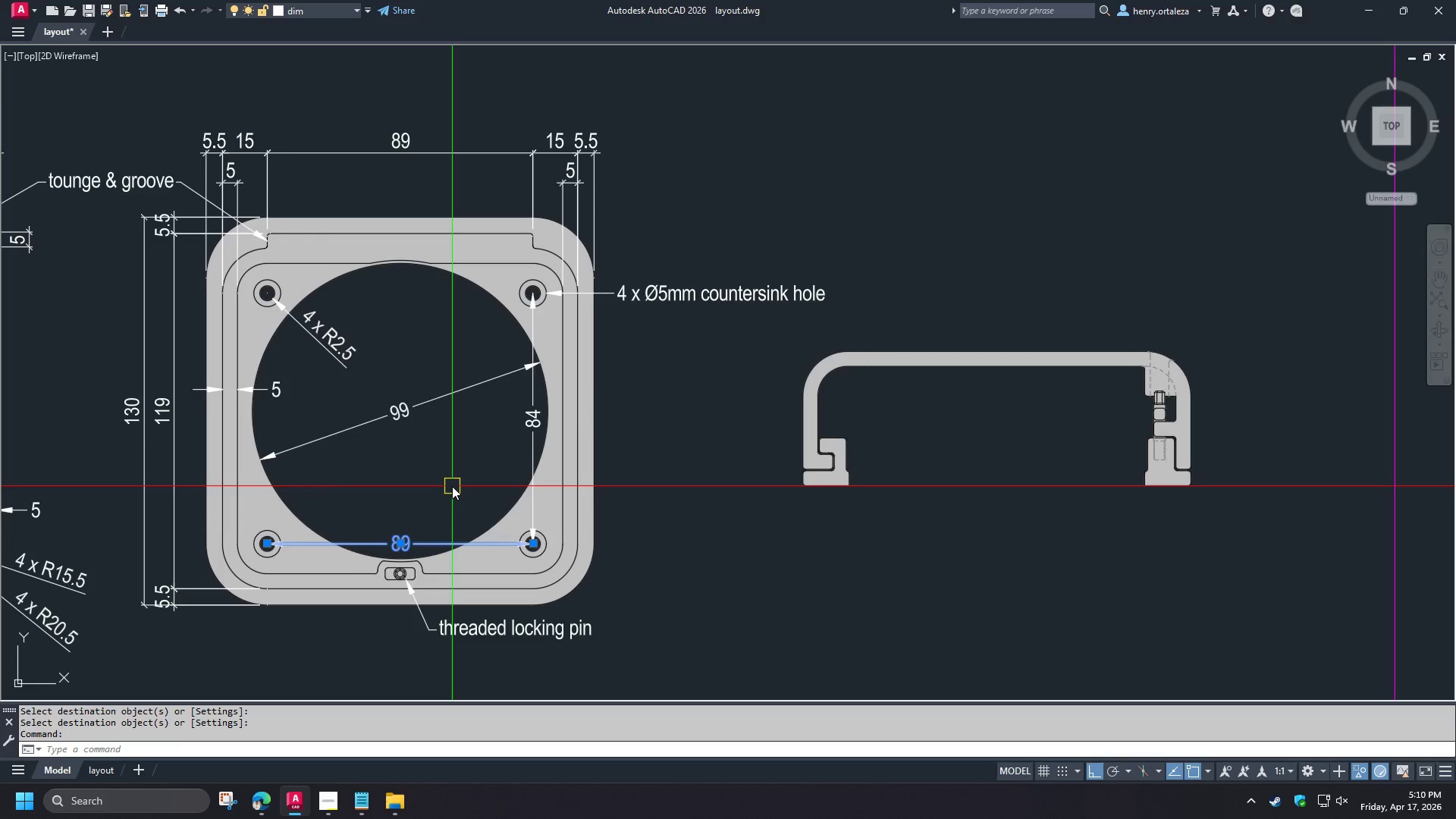 
key(E)
 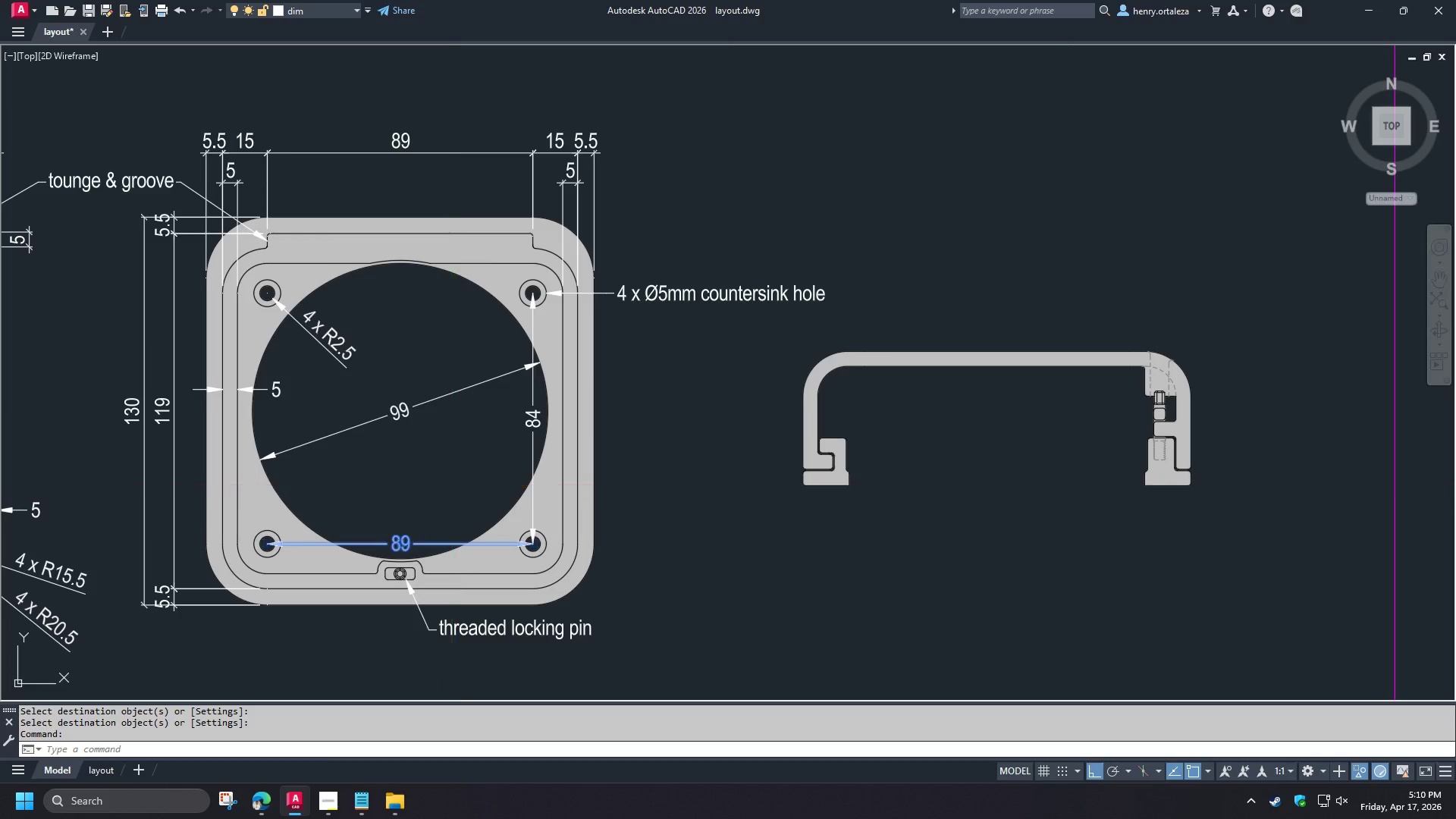 
key(Space)
 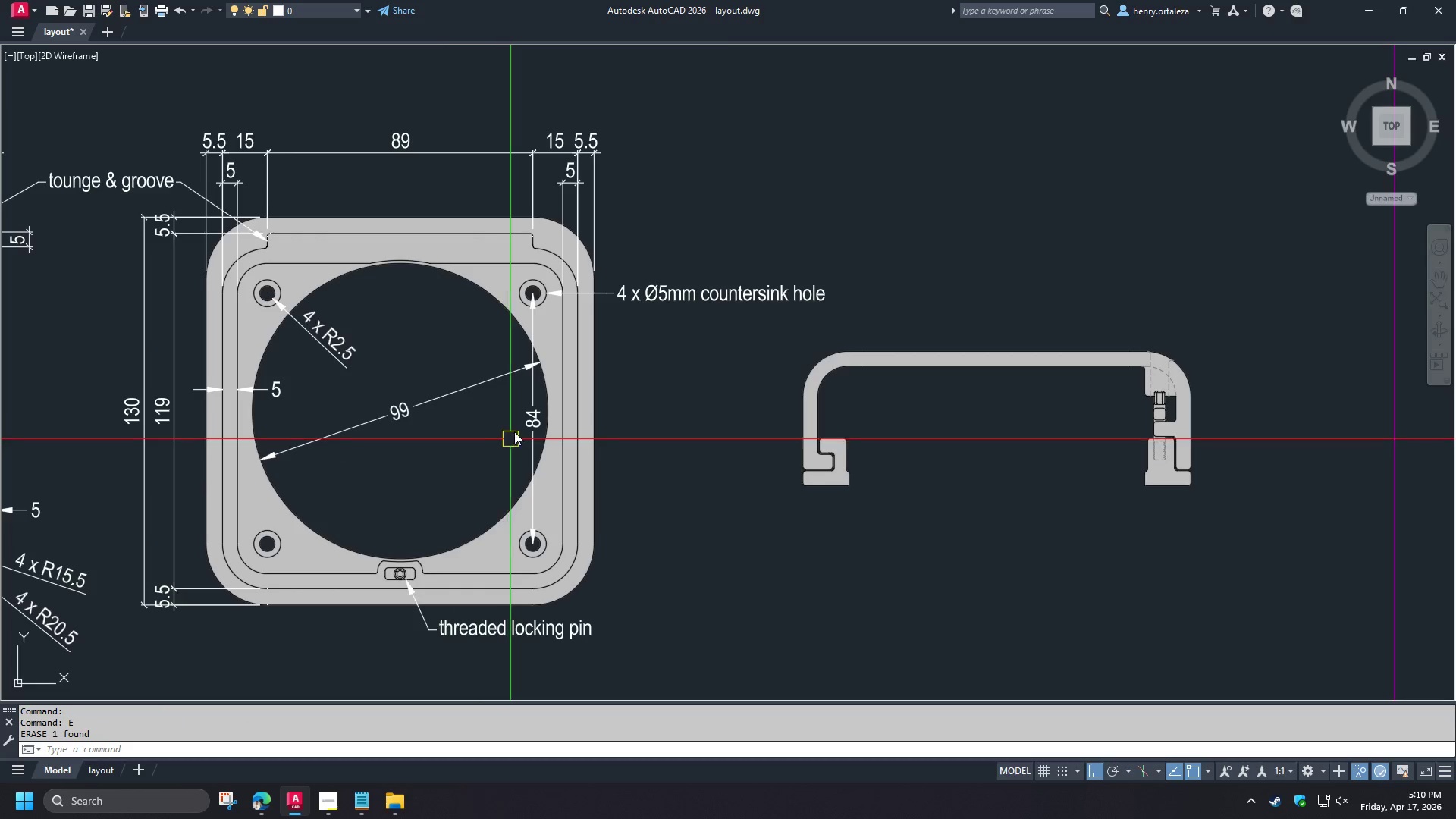 
left_click([527, 425])
 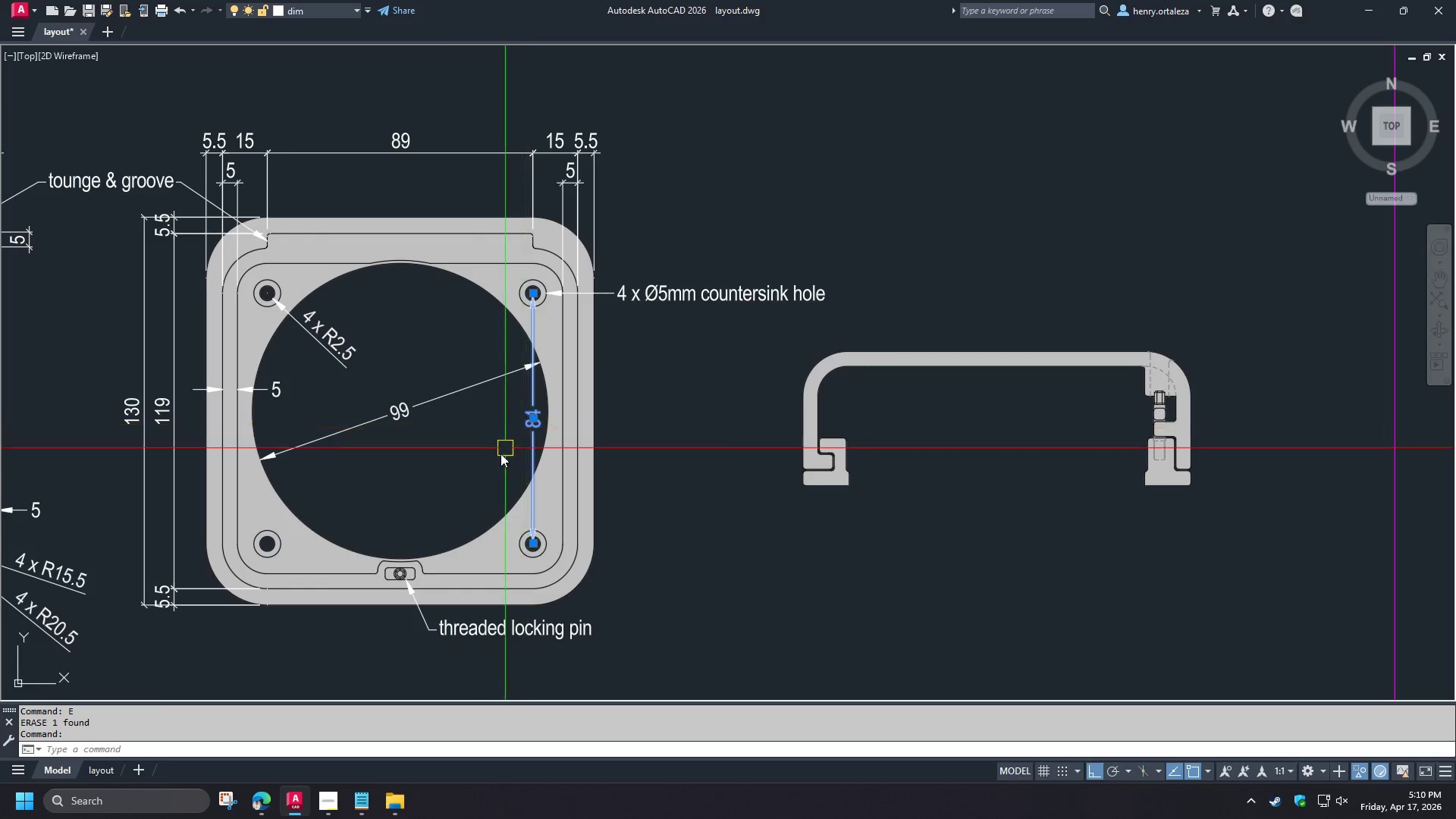 
key(E)
 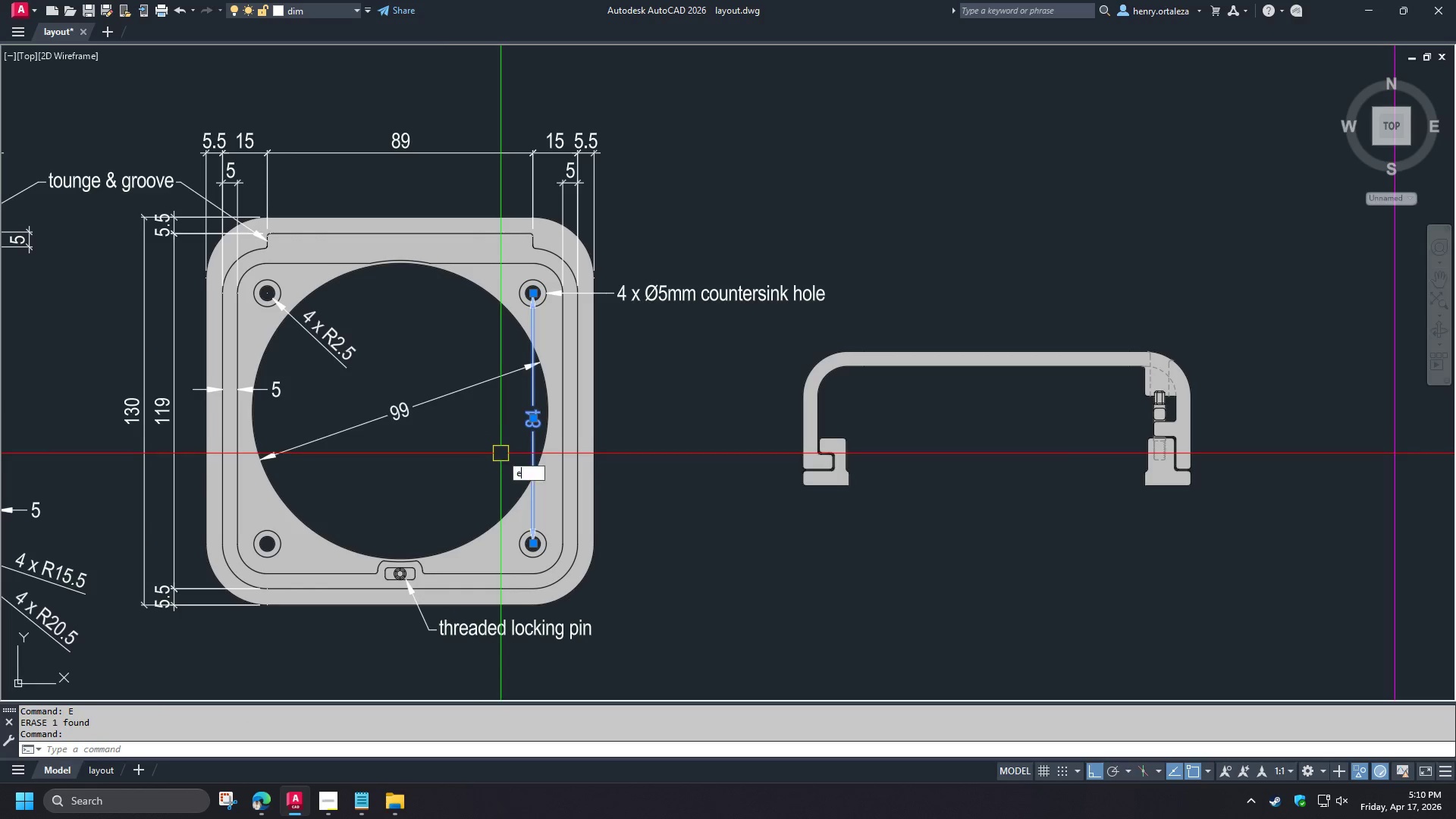 
key(Space)
 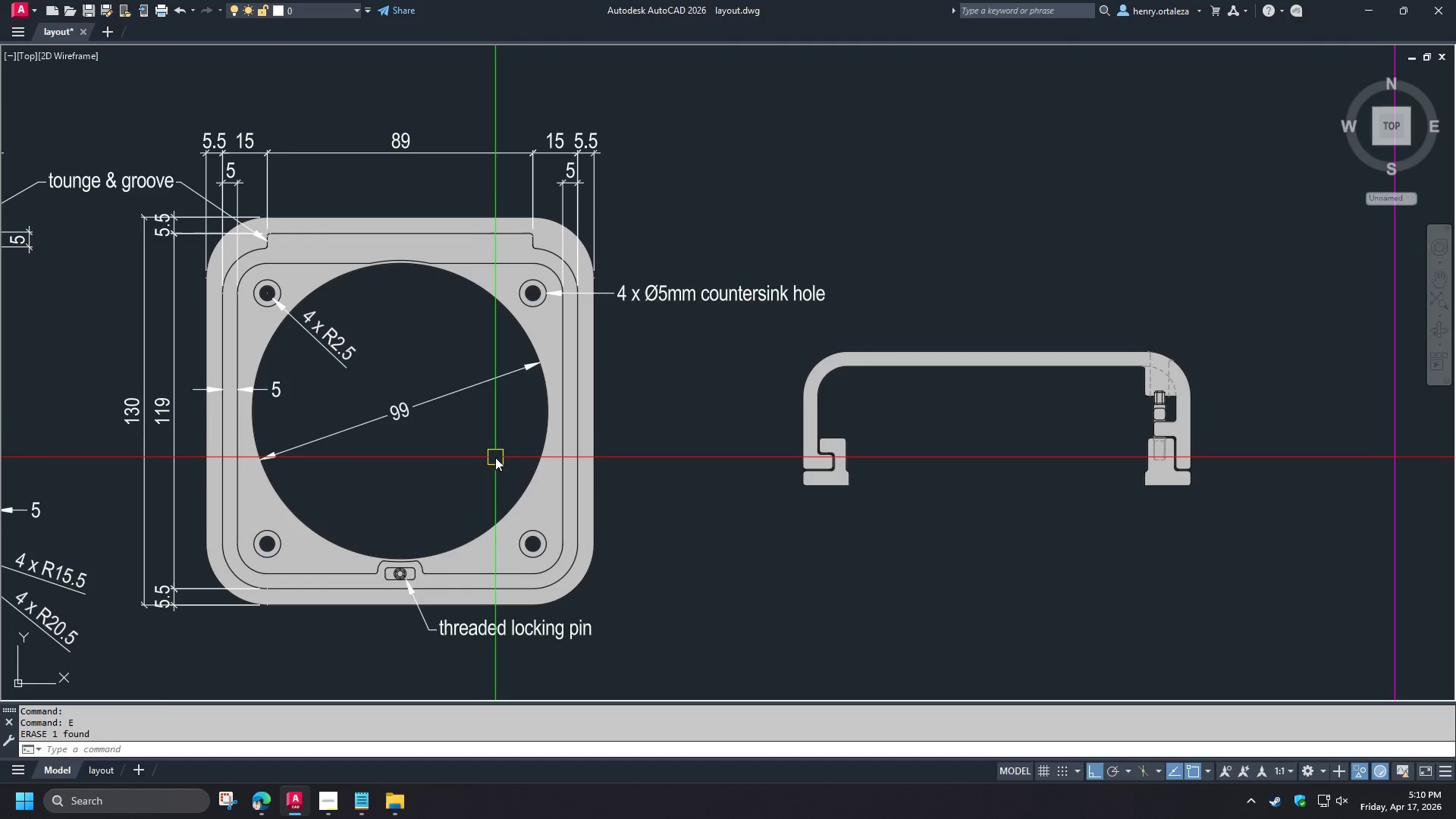 
key(D)
 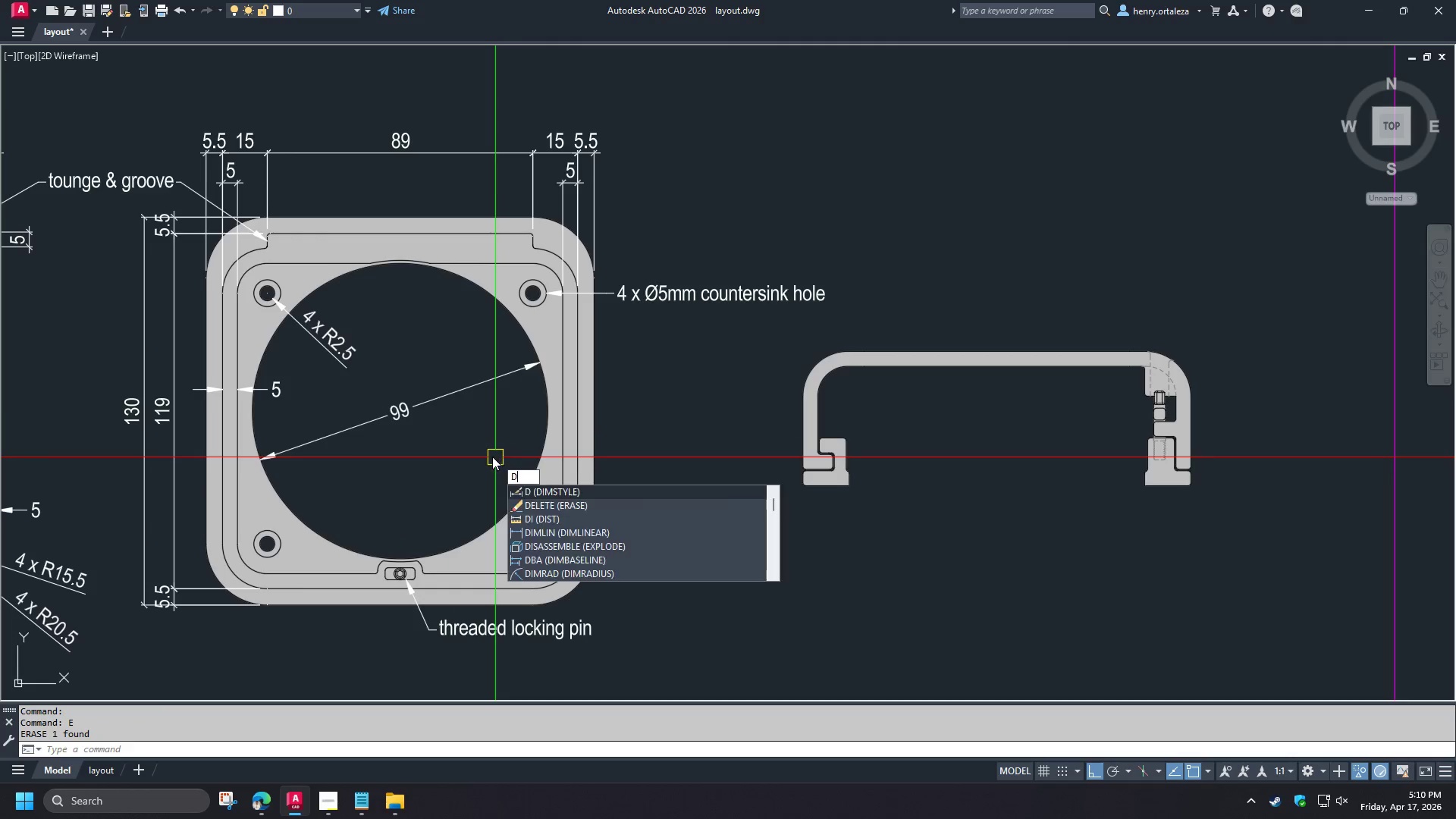 
type(li )
 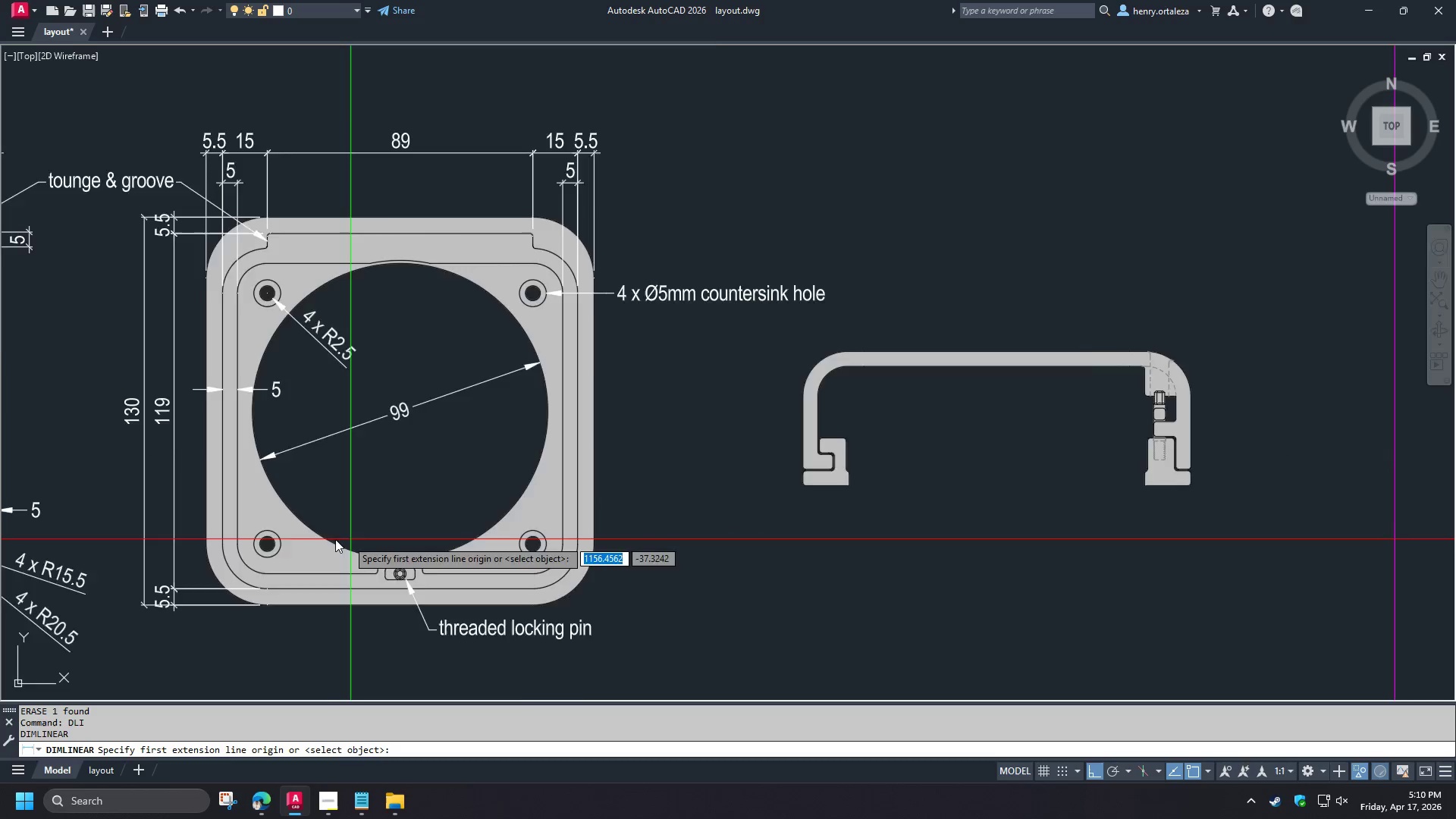 
scroll: coordinate [340, 539], scroll_direction: up, amount: 1.0
 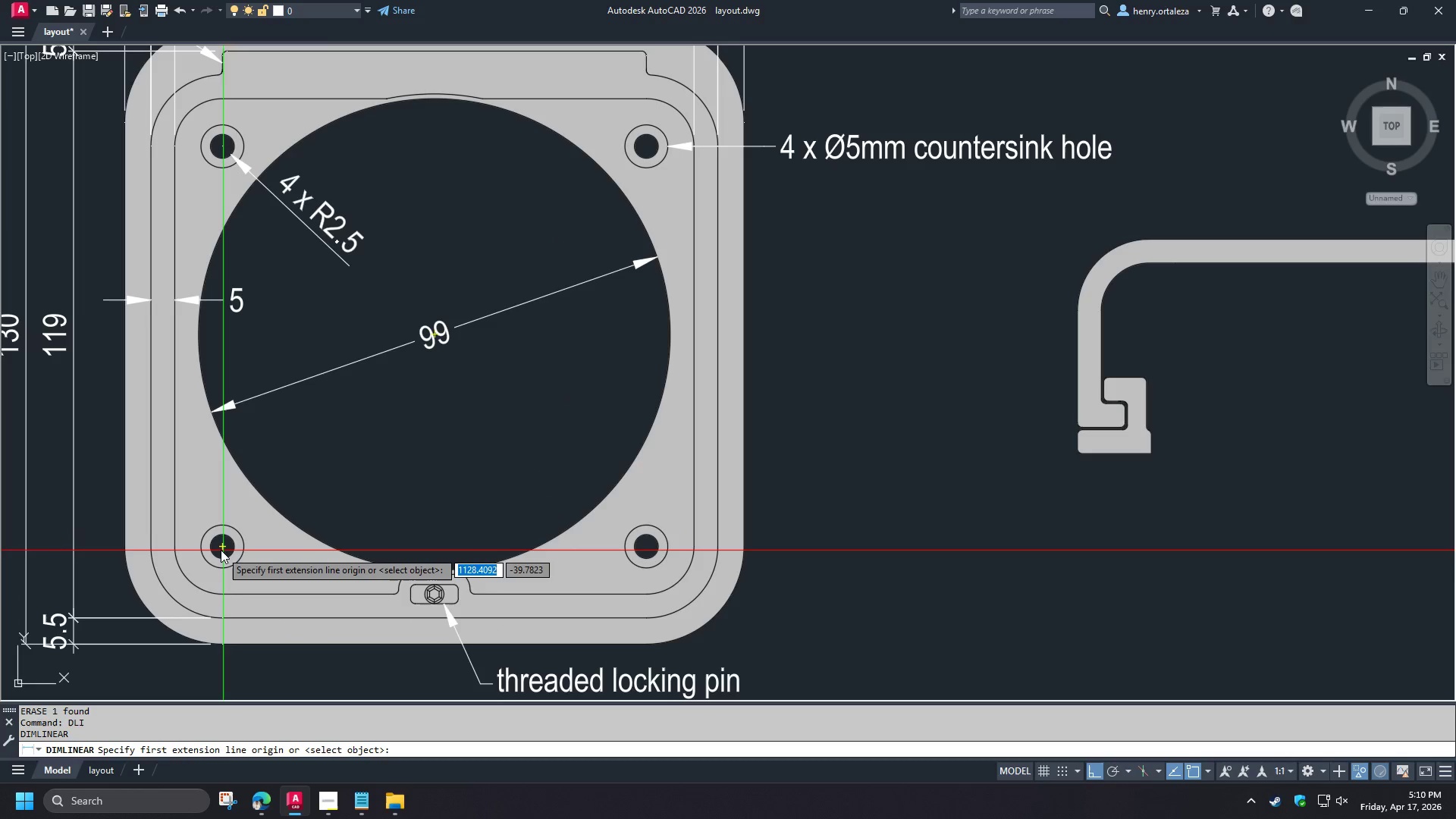 
left_click([221, 550])
 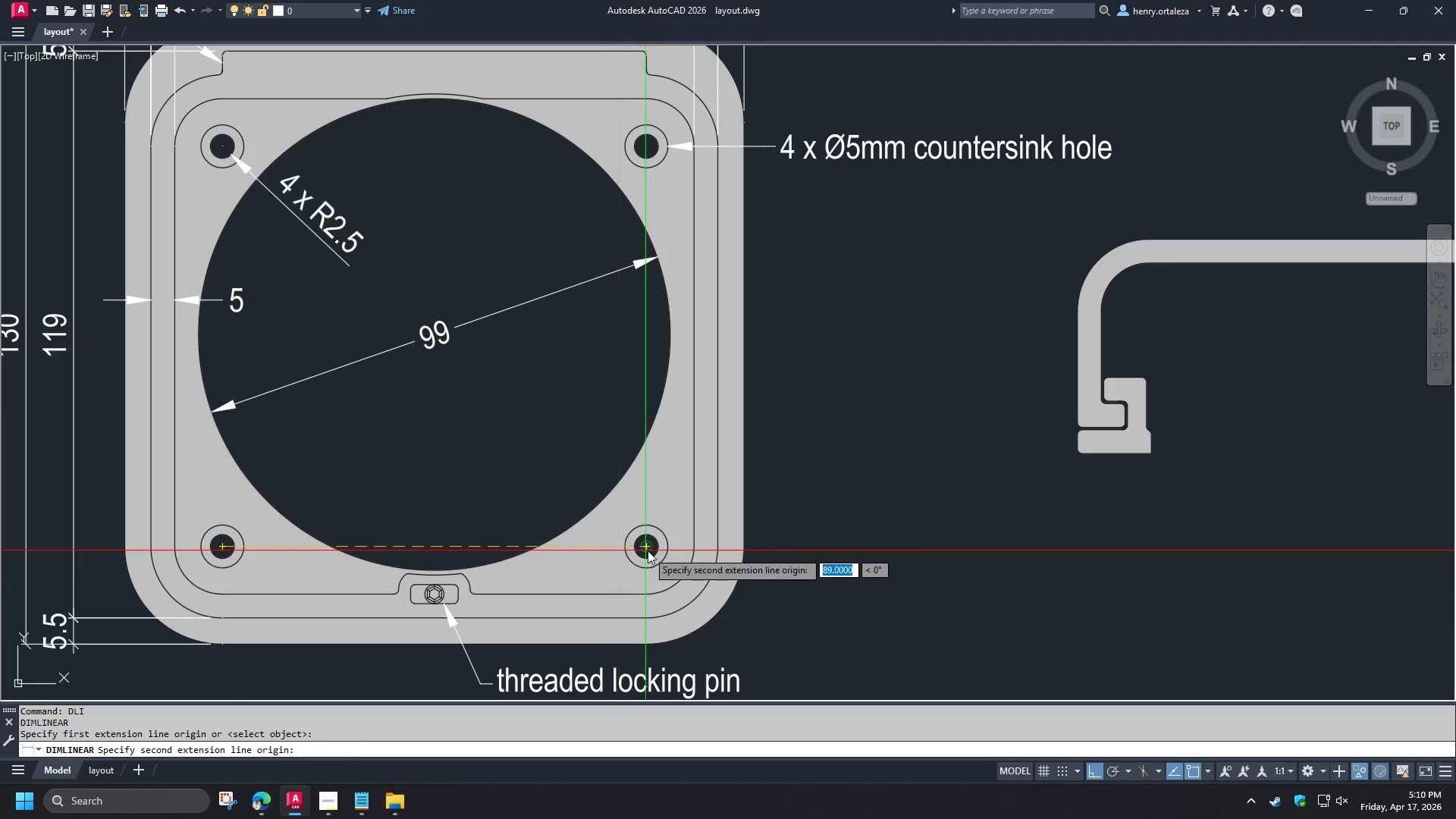 
left_click([648, 550])
 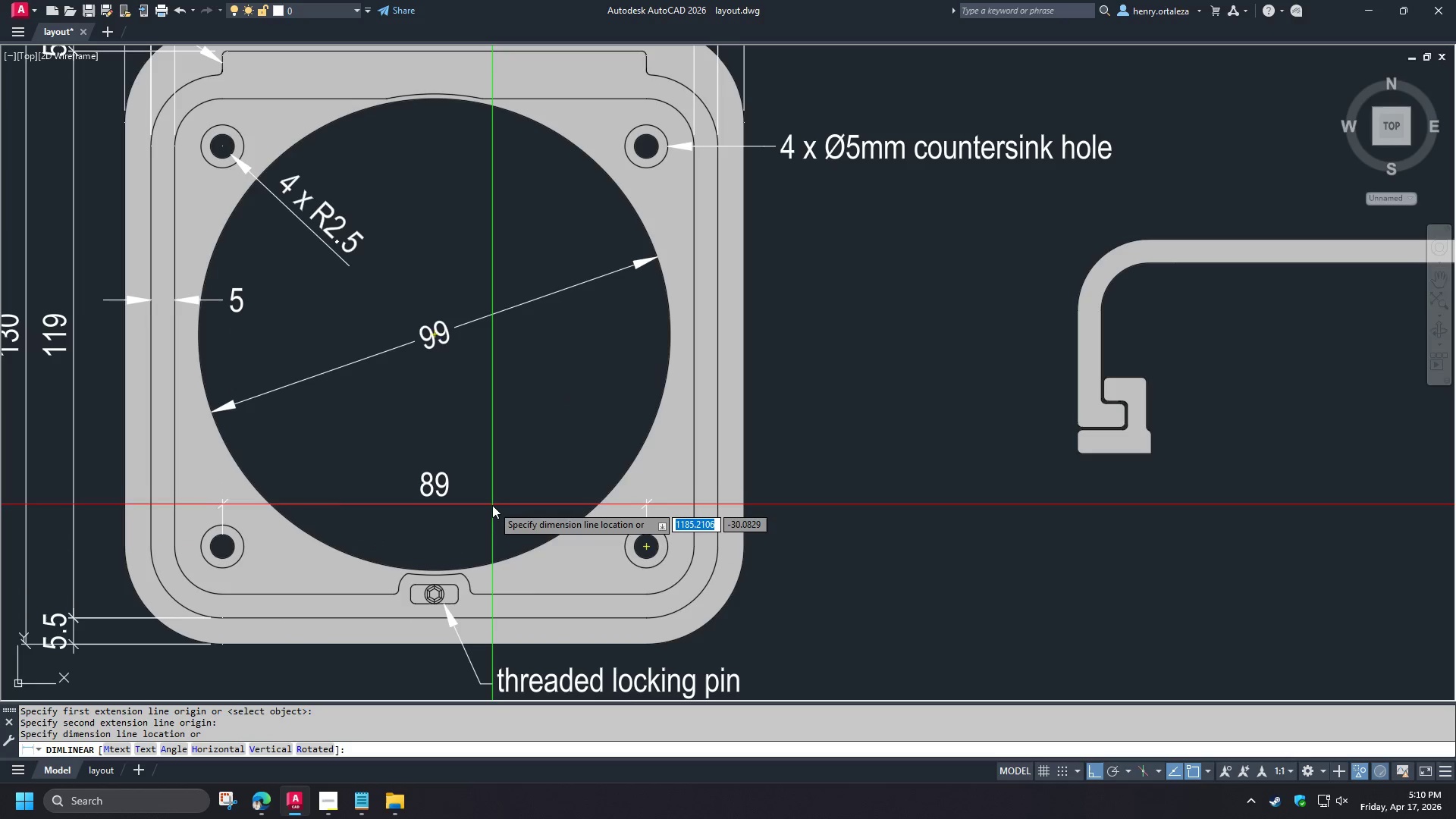 
left_click([492, 505])
 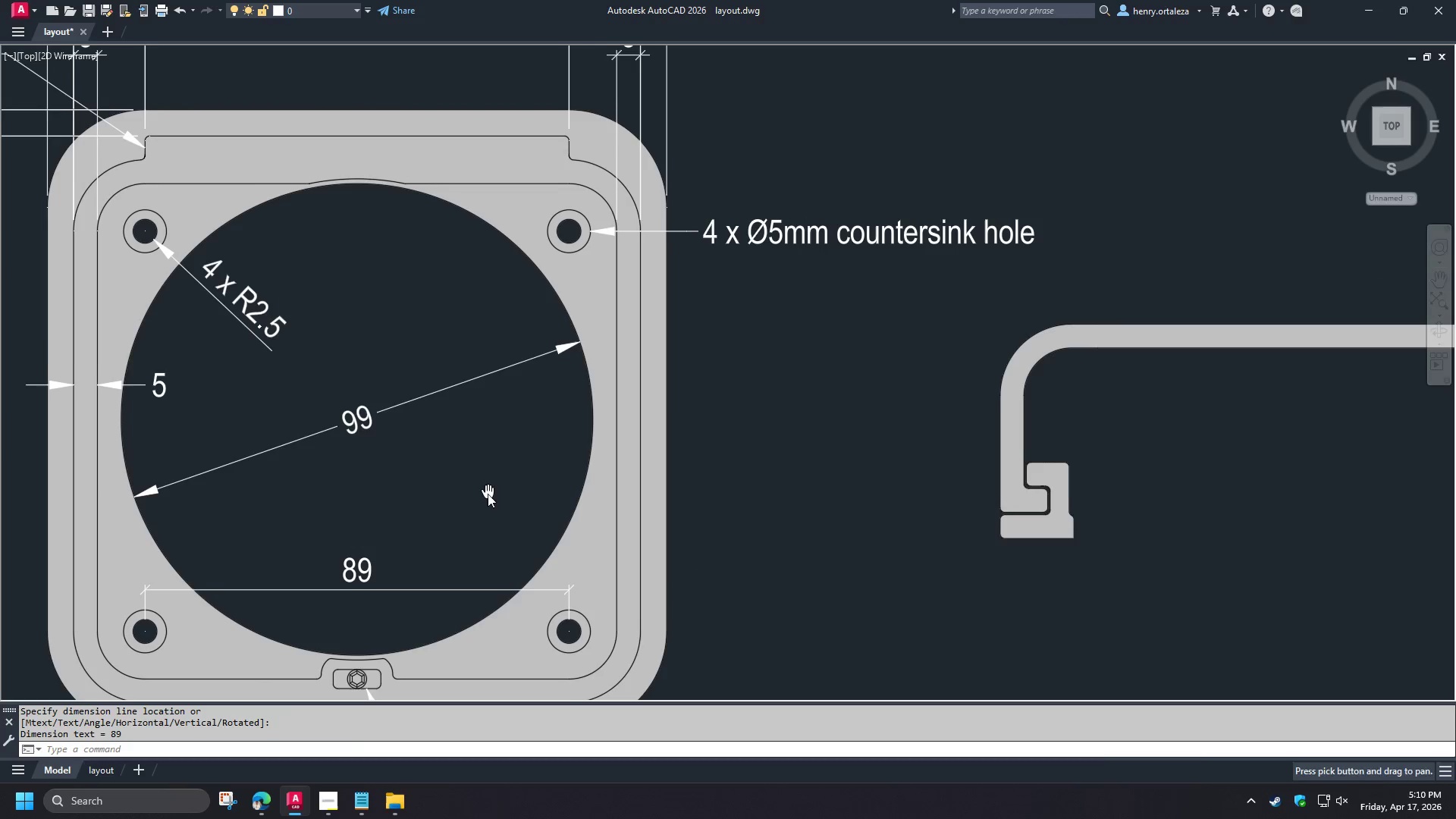 
key(Space)
 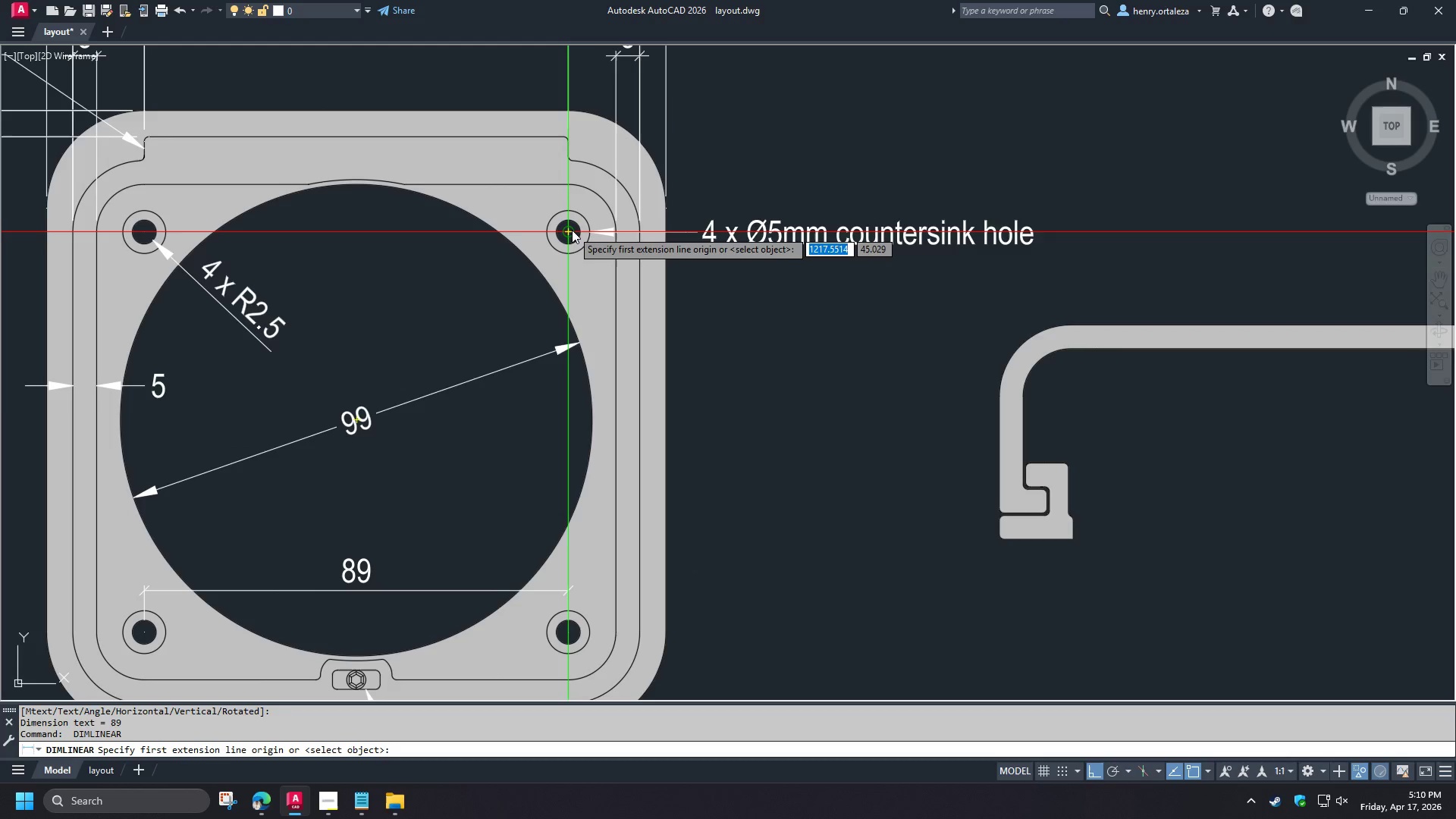 
left_click([572, 230])
 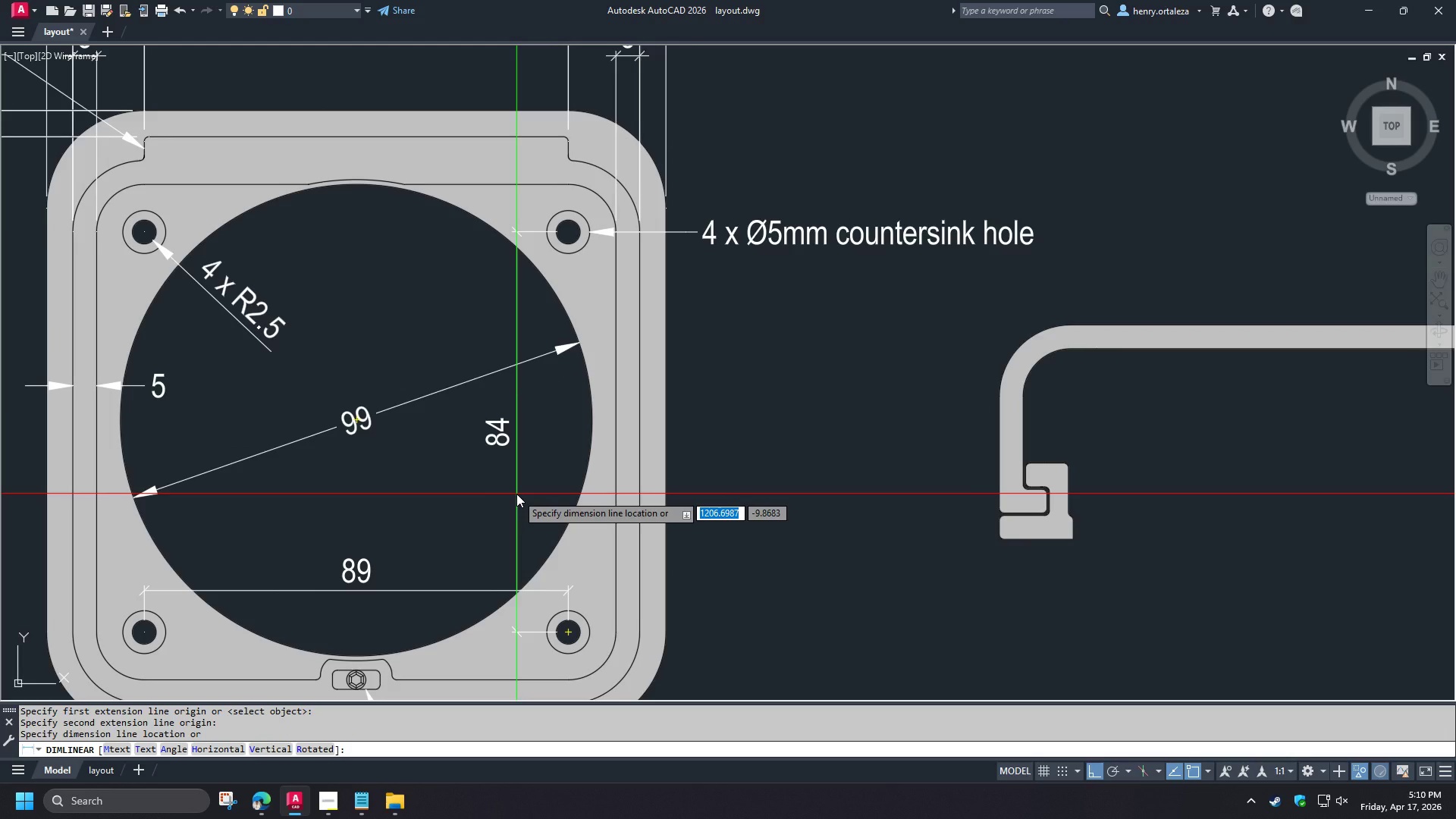 
wait(5.61)
 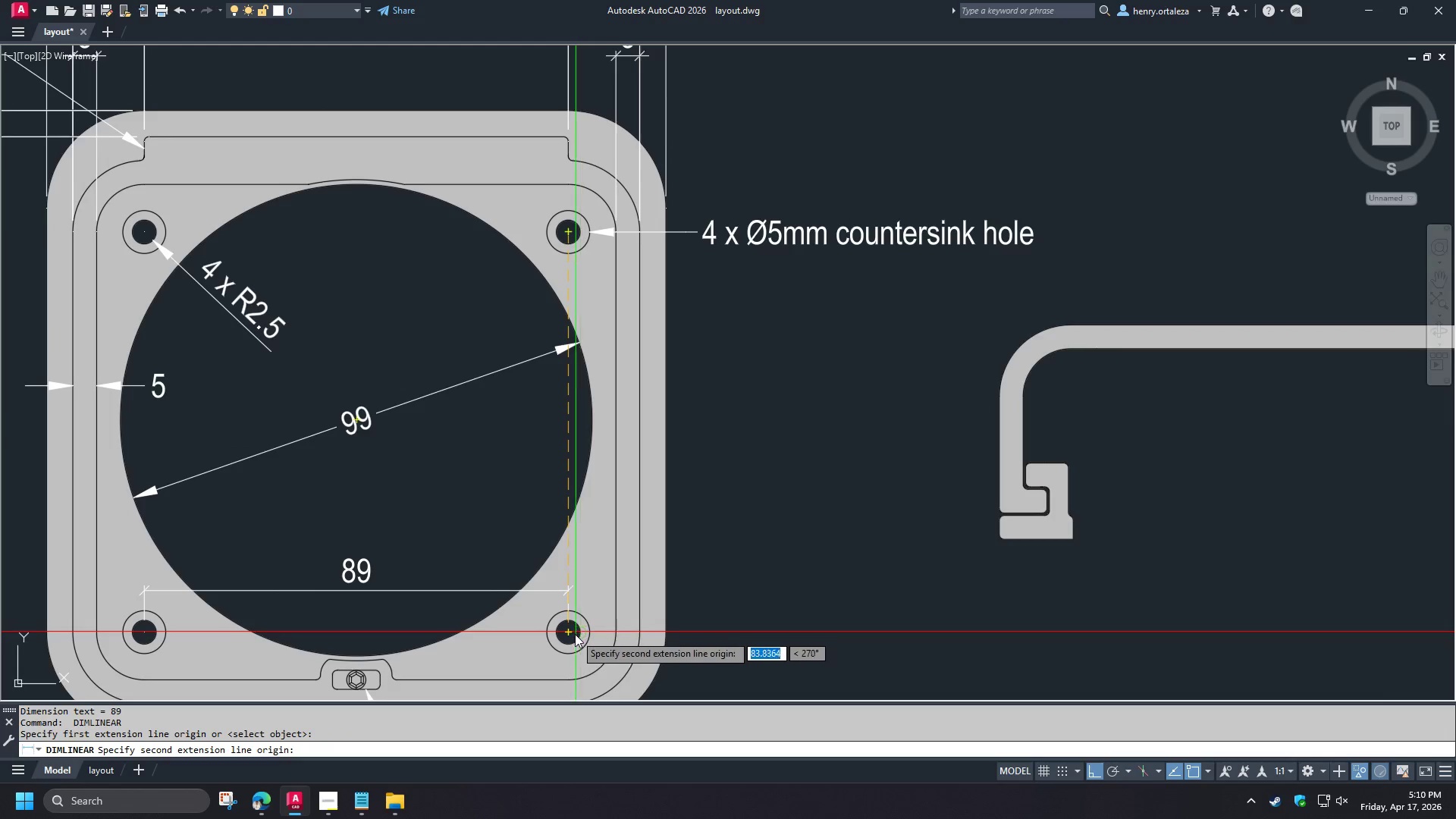 
left_click([518, 494])
 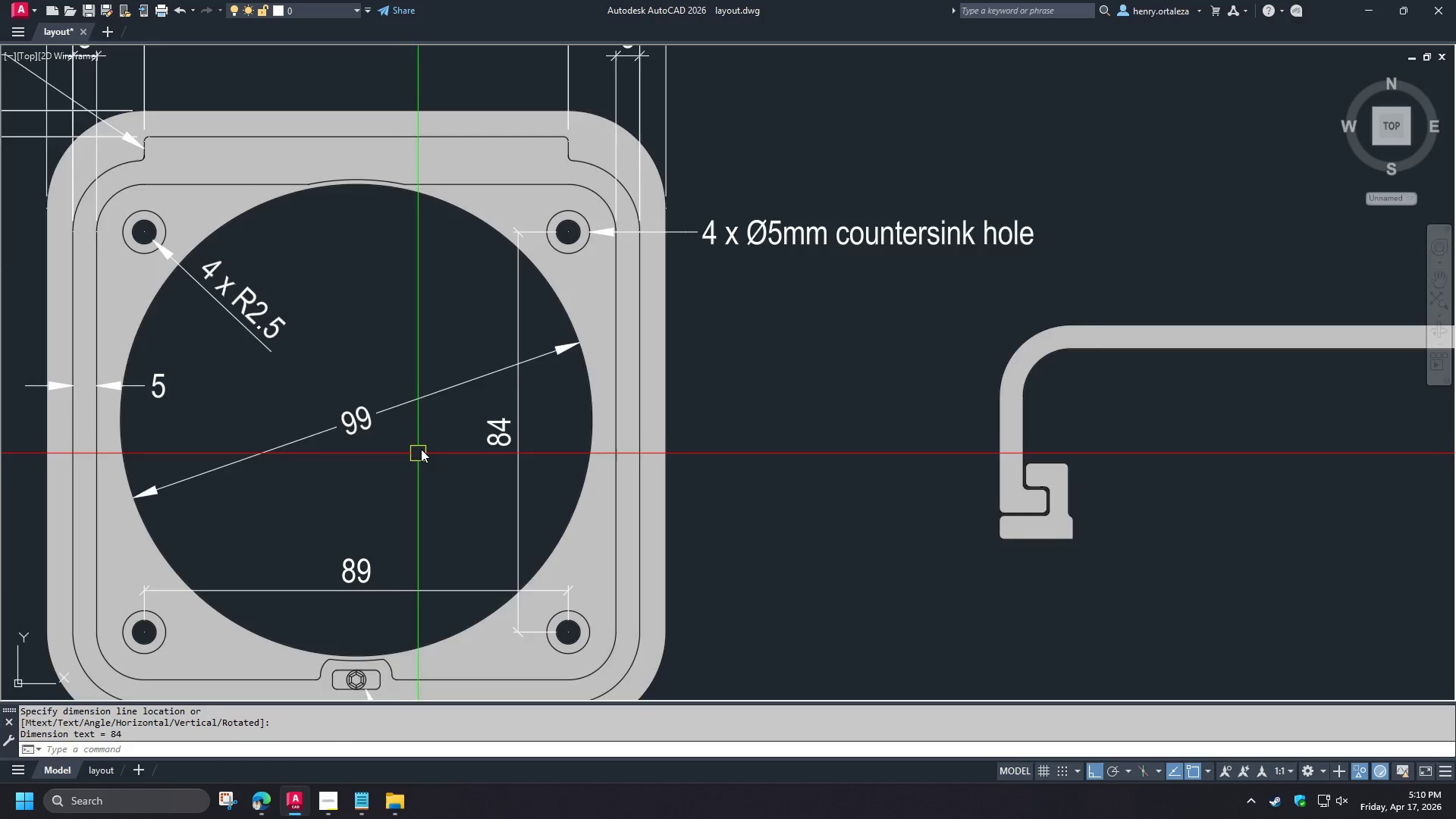 
scroll: coordinate [421, 449], scroll_direction: down, amount: 1.0
 